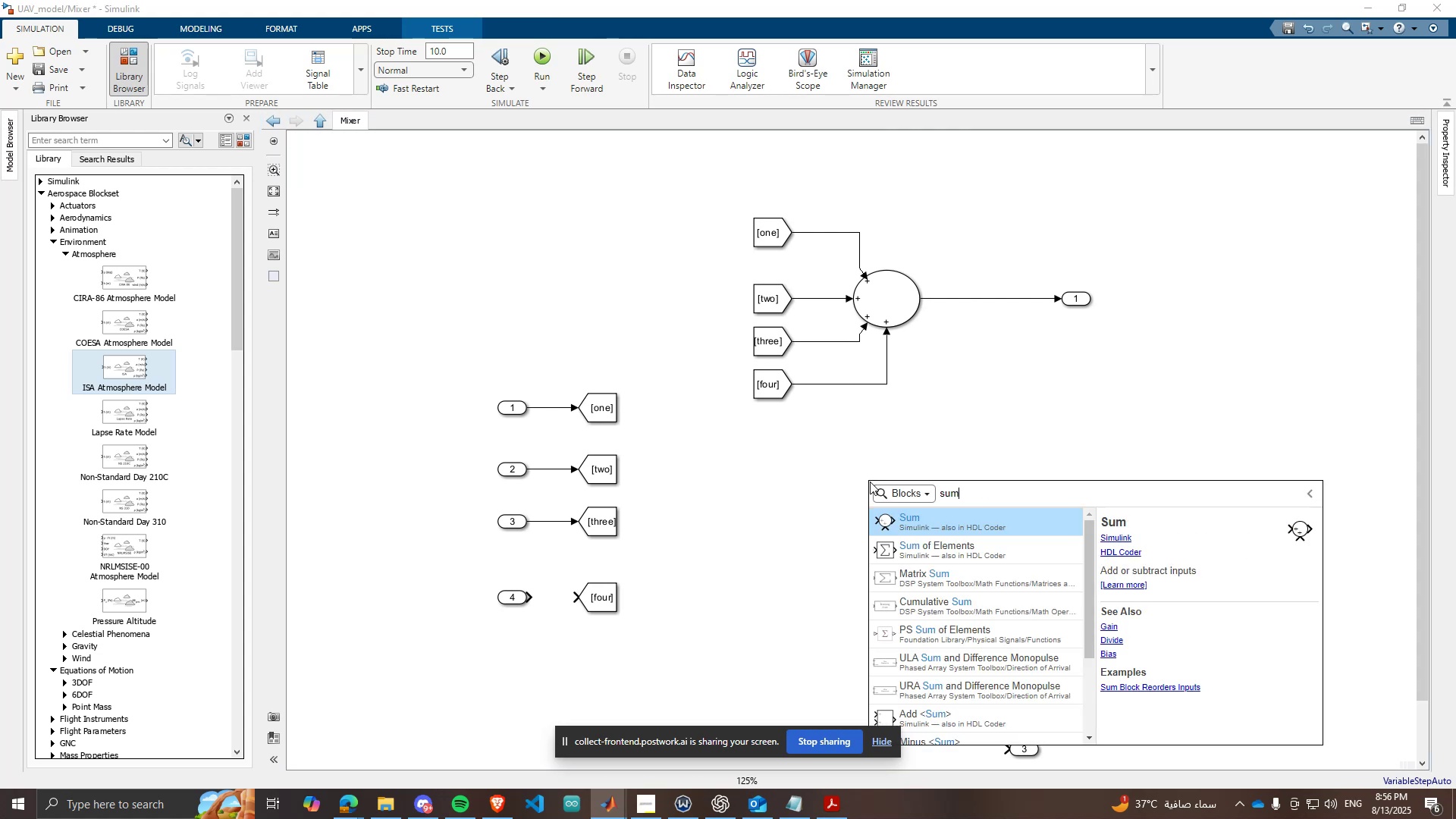 
key(Enter)
 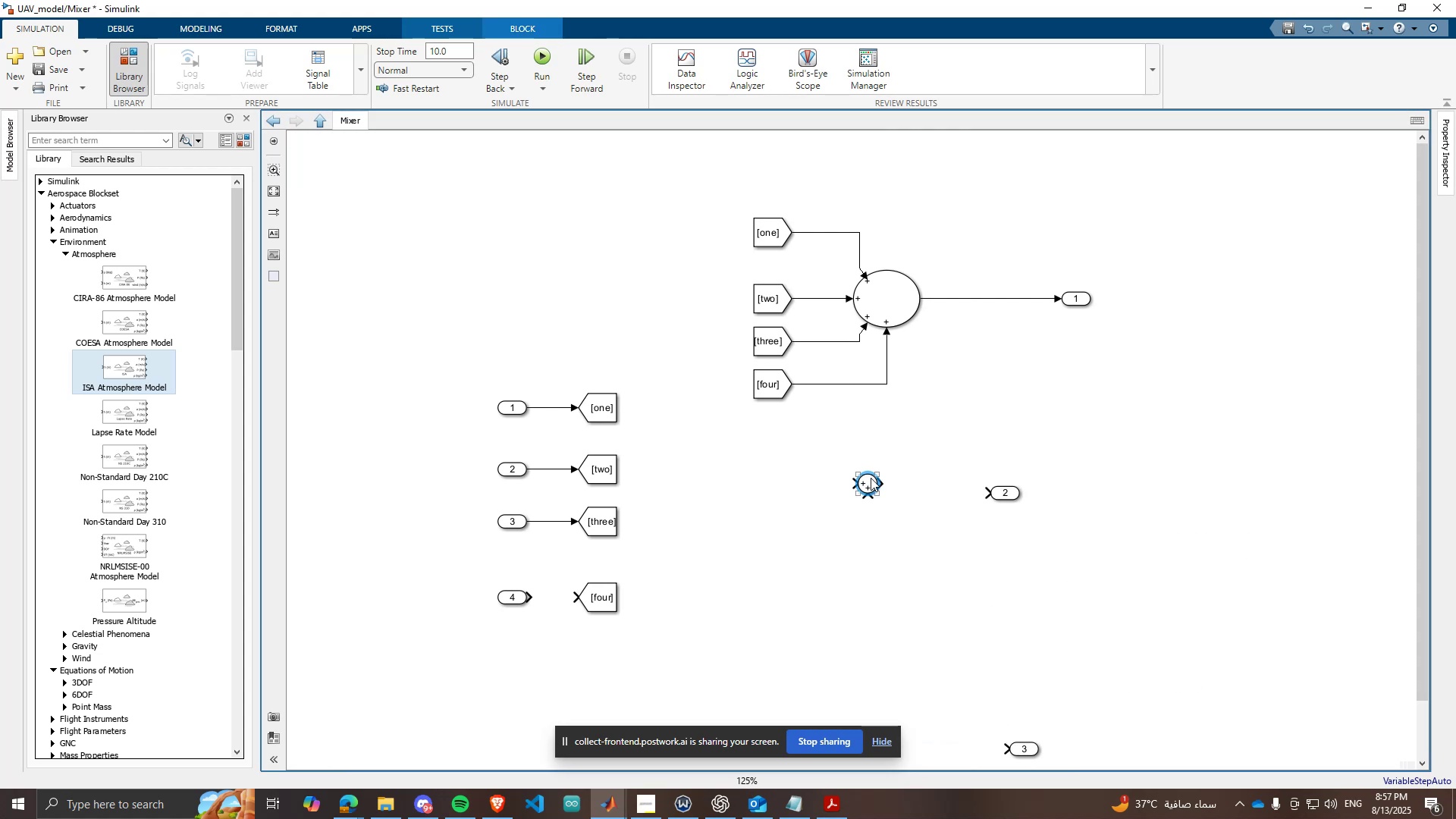 
double_click([871, 478])
 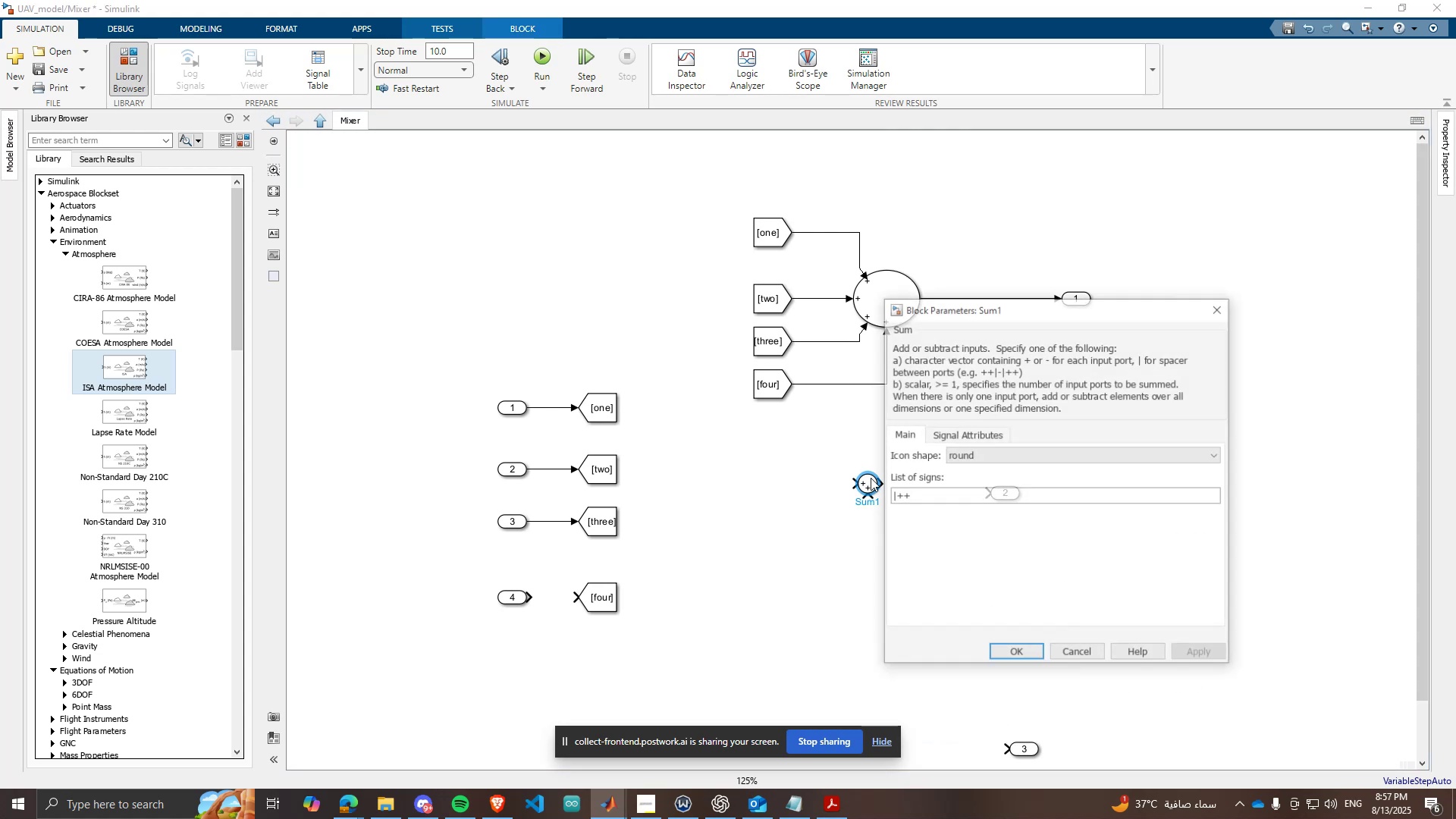 
key(4)
 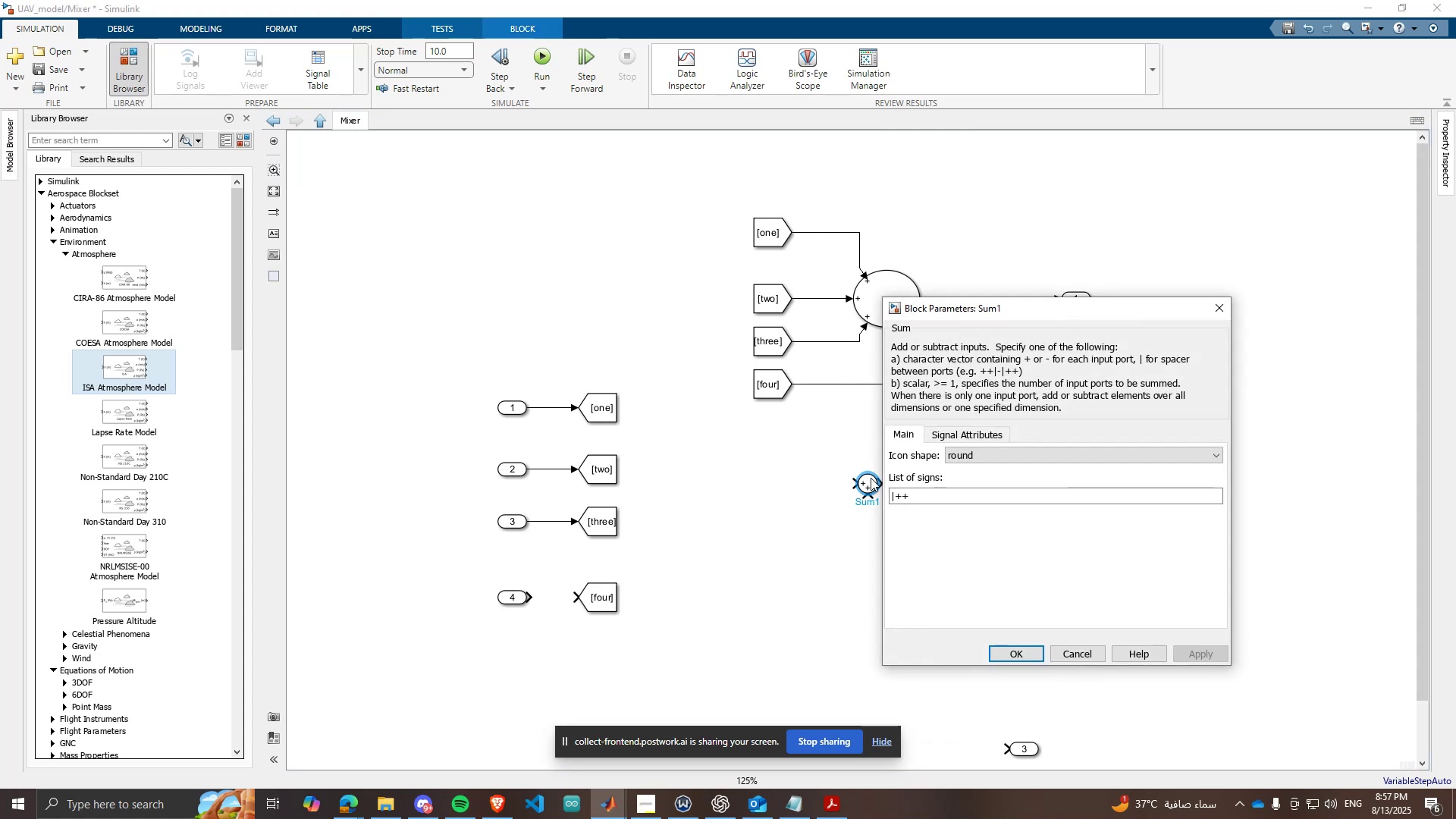 
key(Enter)
 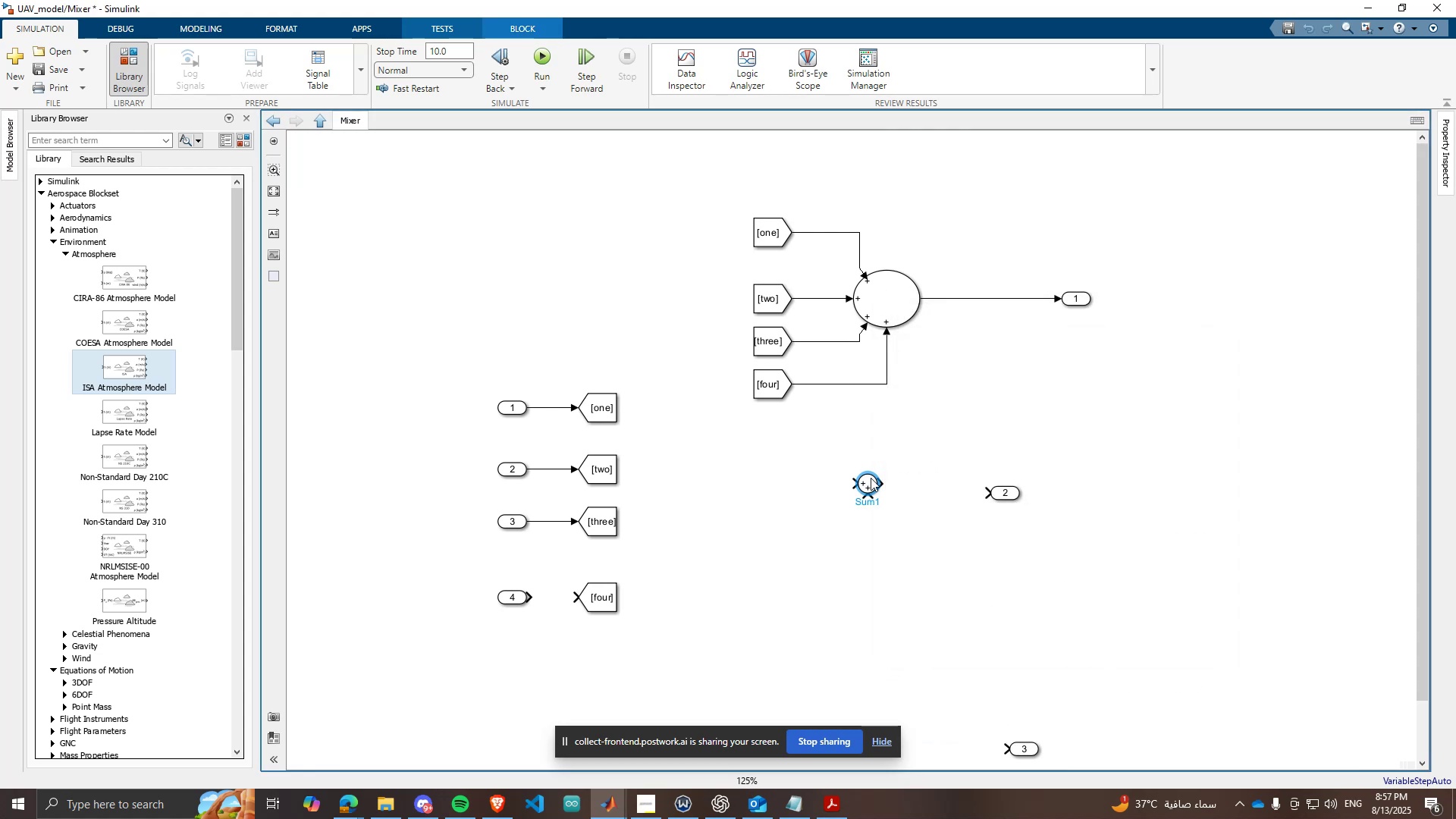 
double_click([870, 478])
 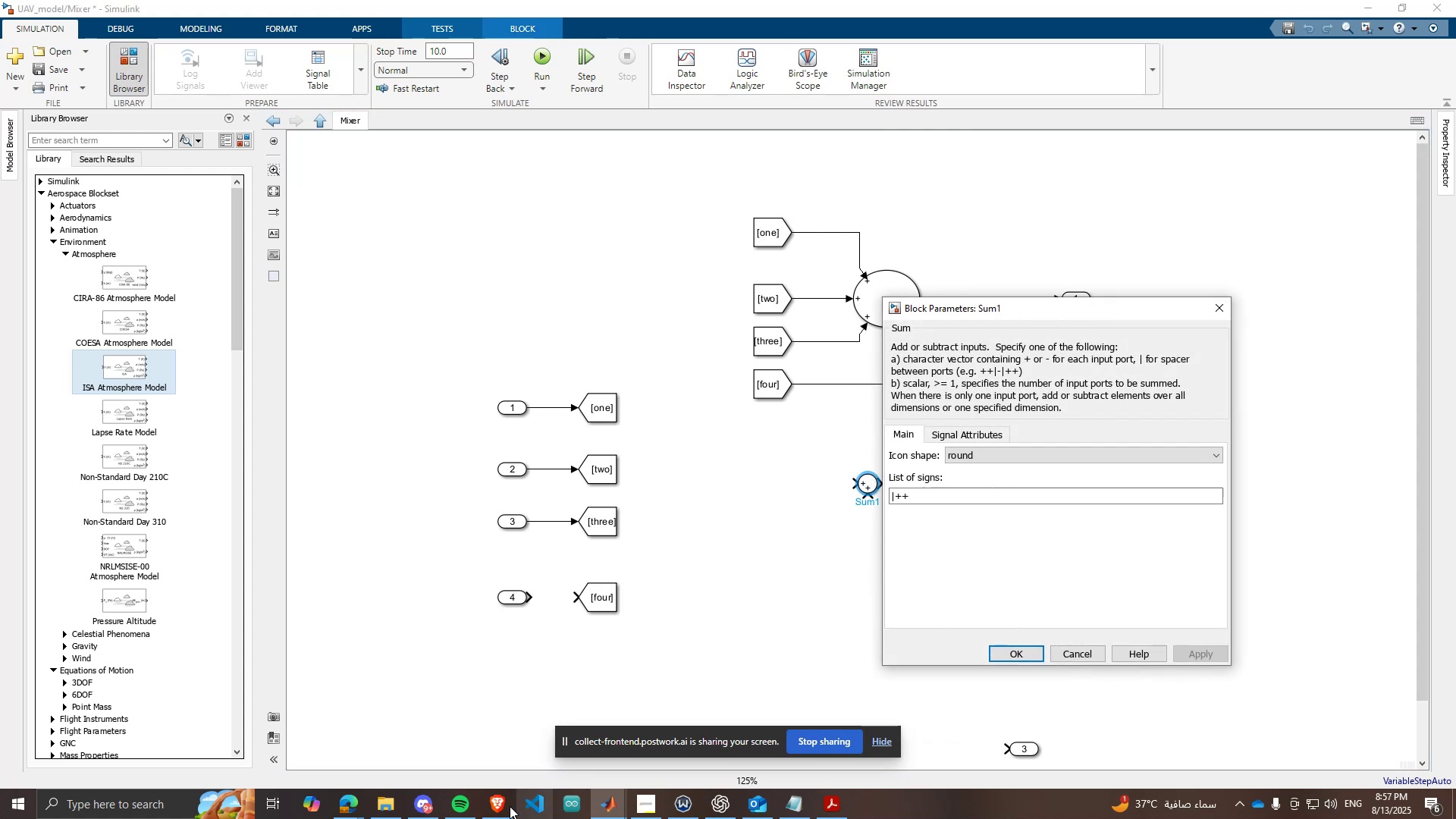 
left_click([508, 807])
 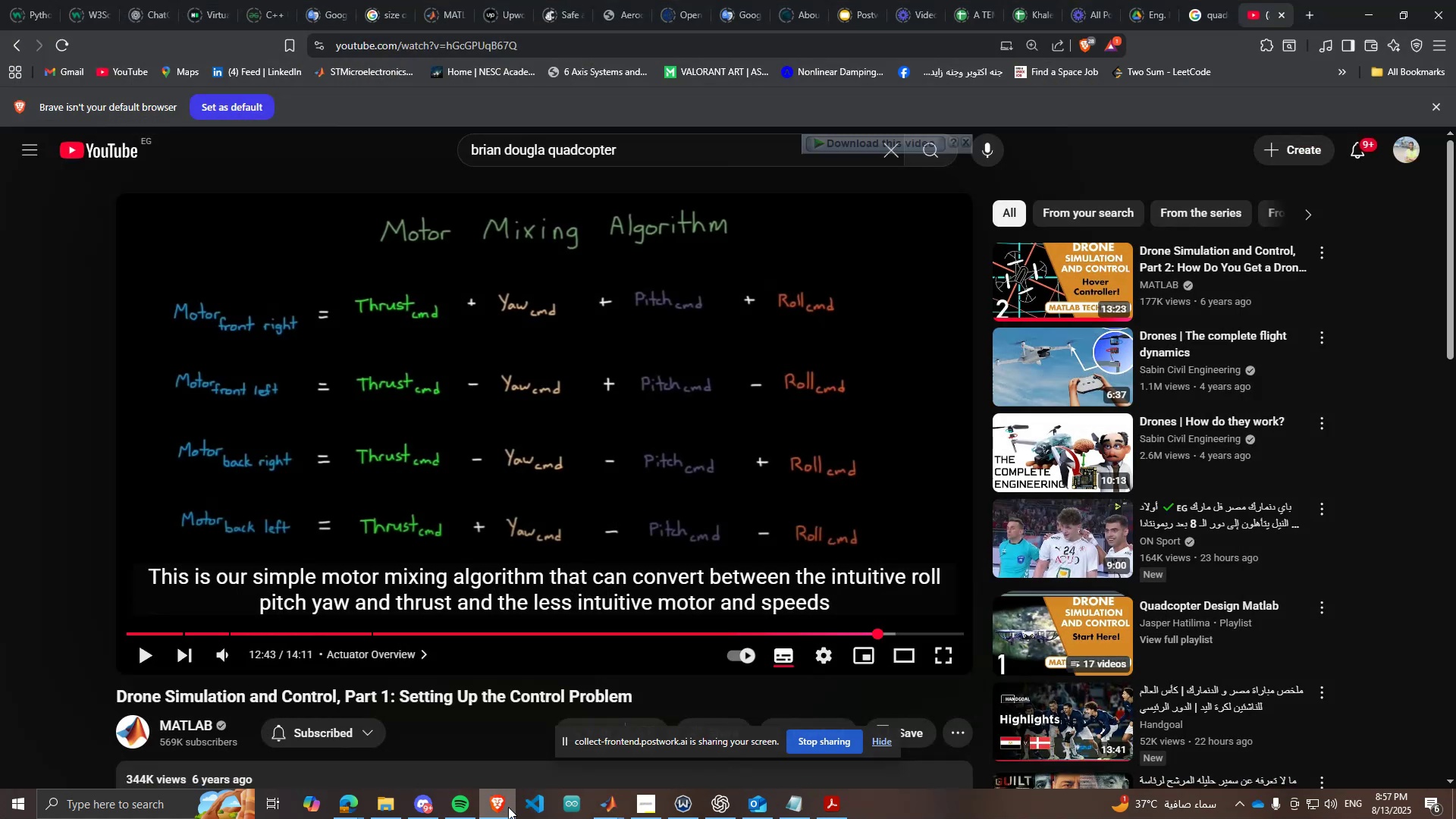 
left_click([508, 807])
 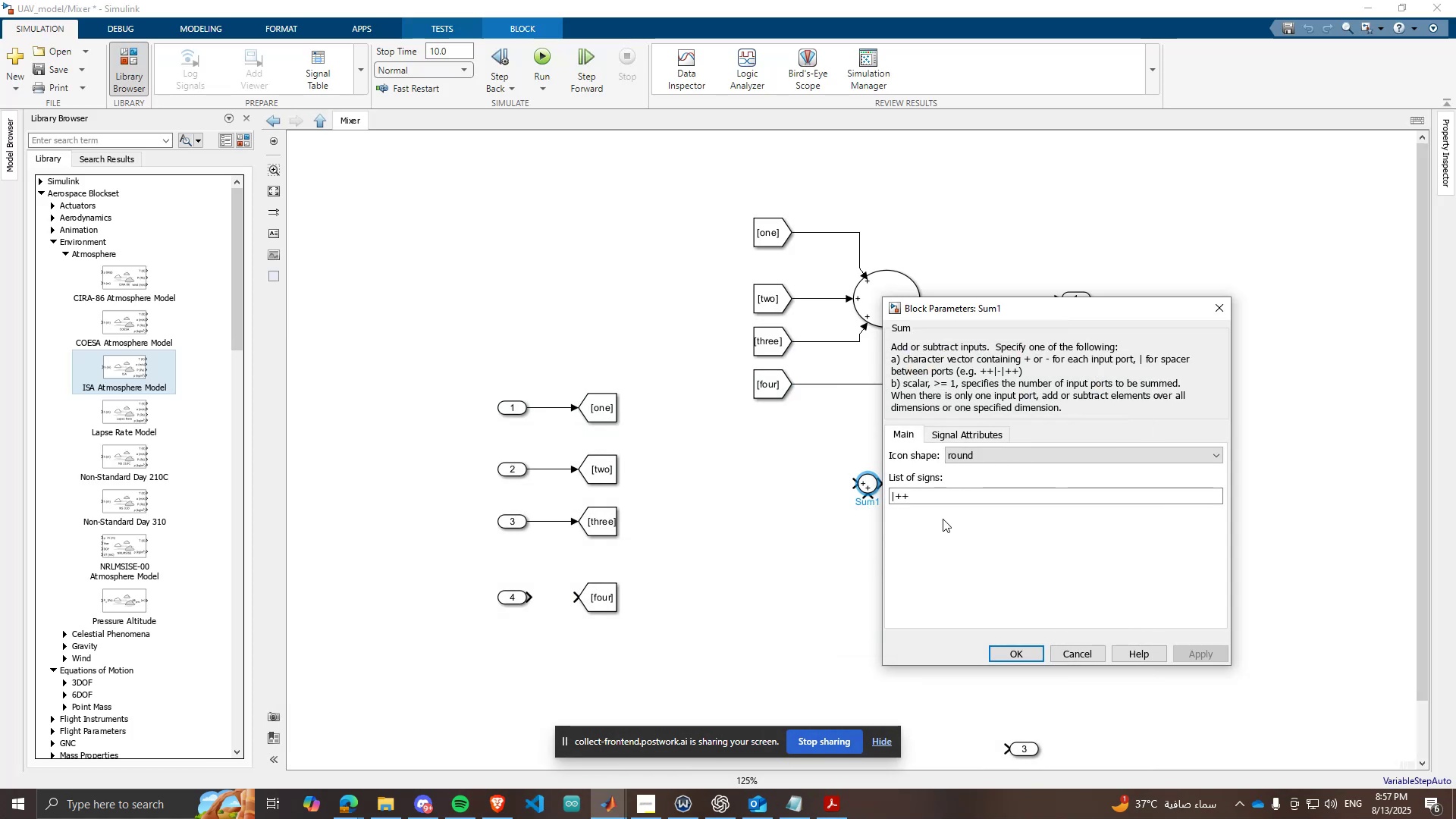 
left_click([948, 498])
 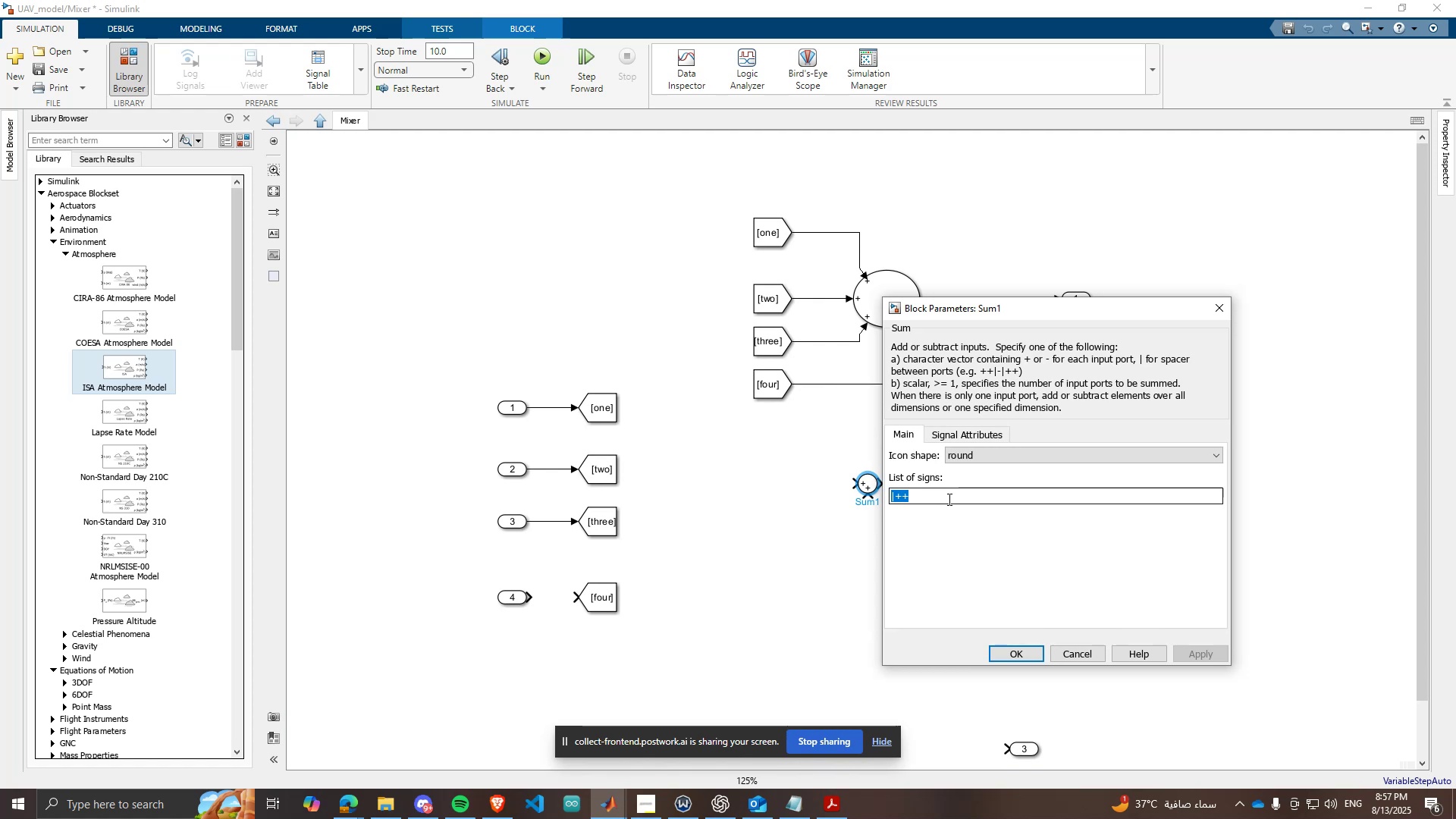 
key(Shift+Equal)
 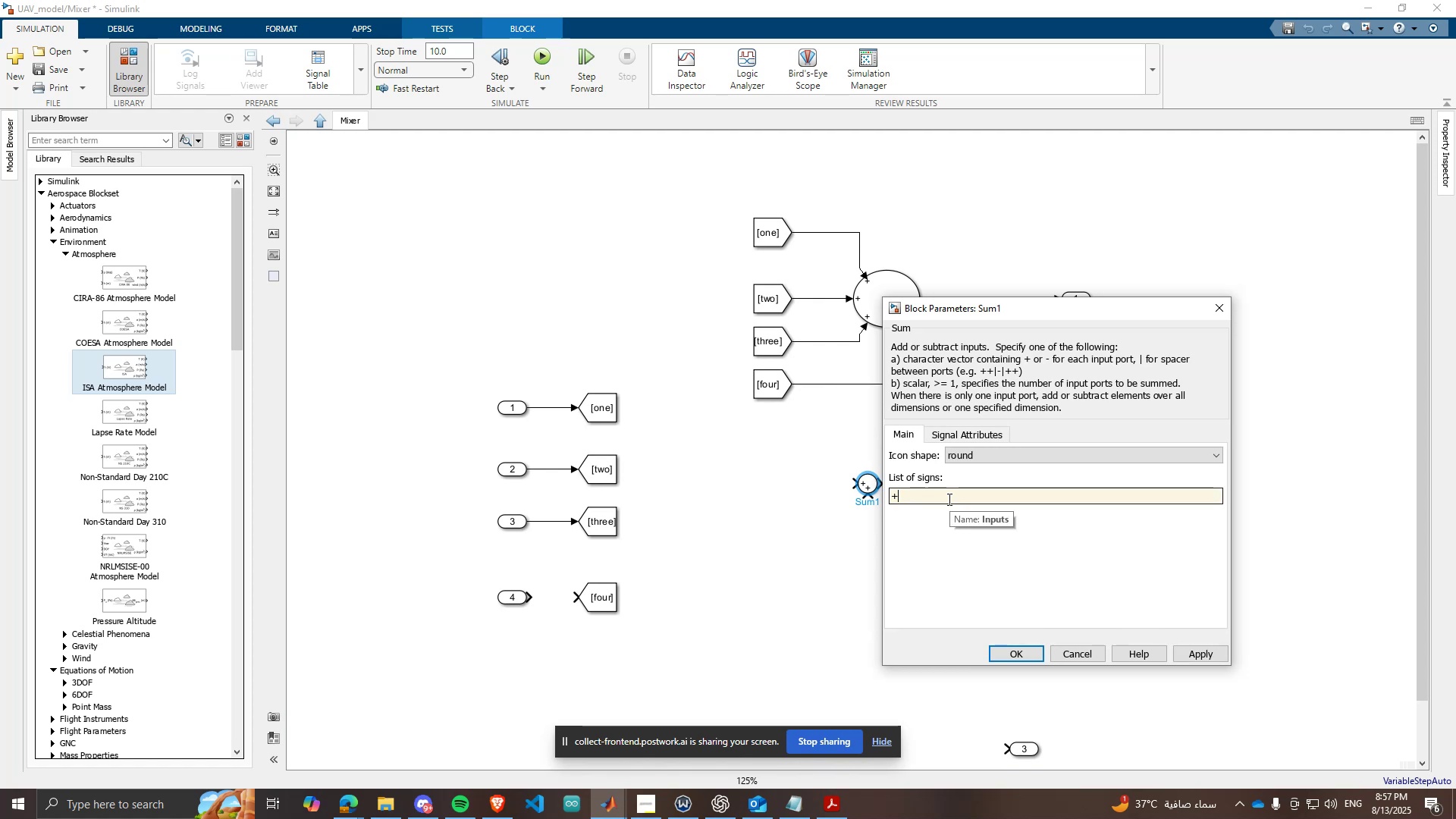 
key(Minus)
 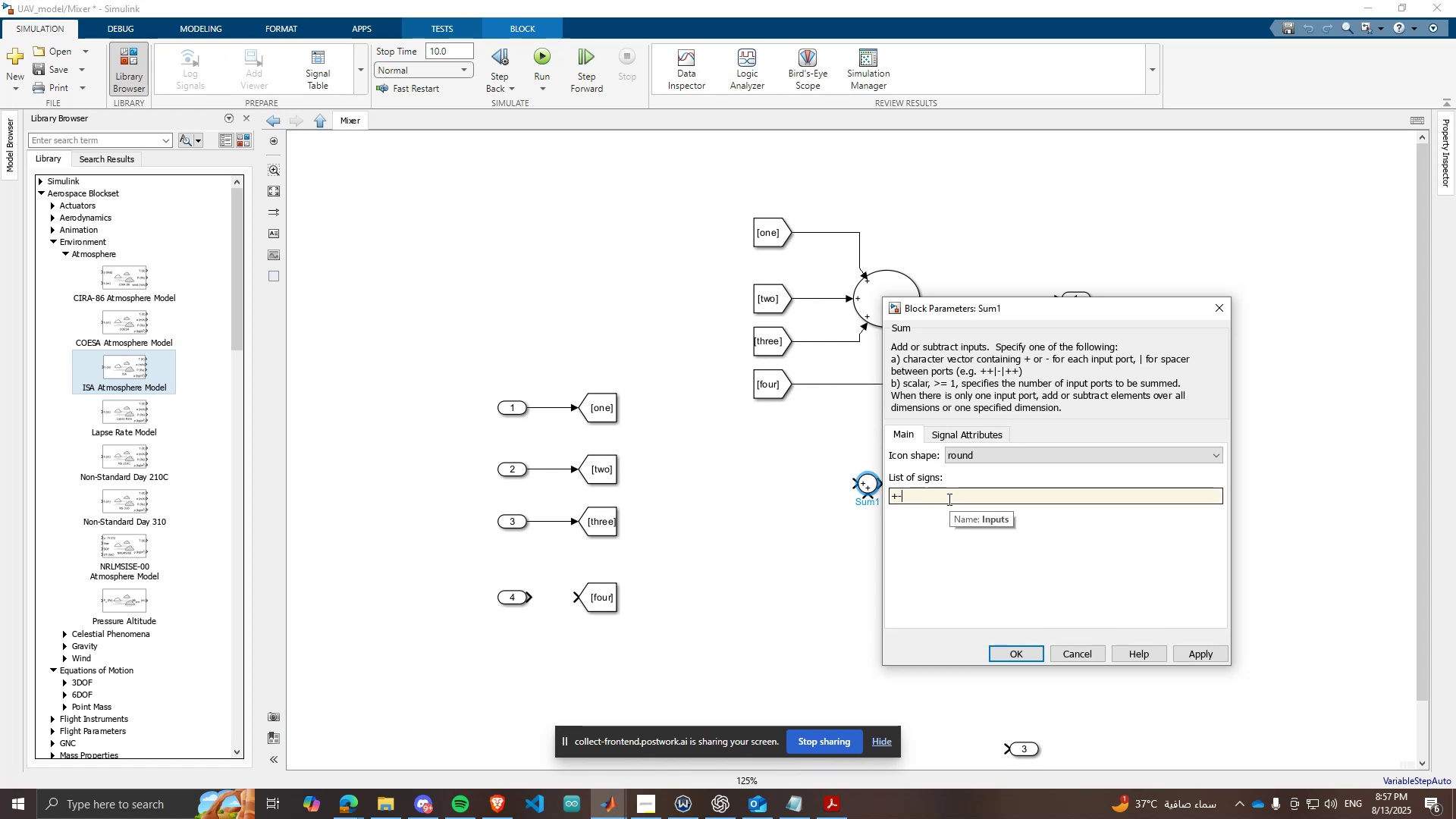 
key(Equal)
 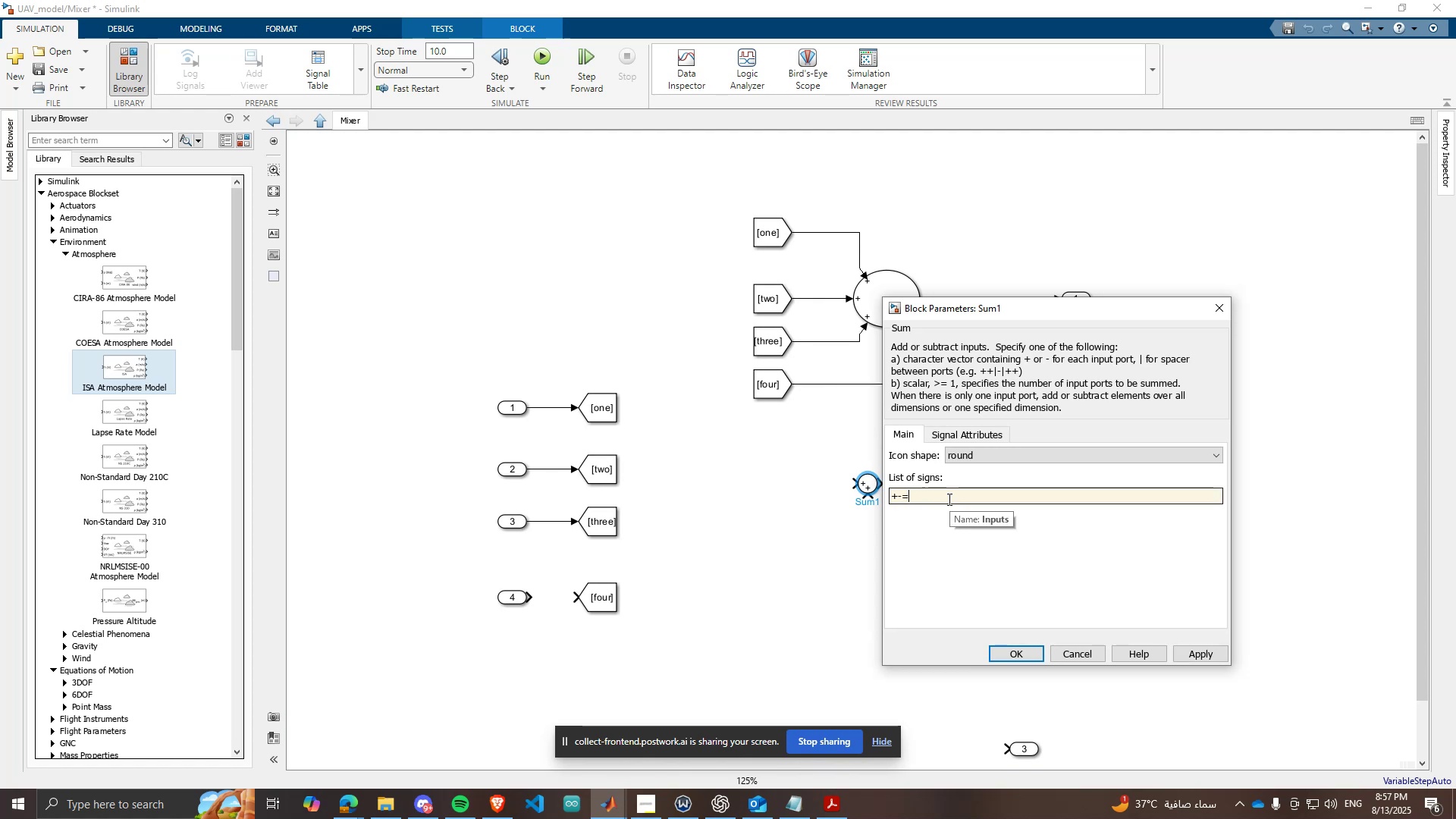 
key(Backspace)
 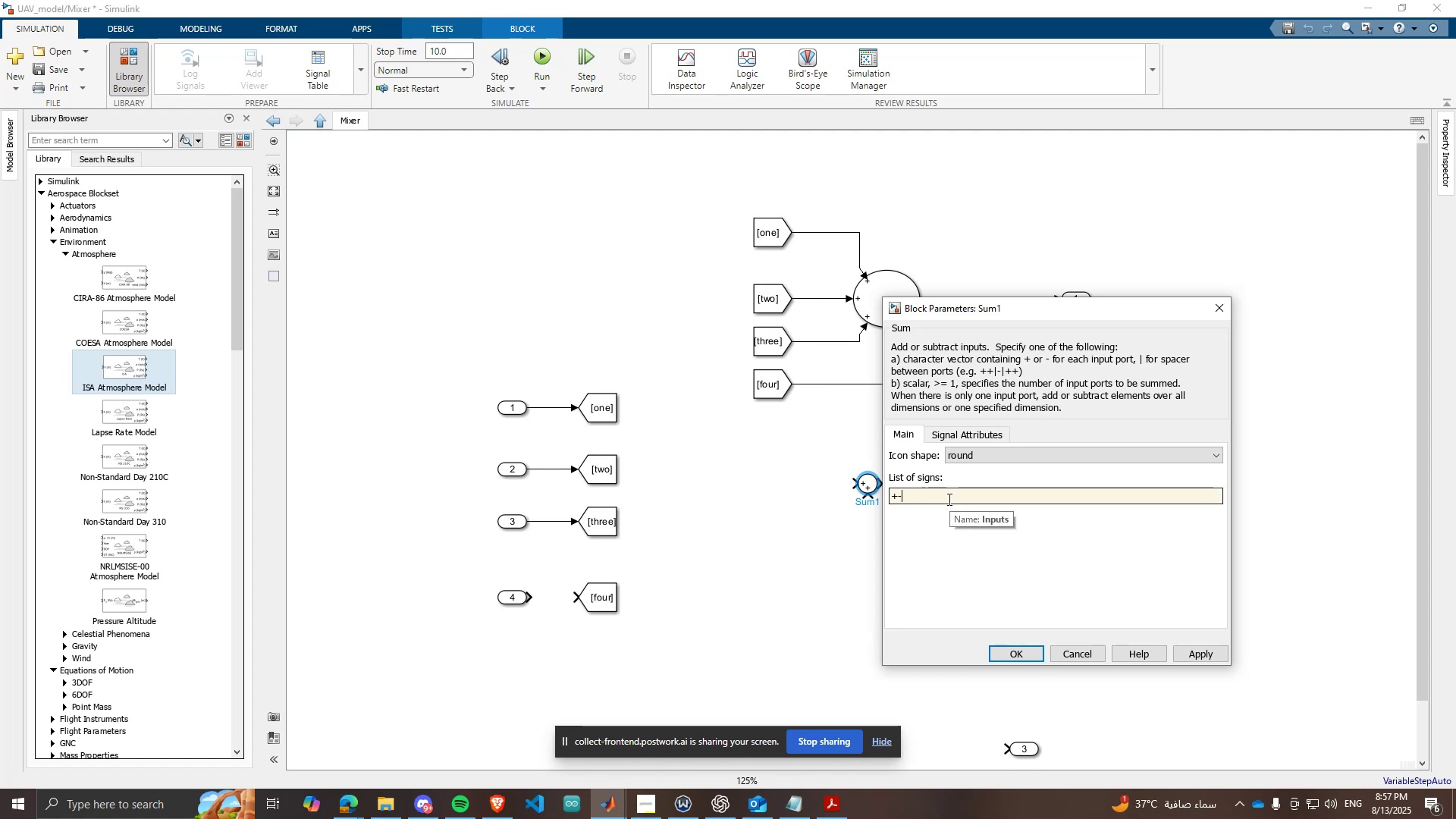 
key(Shift+Equal)
 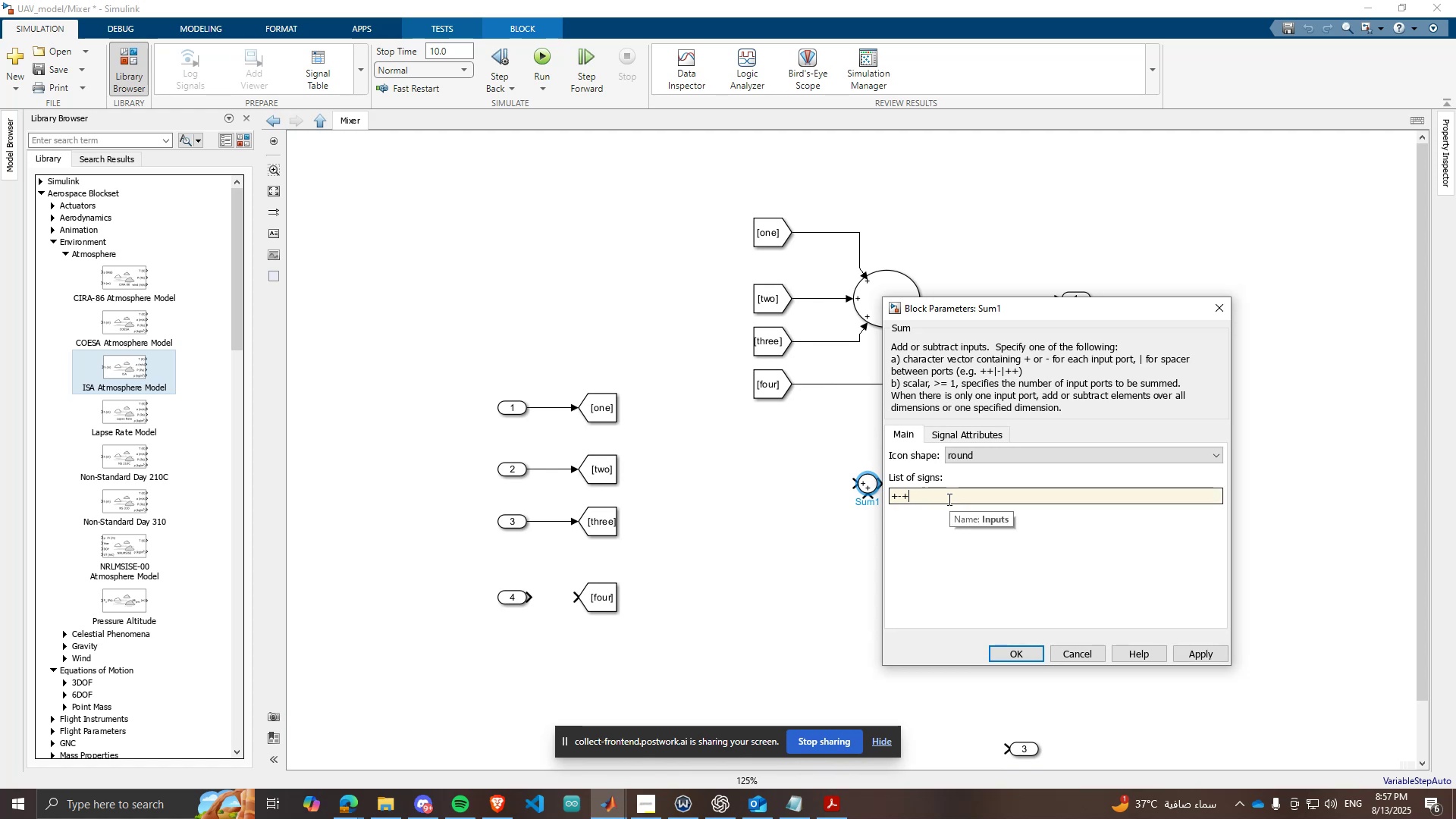 
key(Minus)
 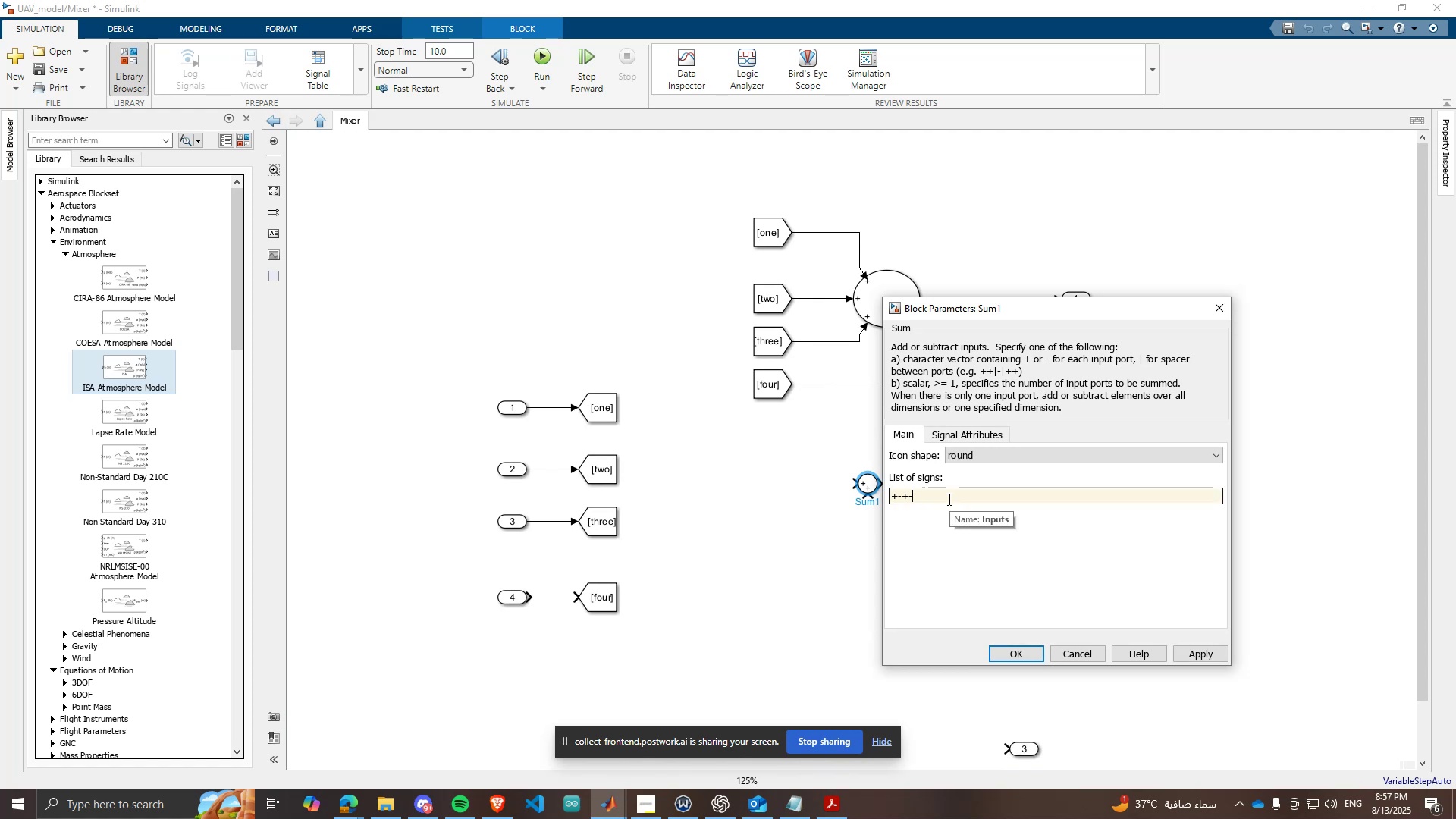 
key(Enter)
 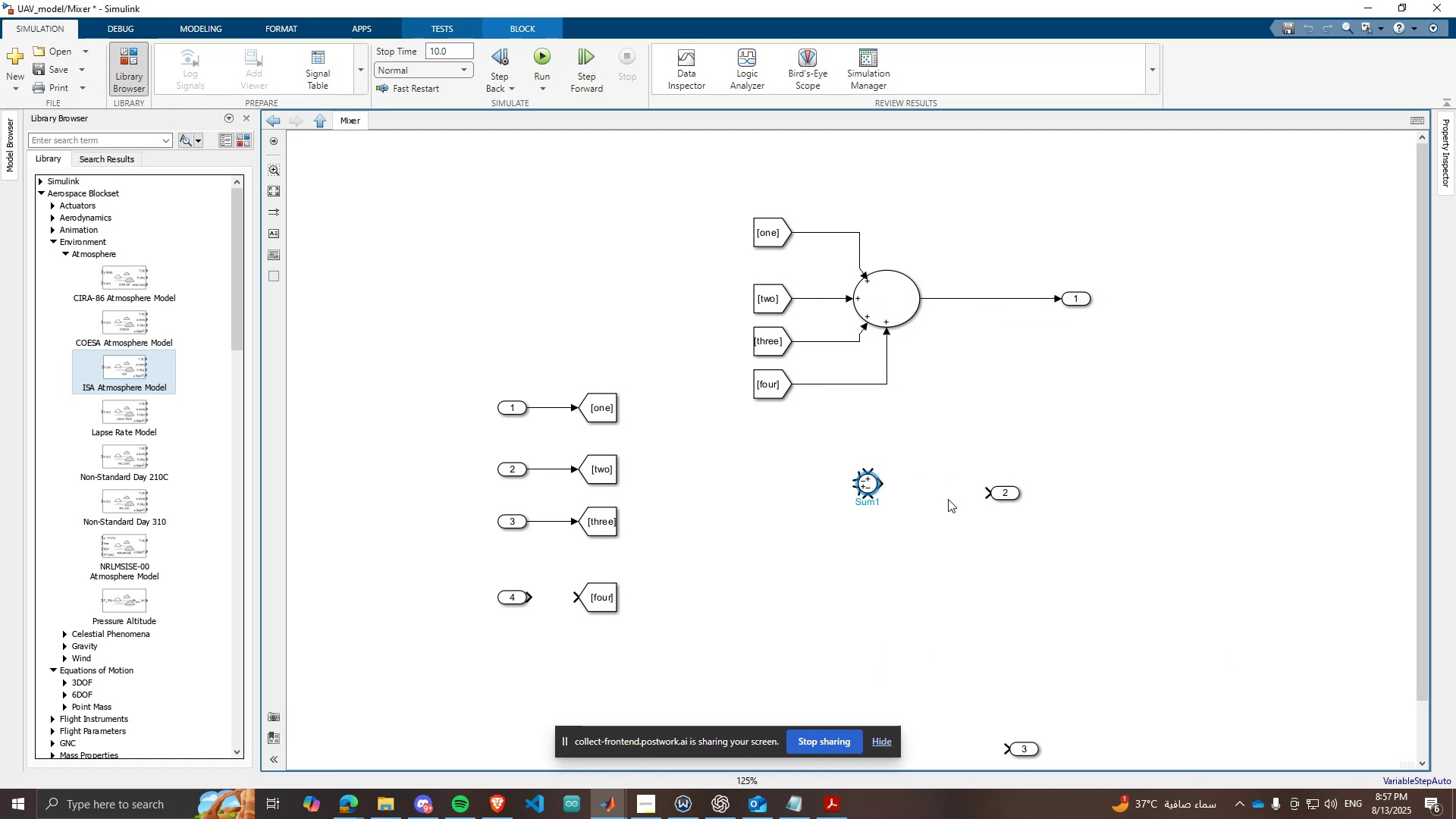 
scroll: coordinate [948, 499], scroll_direction: up, amount: 2.0
 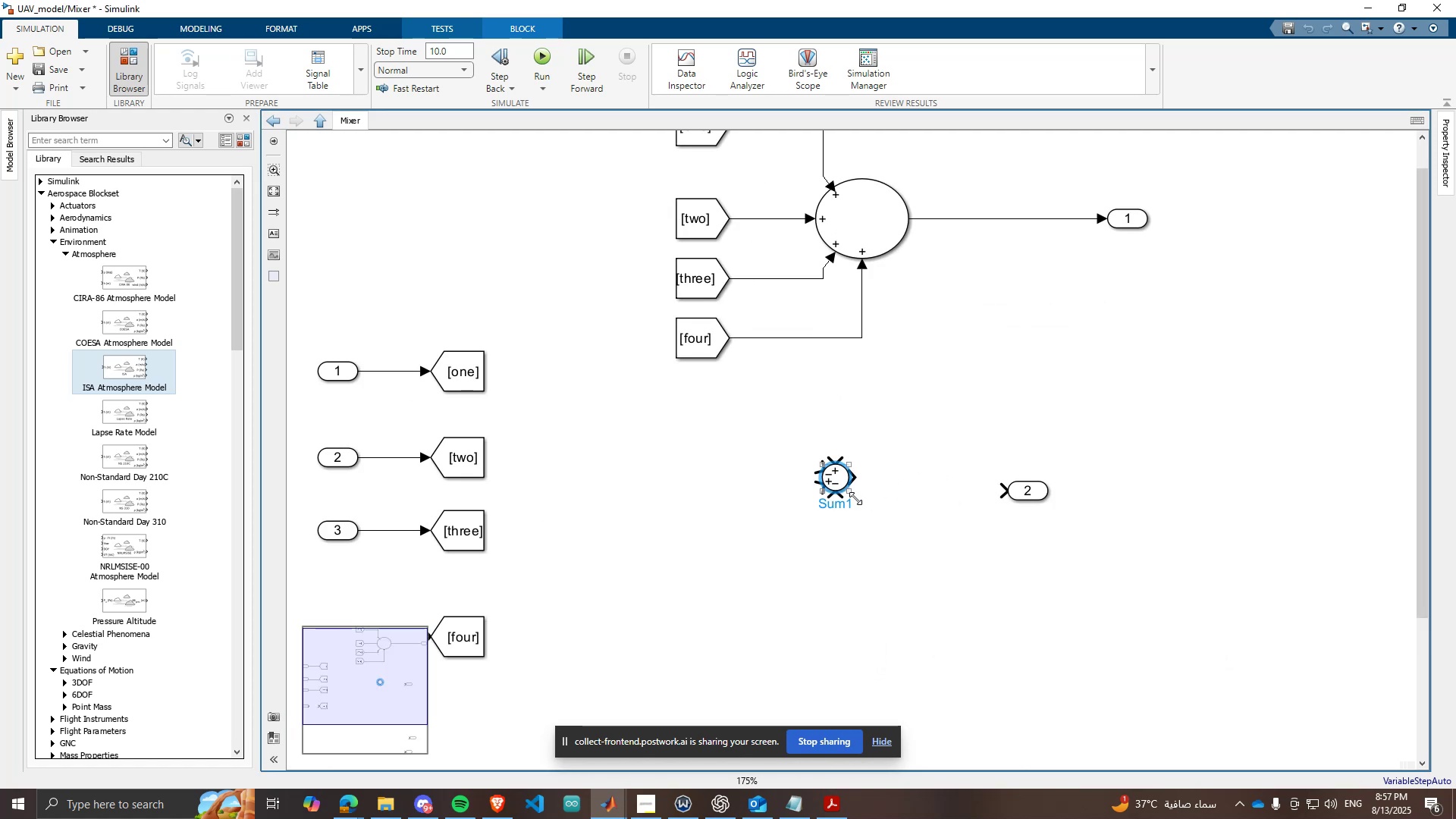 
left_click_drag(start_coordinate=[849, 495], to_coordinate=[876, 522])
 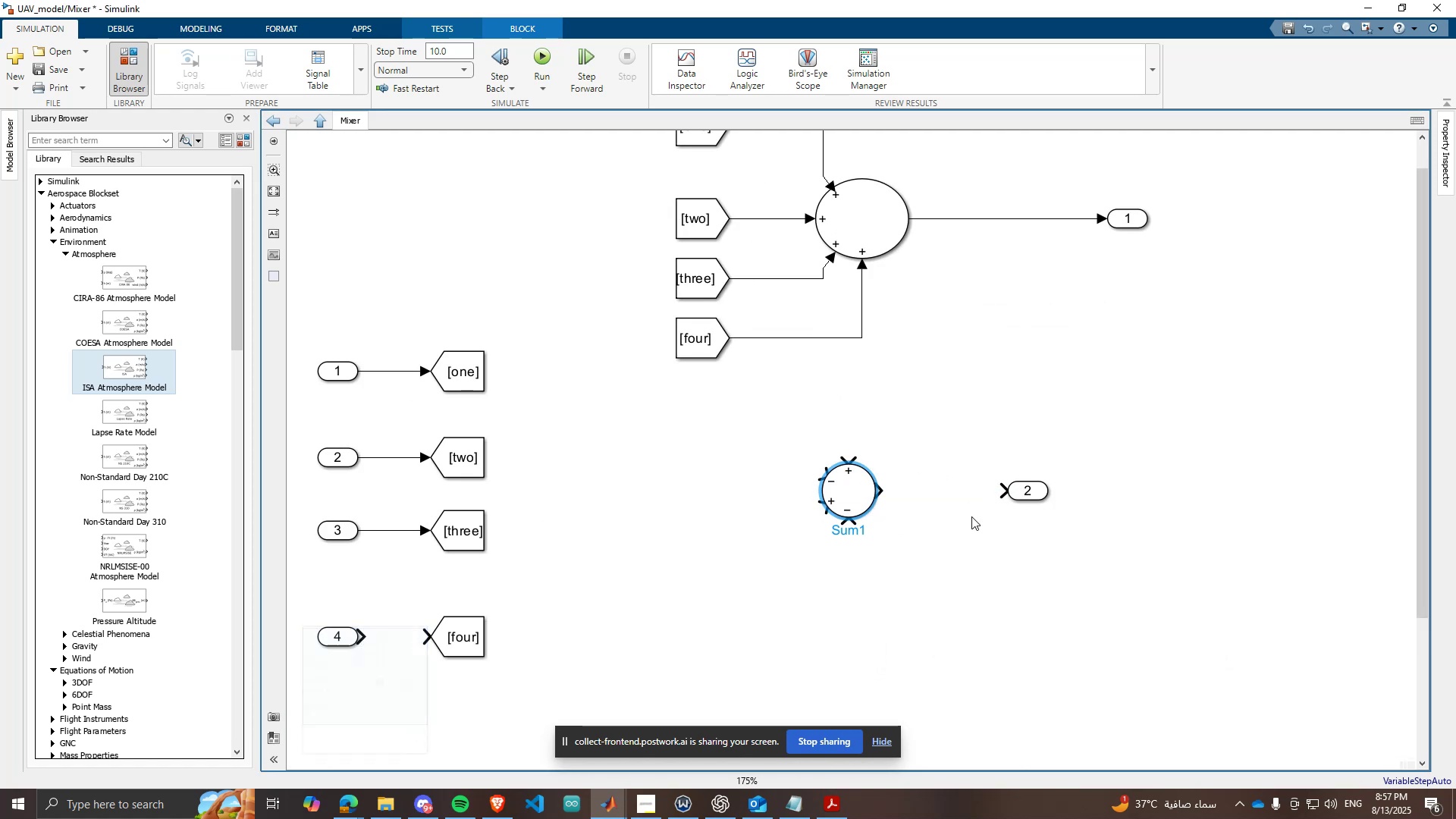 
scroll: coordinate [1003, 526], scroll_direction: down, amount: 2.0
 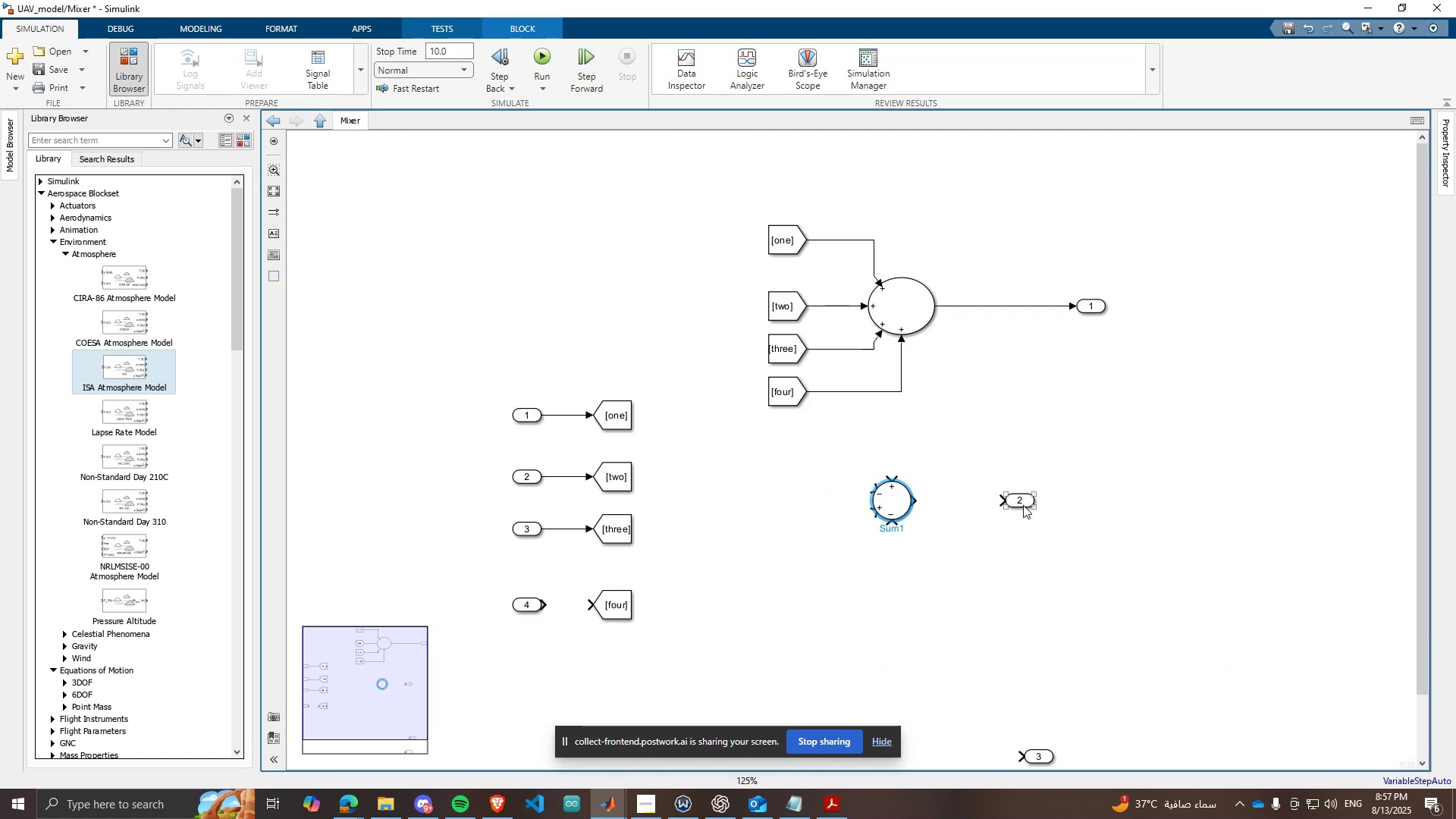 
left_click_drag(start_coordinate=[1022, 504], to_coordinate=[999, 507])
 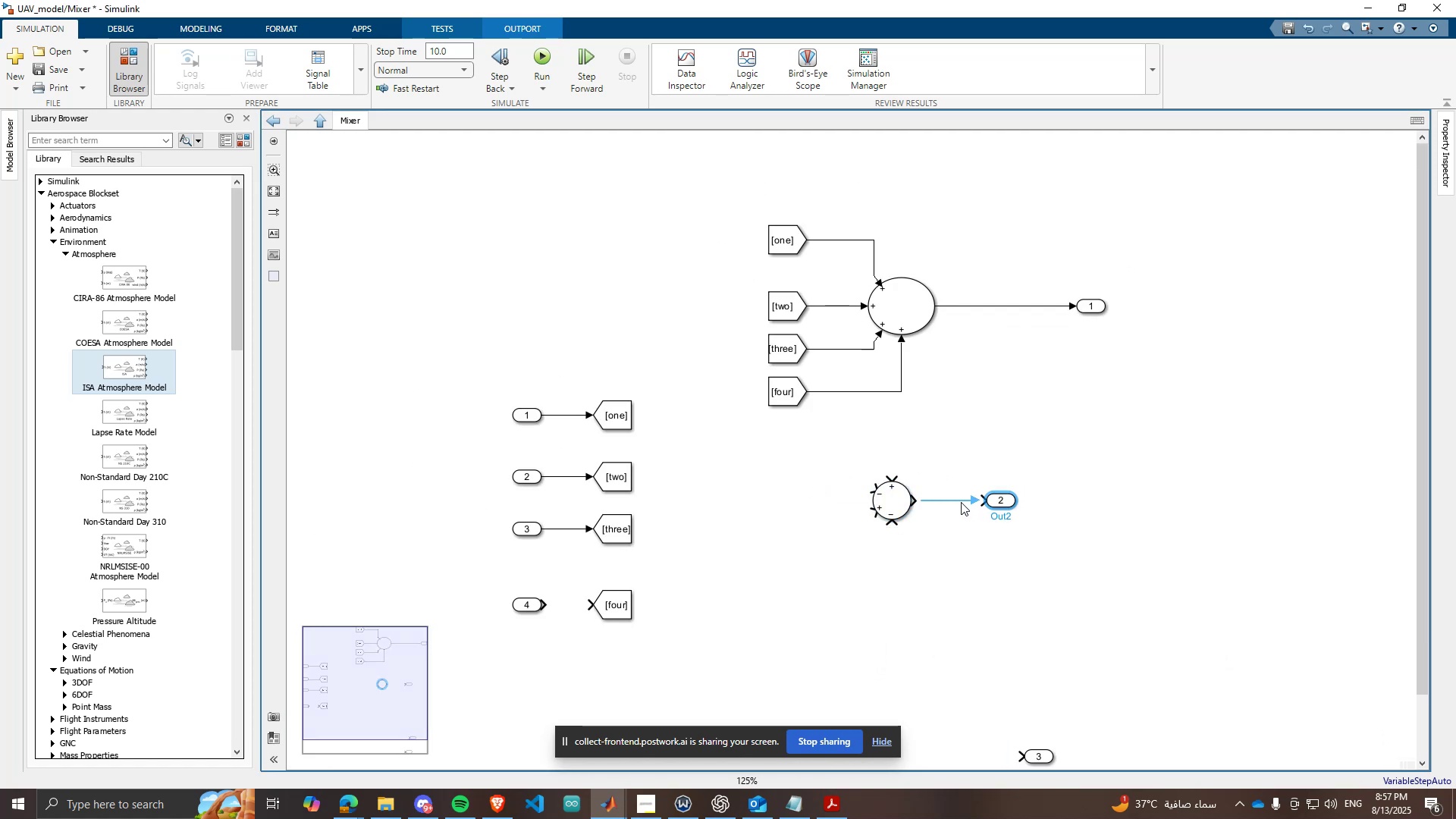 
left_click([961, 502])
 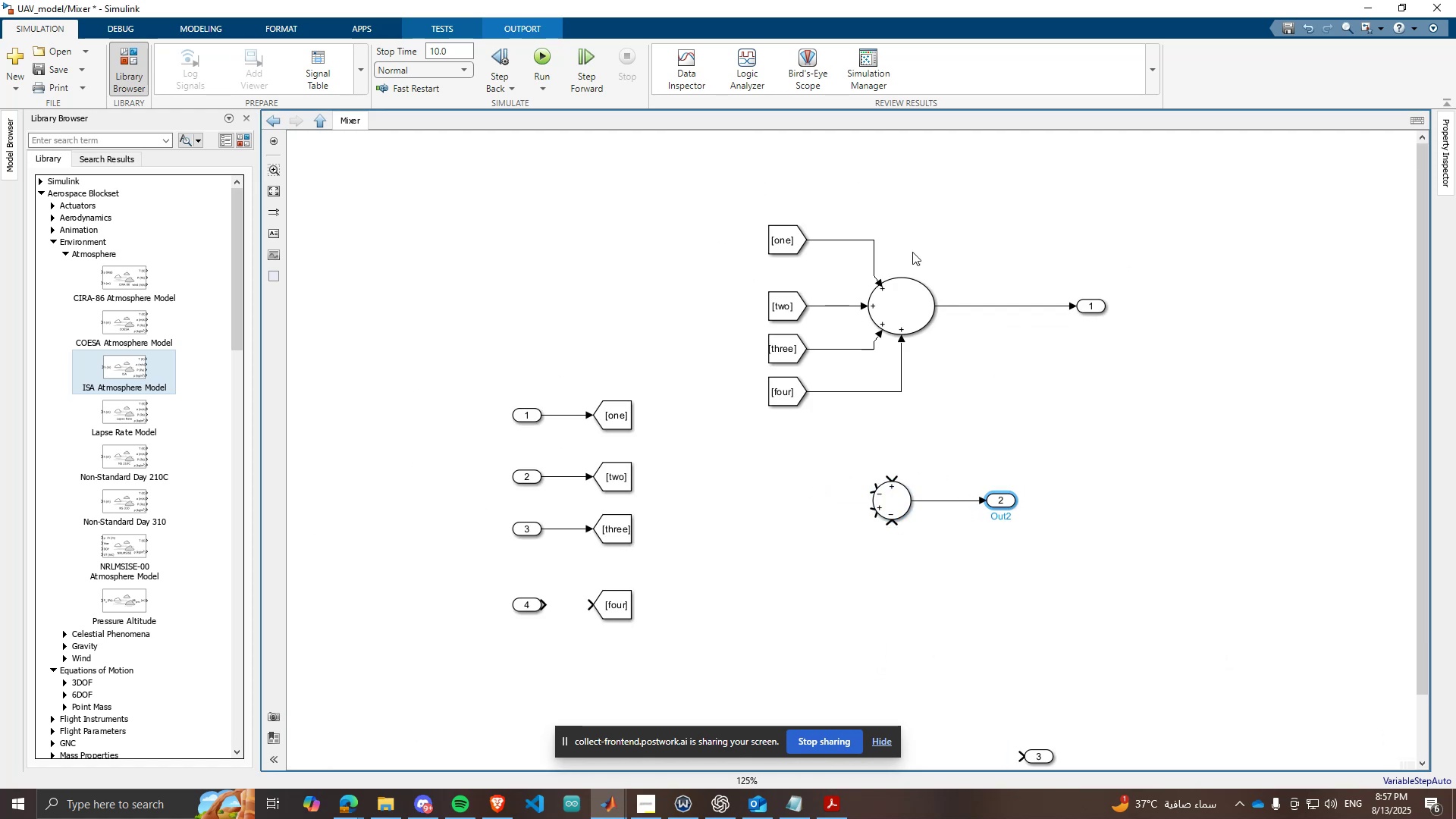 
double_click([899, 285])
 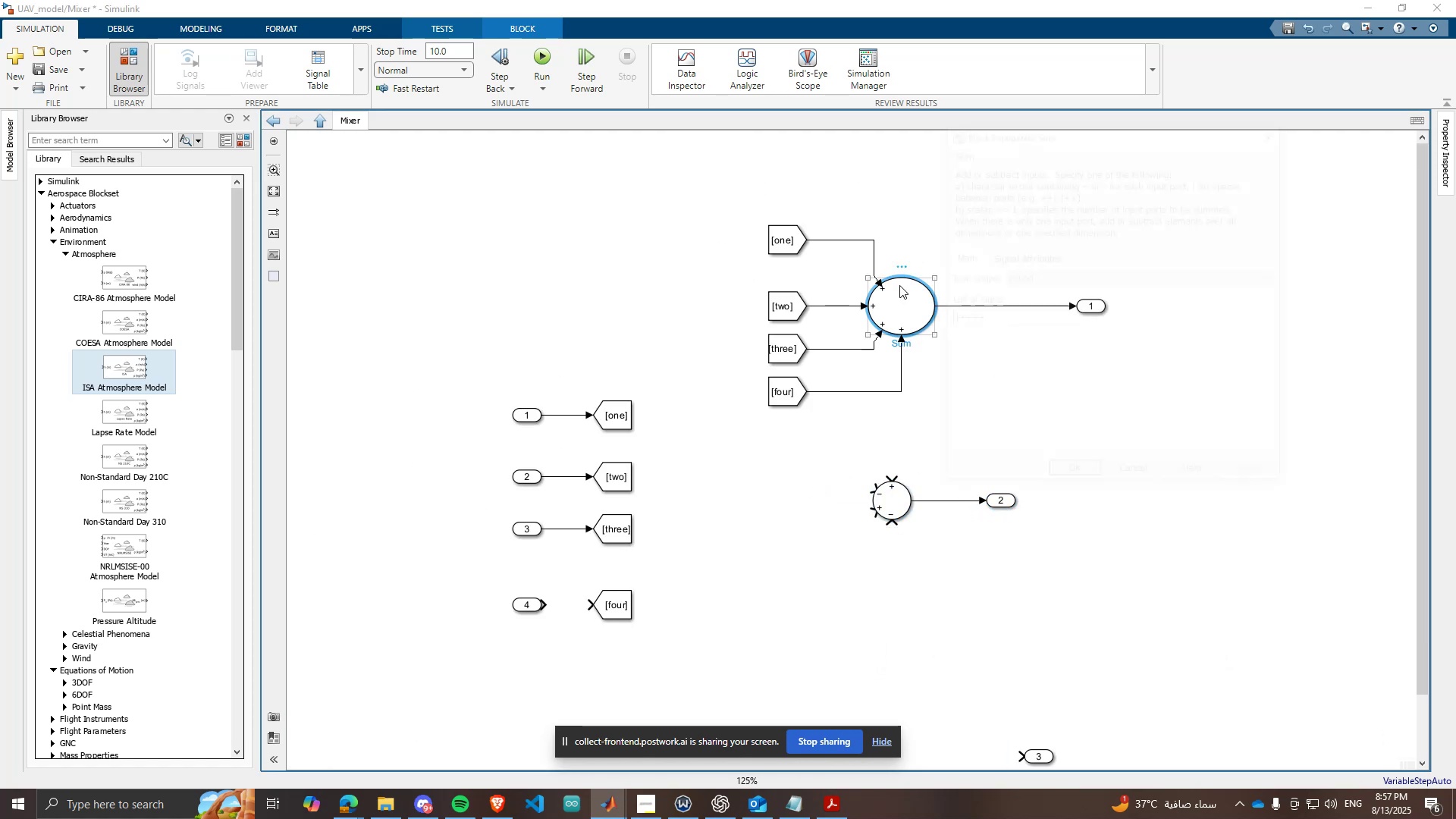 
triple_click([899, 285])
 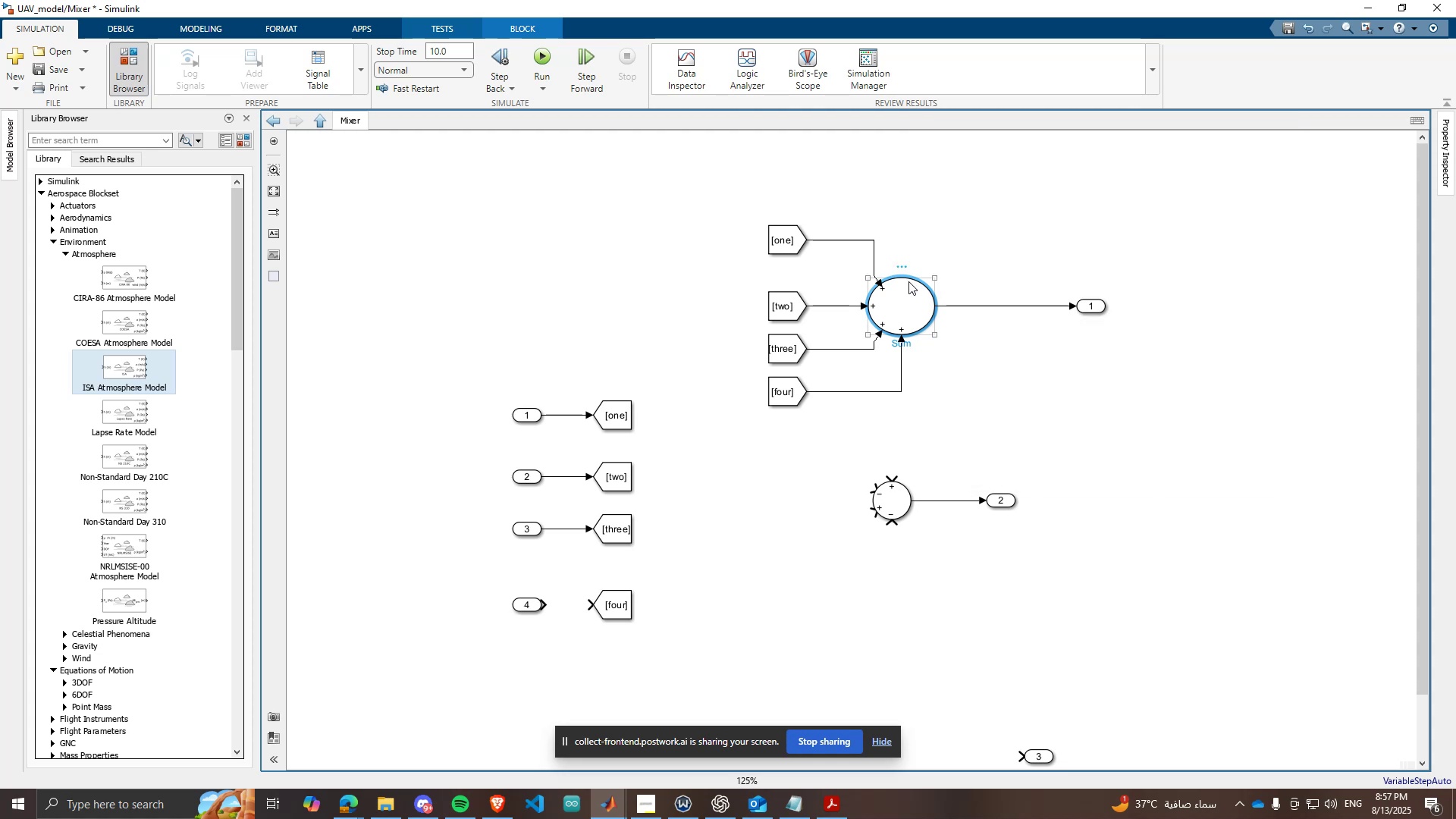 
double_click([910, 281])
 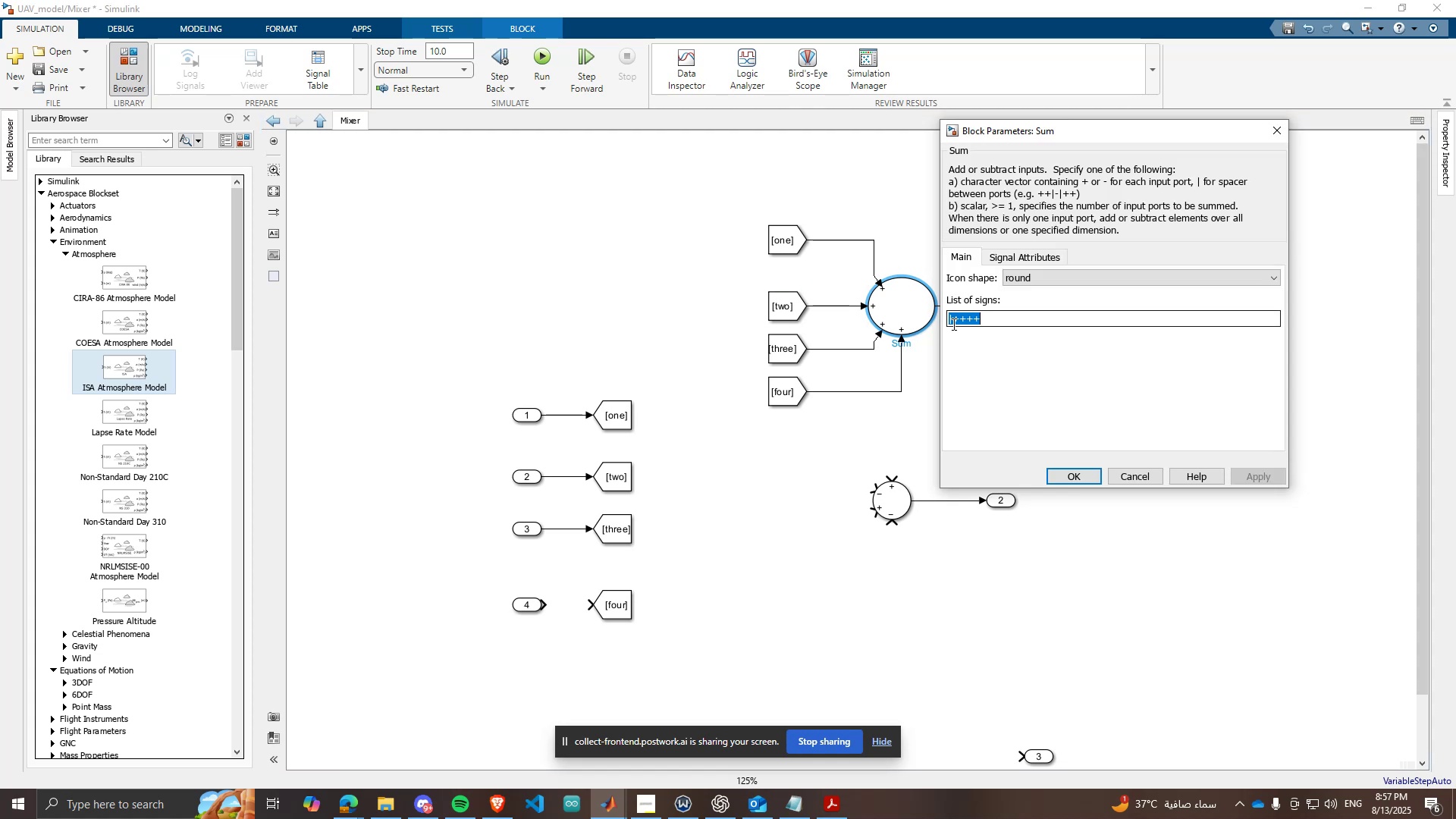 
double_click([954, 318])
 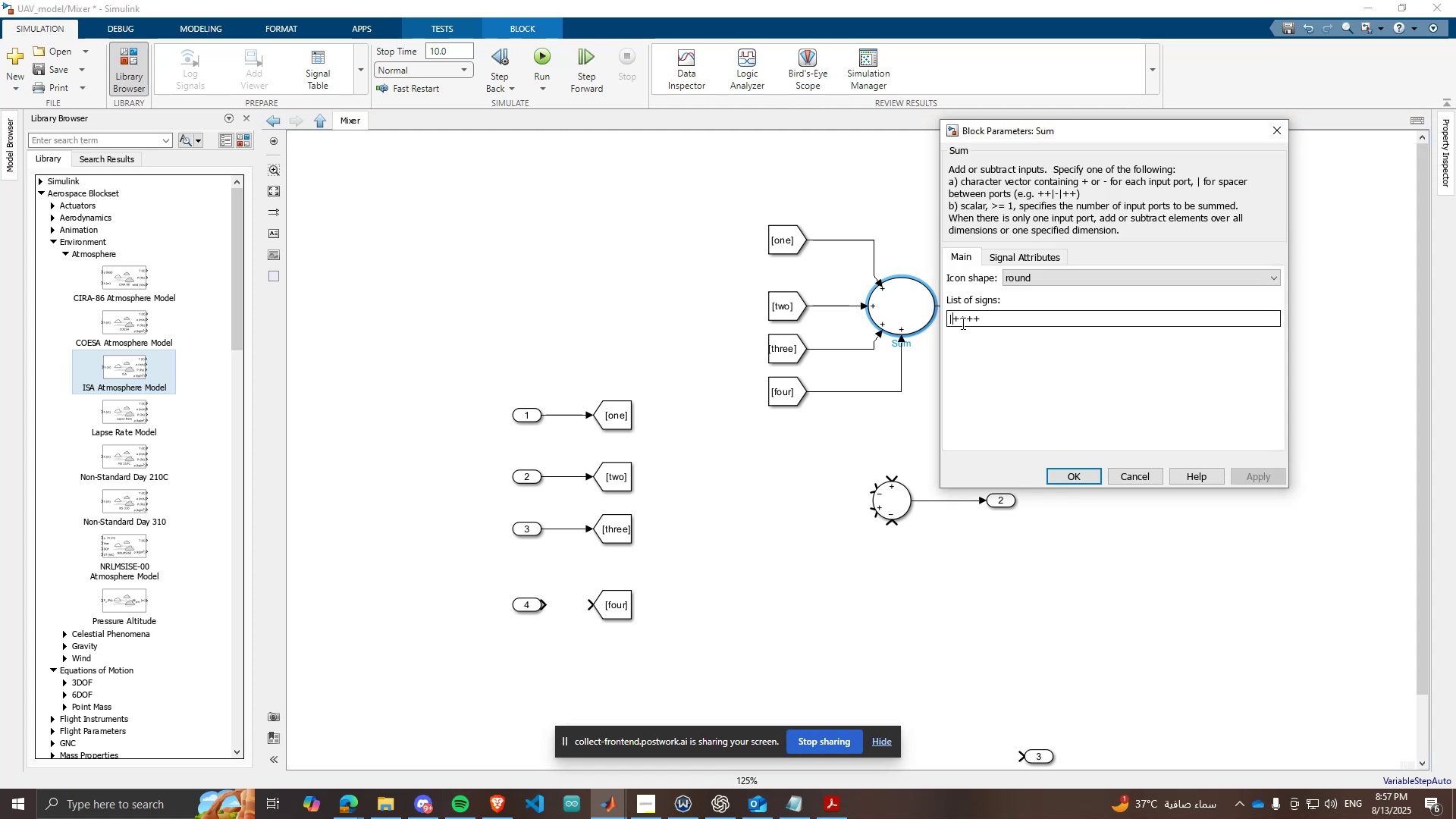 
key(Backspace)
 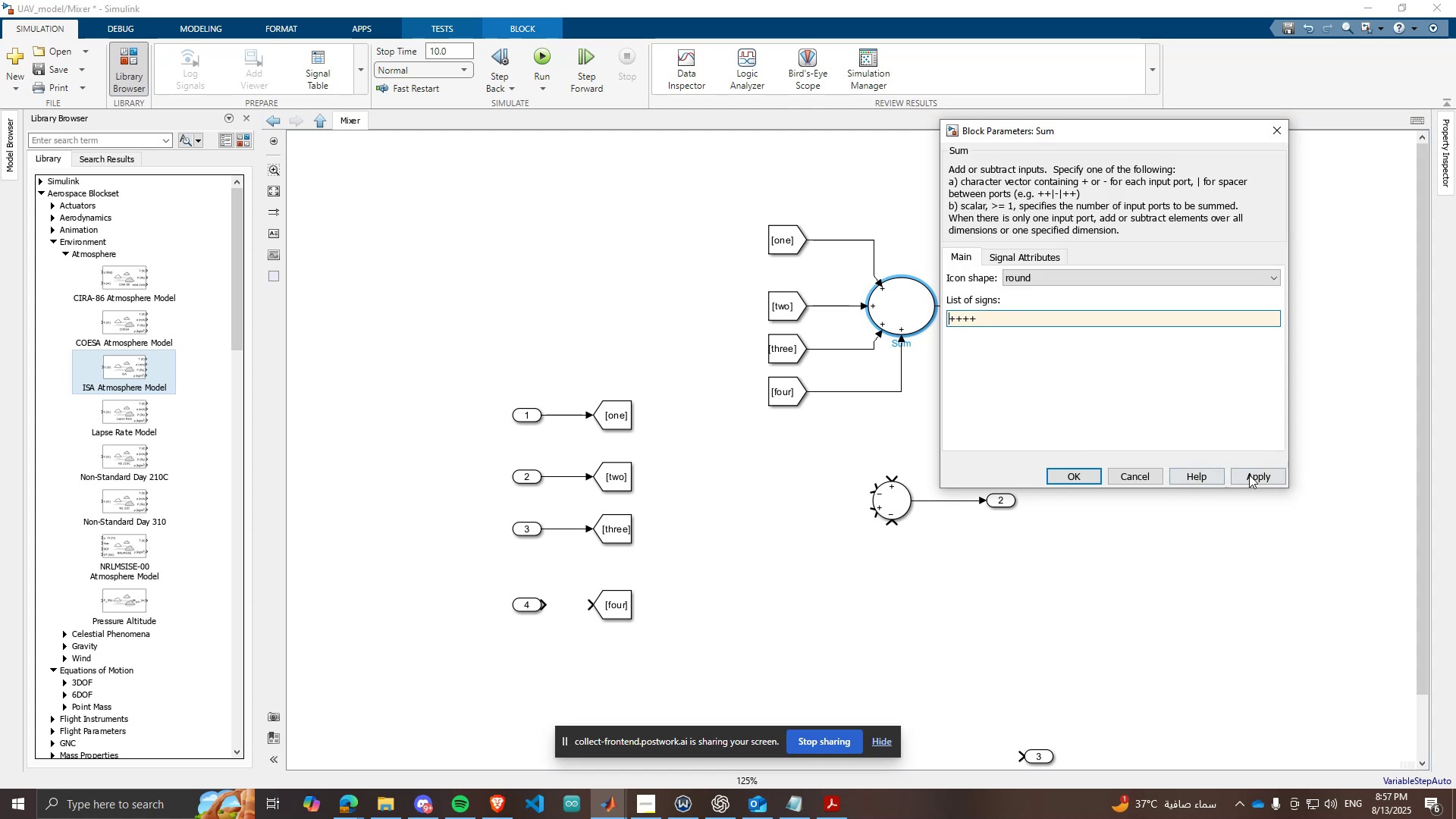 
left_click([1254, 474])
 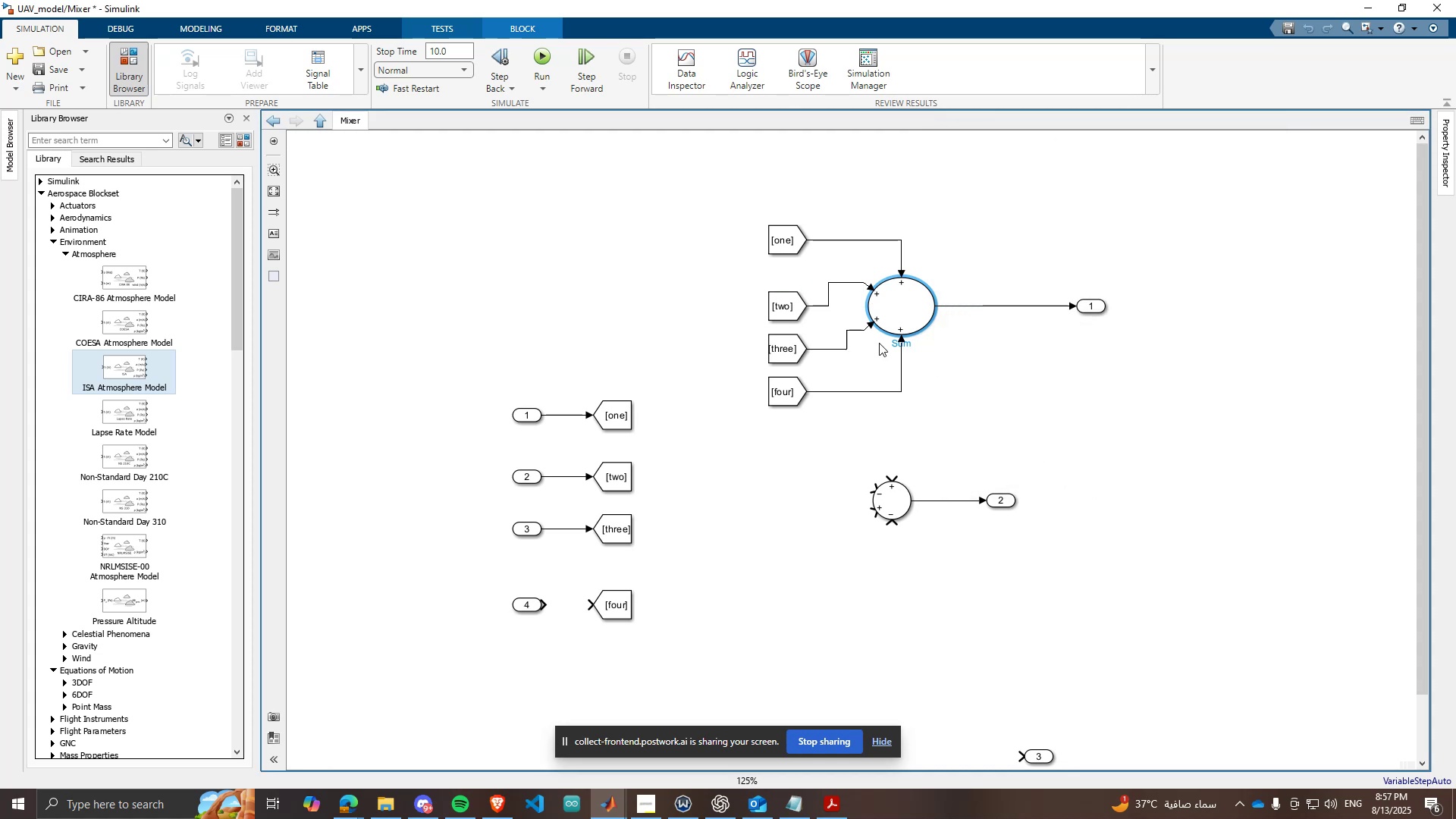 
left_click_drag(start_coordinate=[786, 308], to_coordinate=[782, 284])
 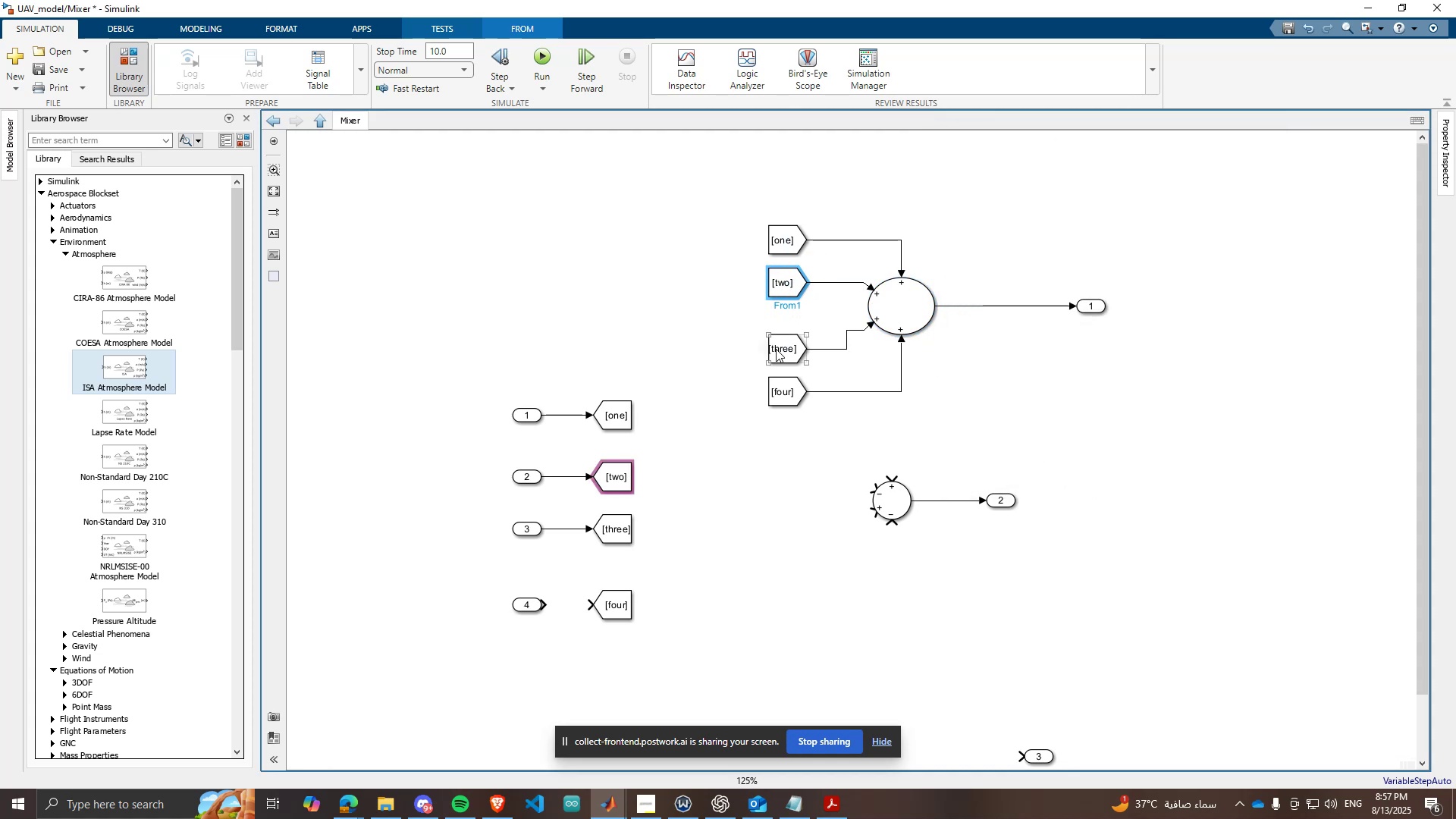 
left_click_drag(start_coordinate=[776, 349], to_coordinate=[774, 331])
 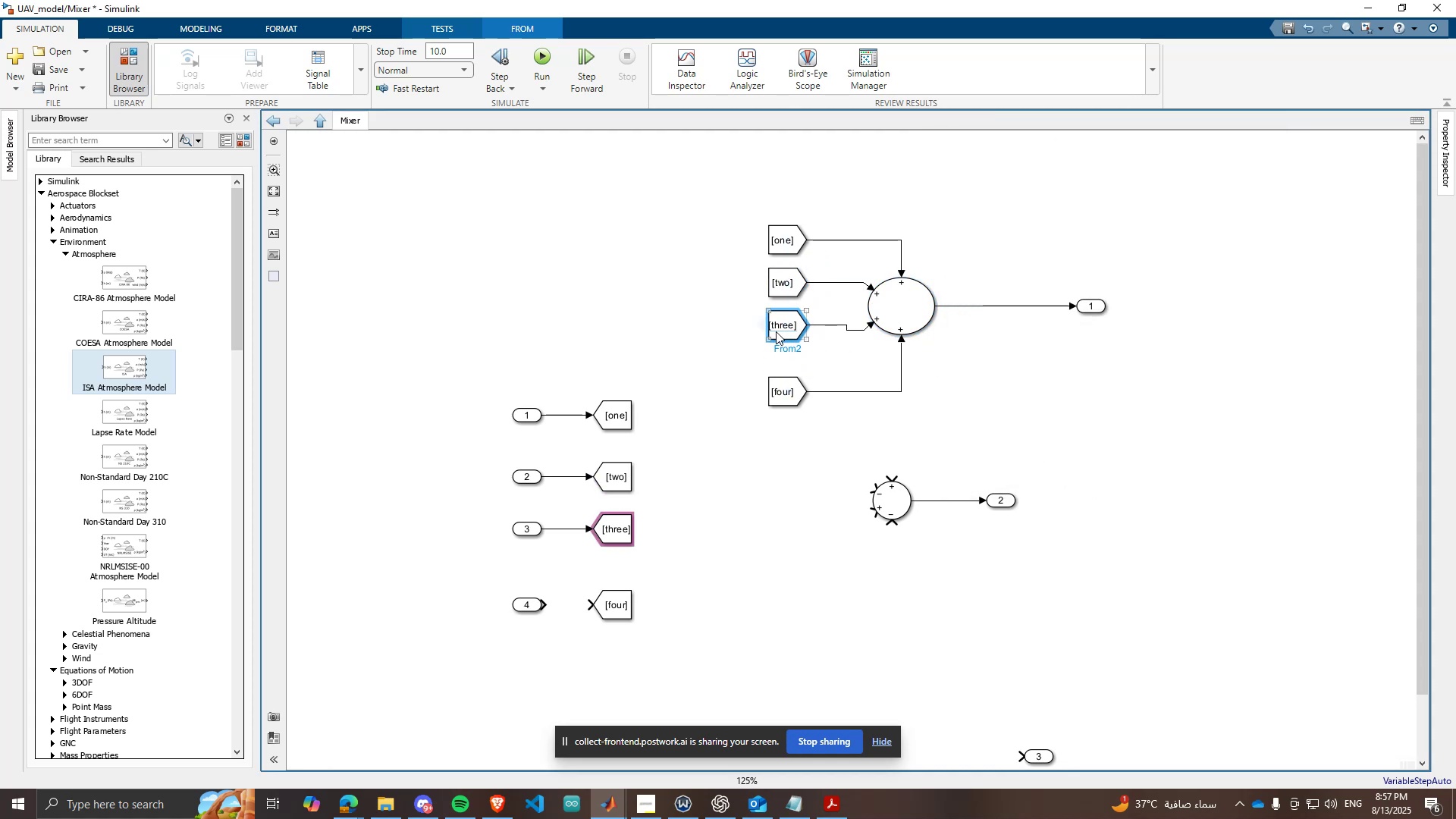 
scroll: coordinate [780, 332], scroll_direction: up, amount: 3.0
 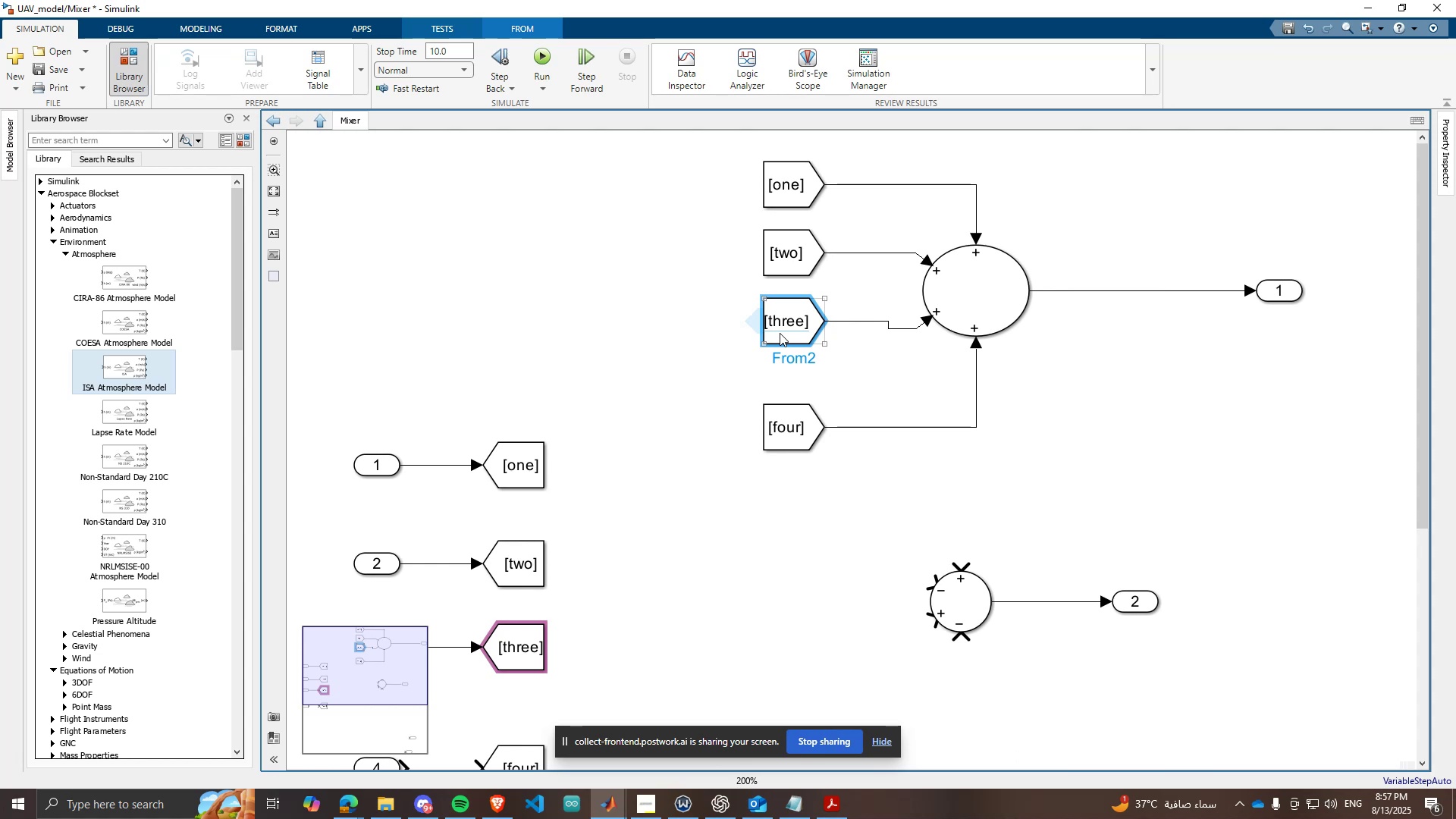 
key(ArrowDown)
 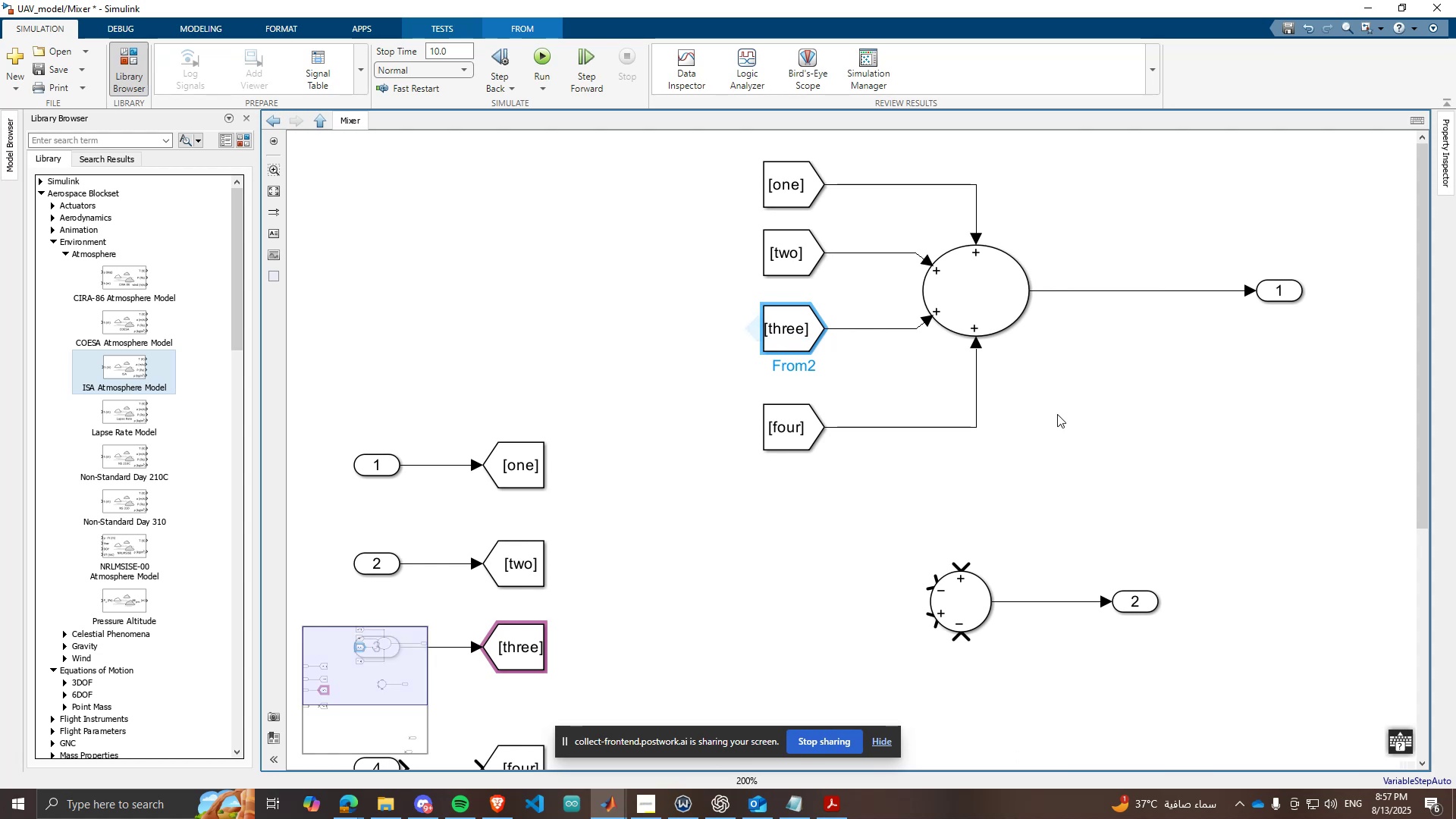 
left_click([1112, 421])
 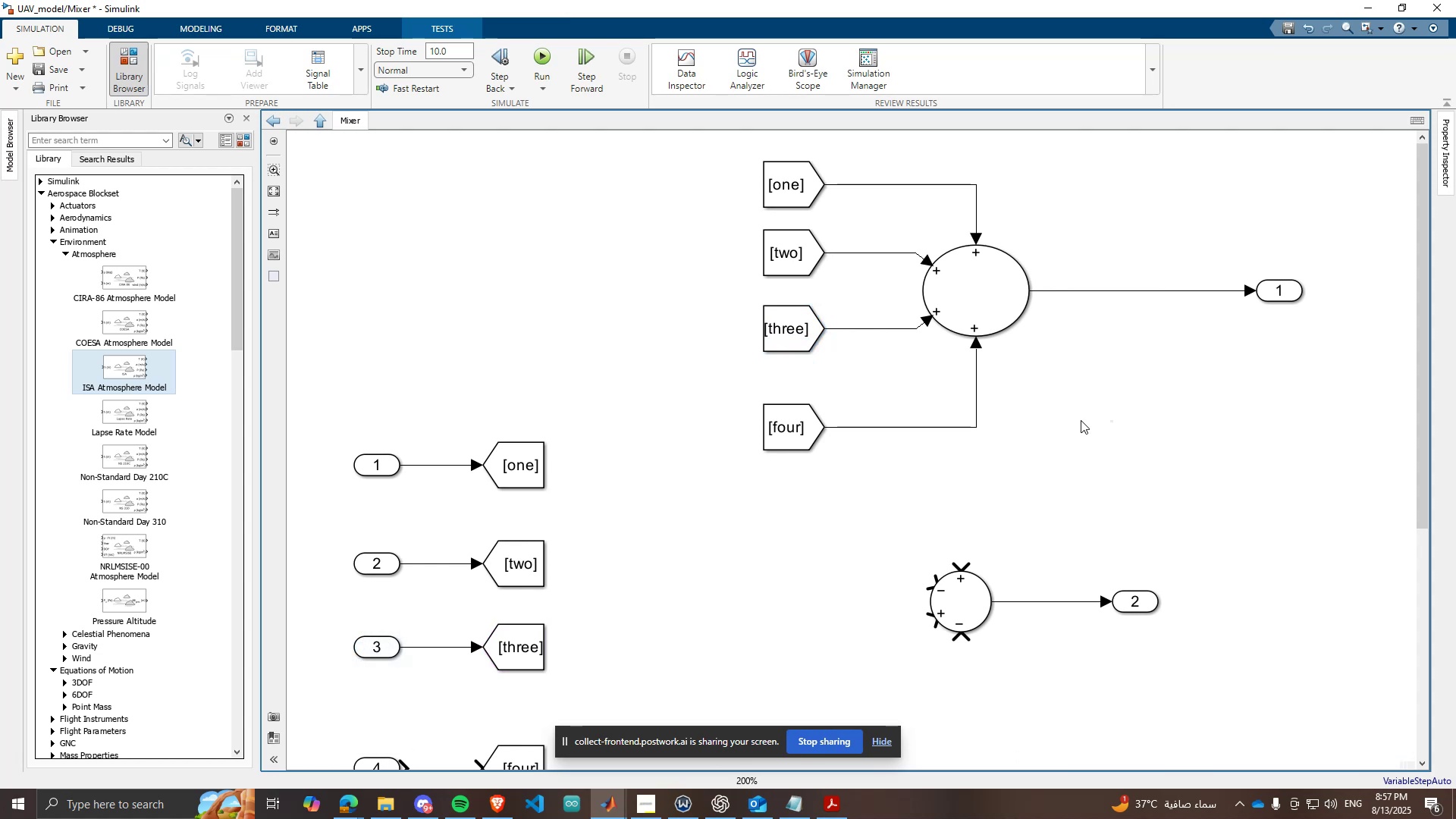 
scroll: coordinate [1061, 431], scroll_direction: down, amount: 3.0
 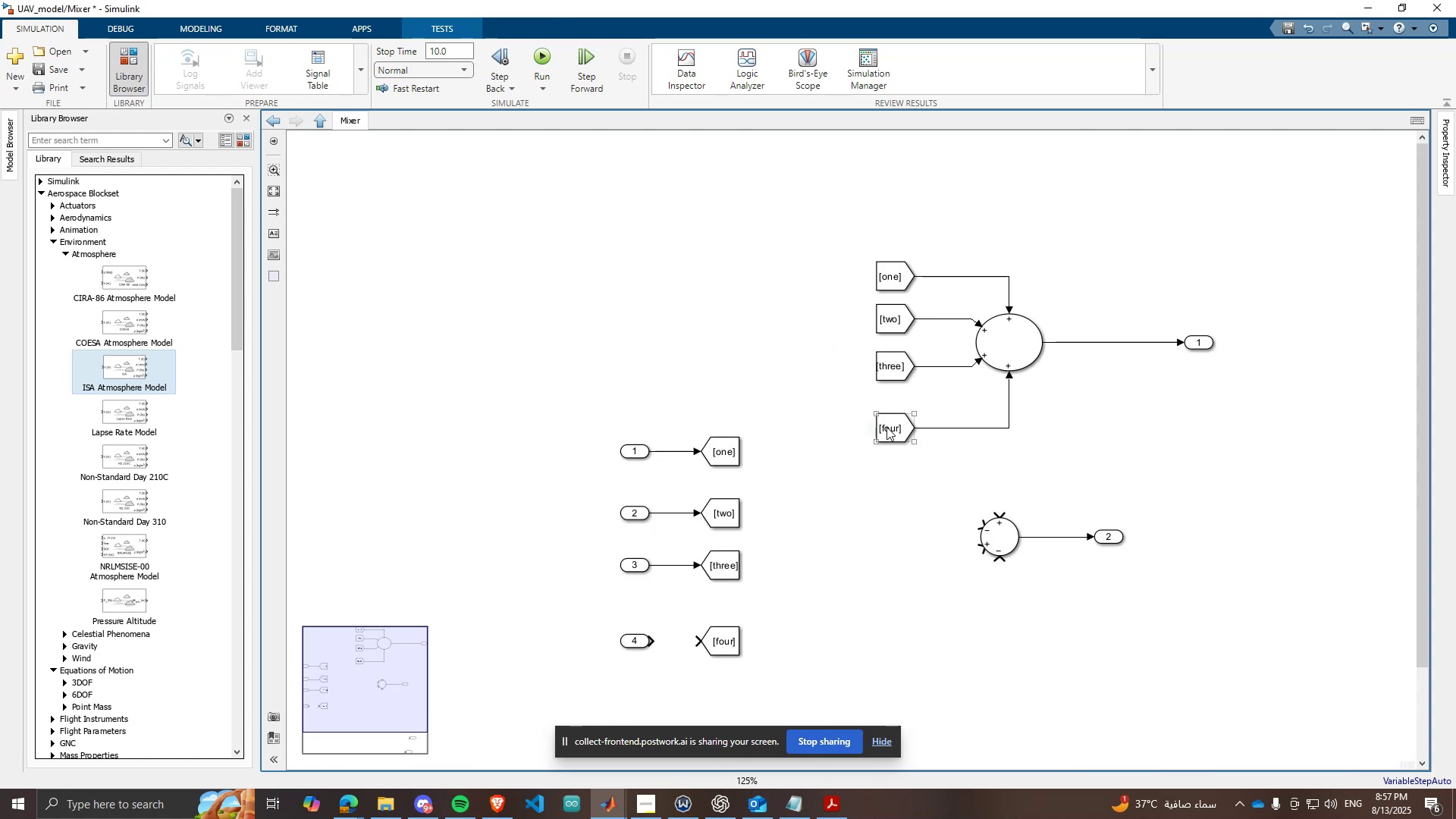 
left_click([885, 426])
 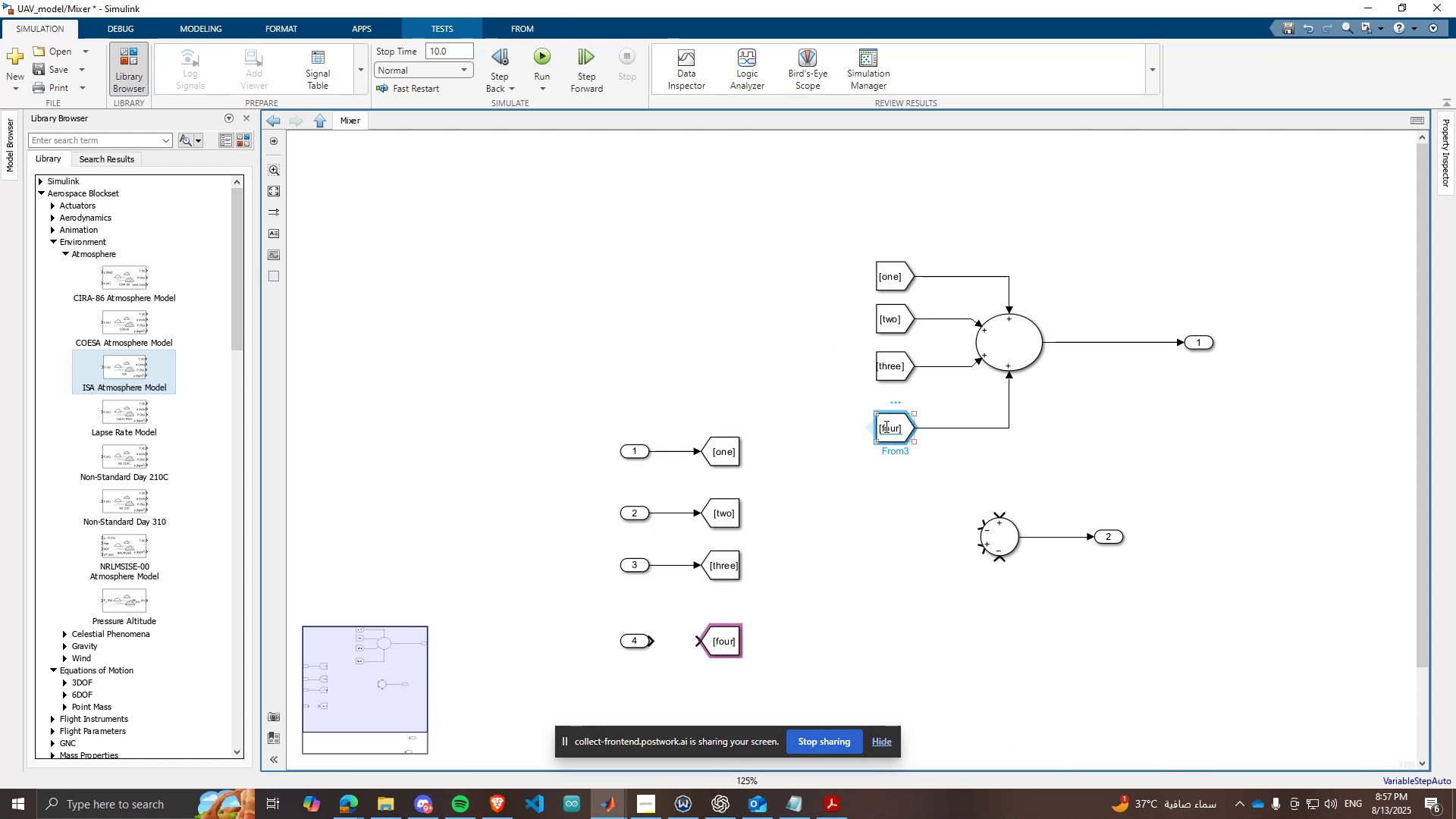 
key(ArrowUp)
 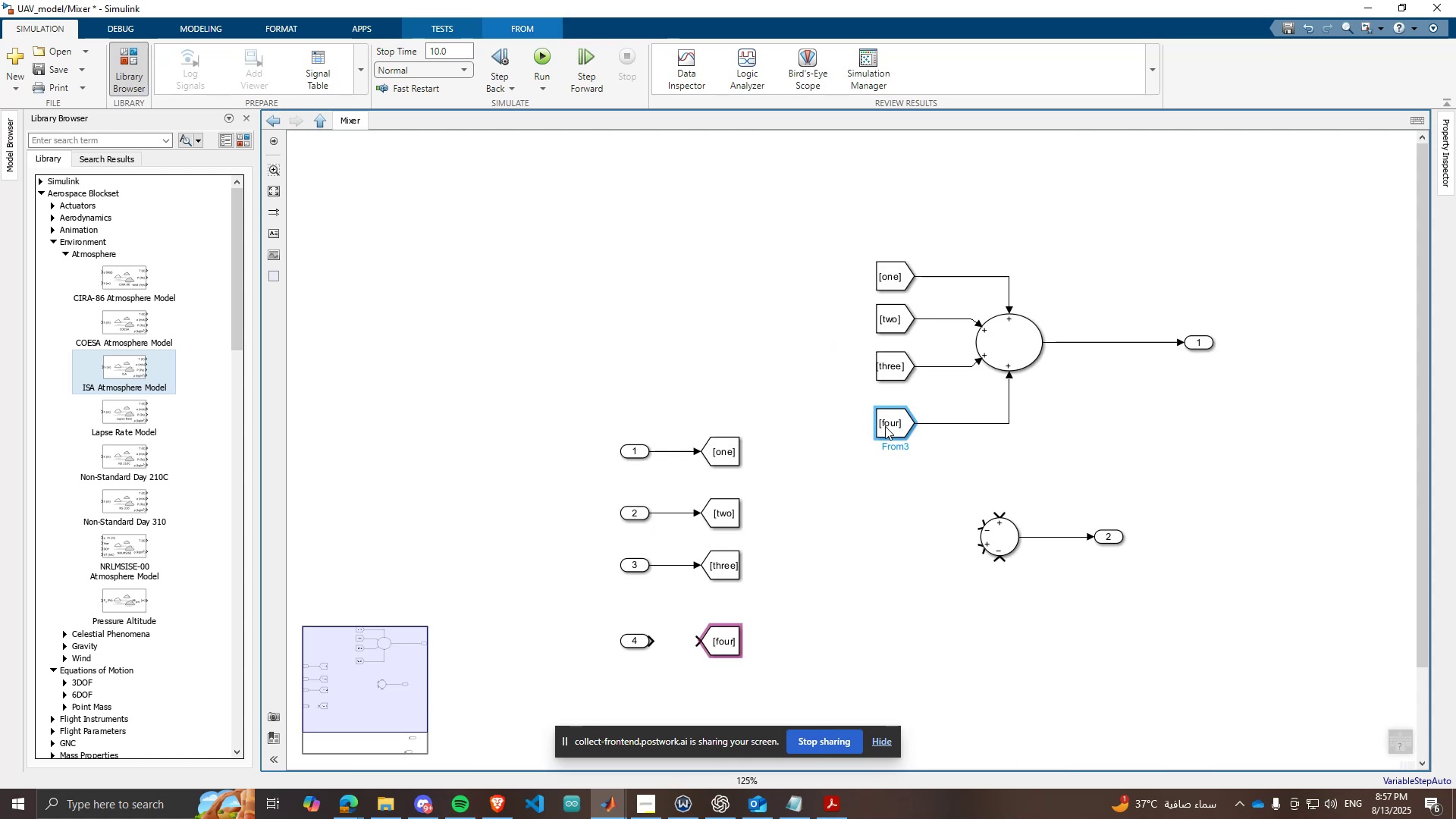 
key(ArrowUp)
 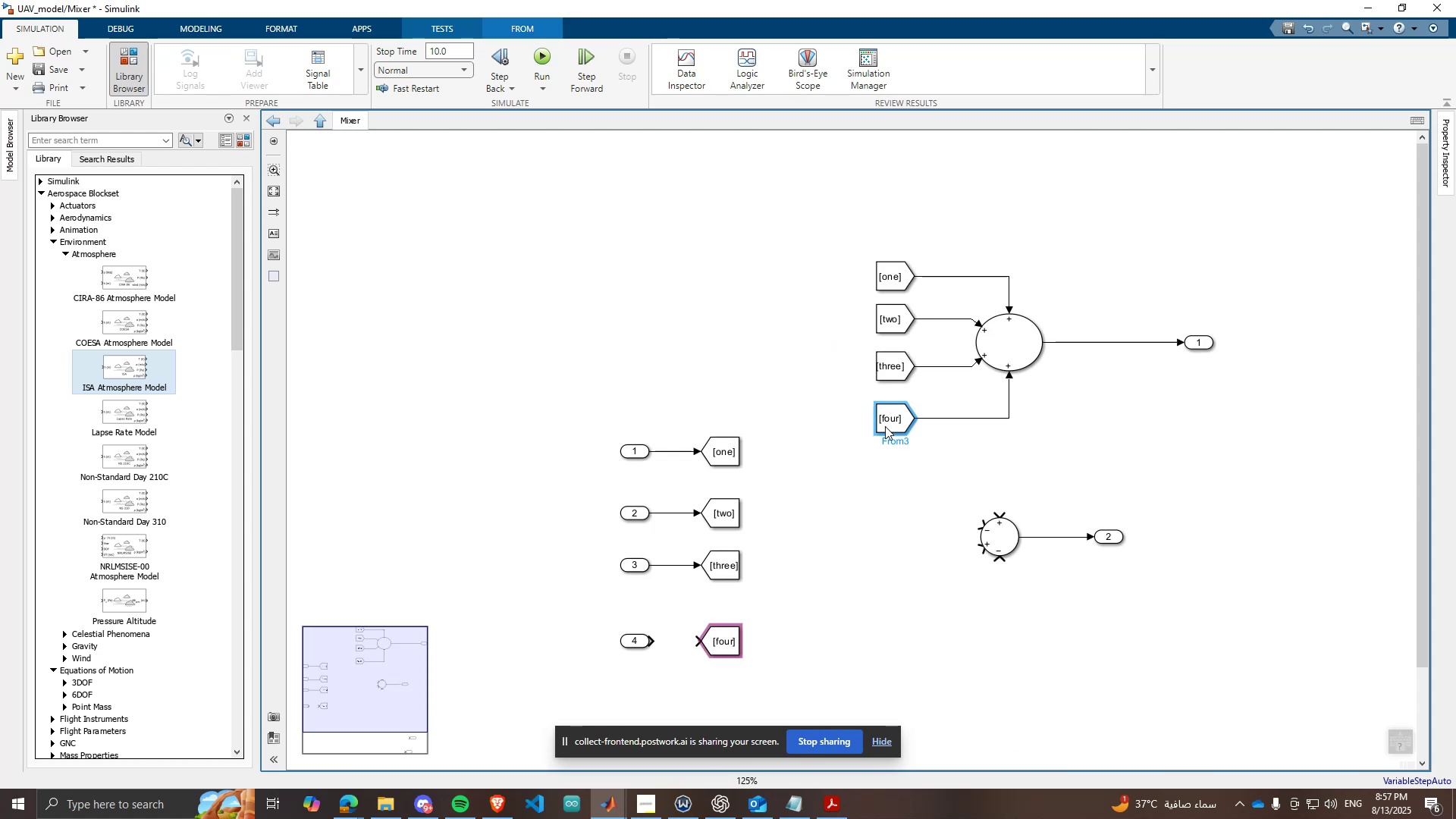 
key(ArrowUp)
 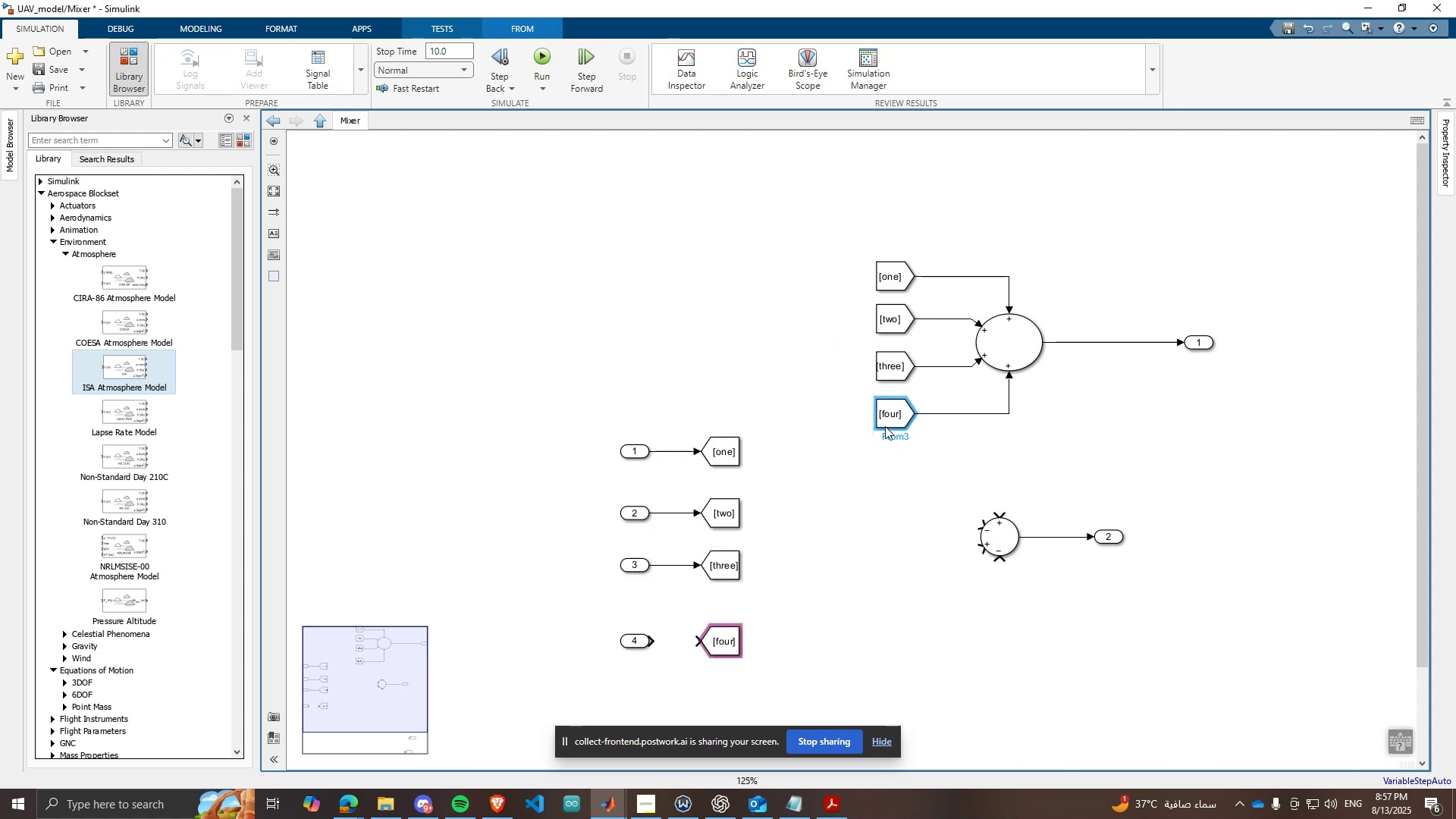 
key(ArrowUp)
 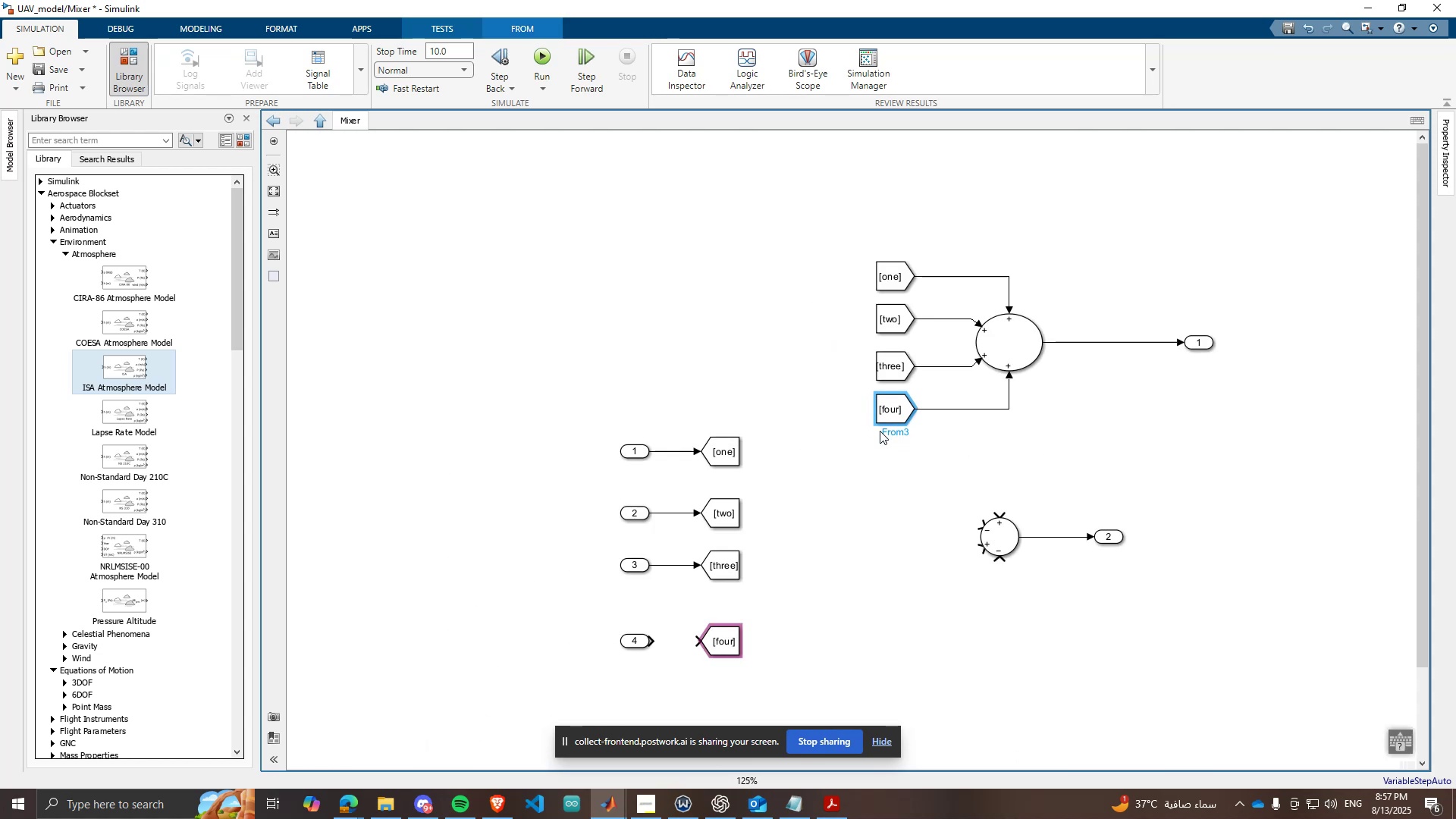 
key(ArrowDown)
 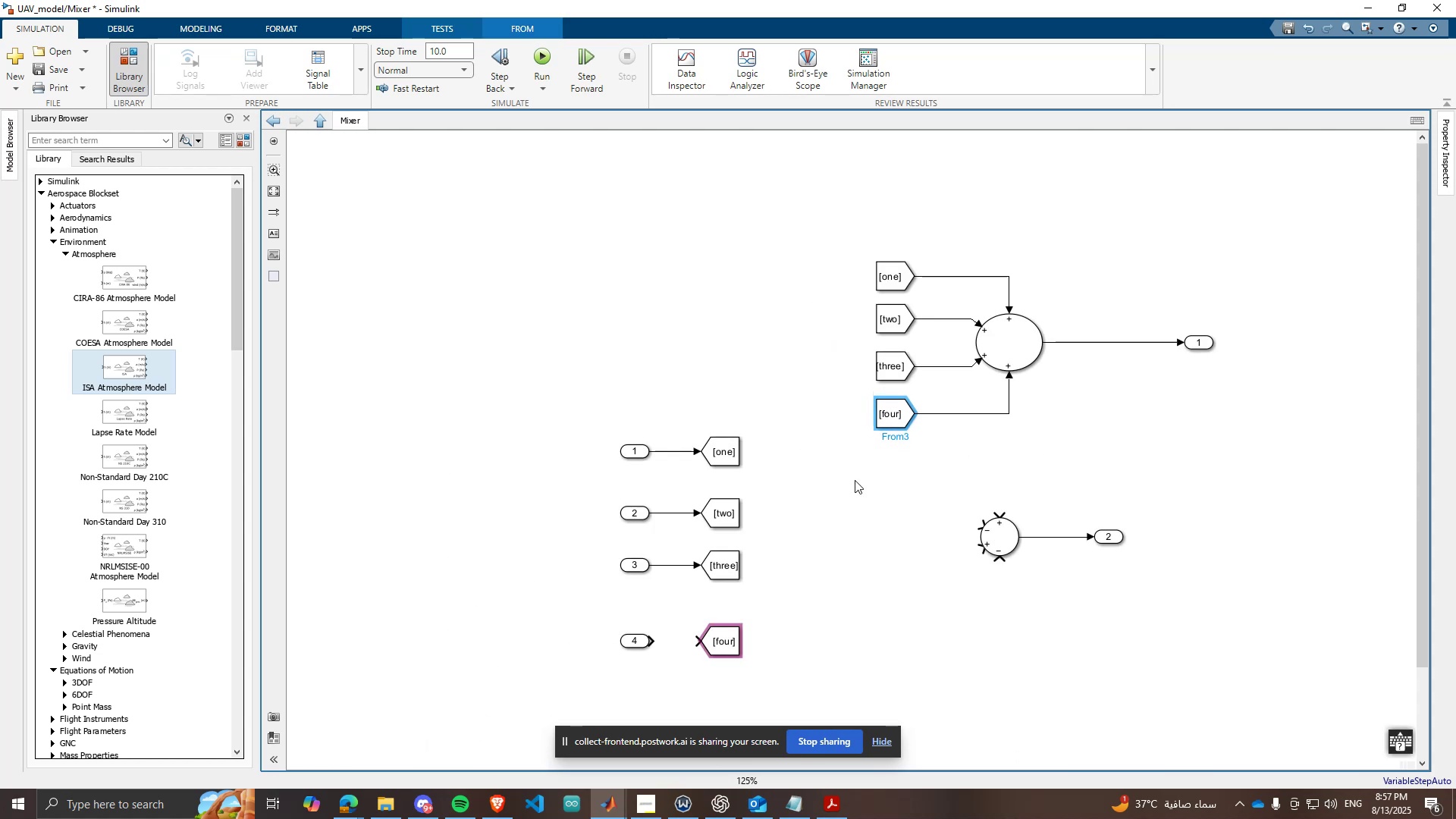 
left_click([855, 480])
 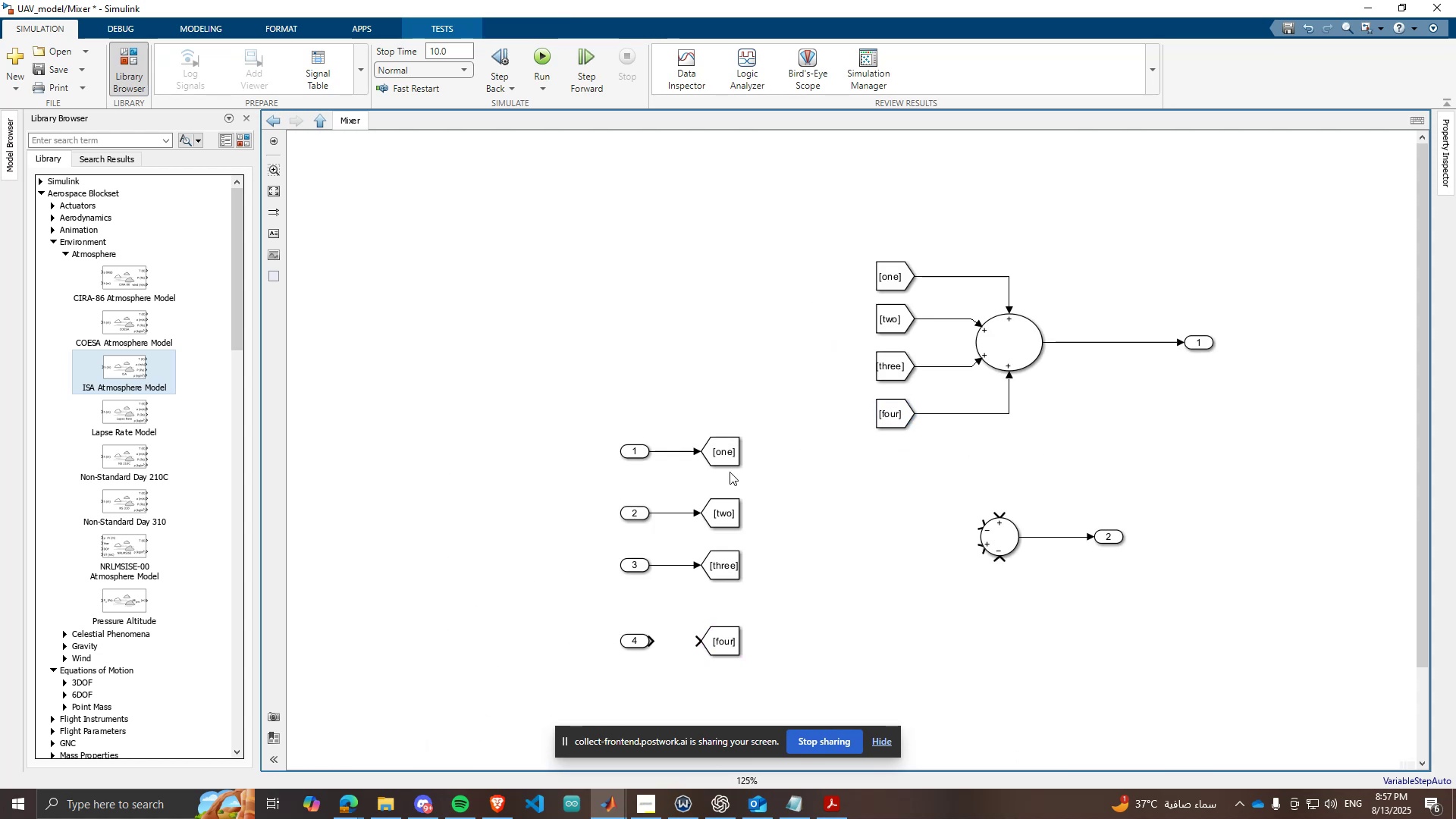 
scroll: coordinate [779, 504], scroll_direction: none, amount: 0.0
 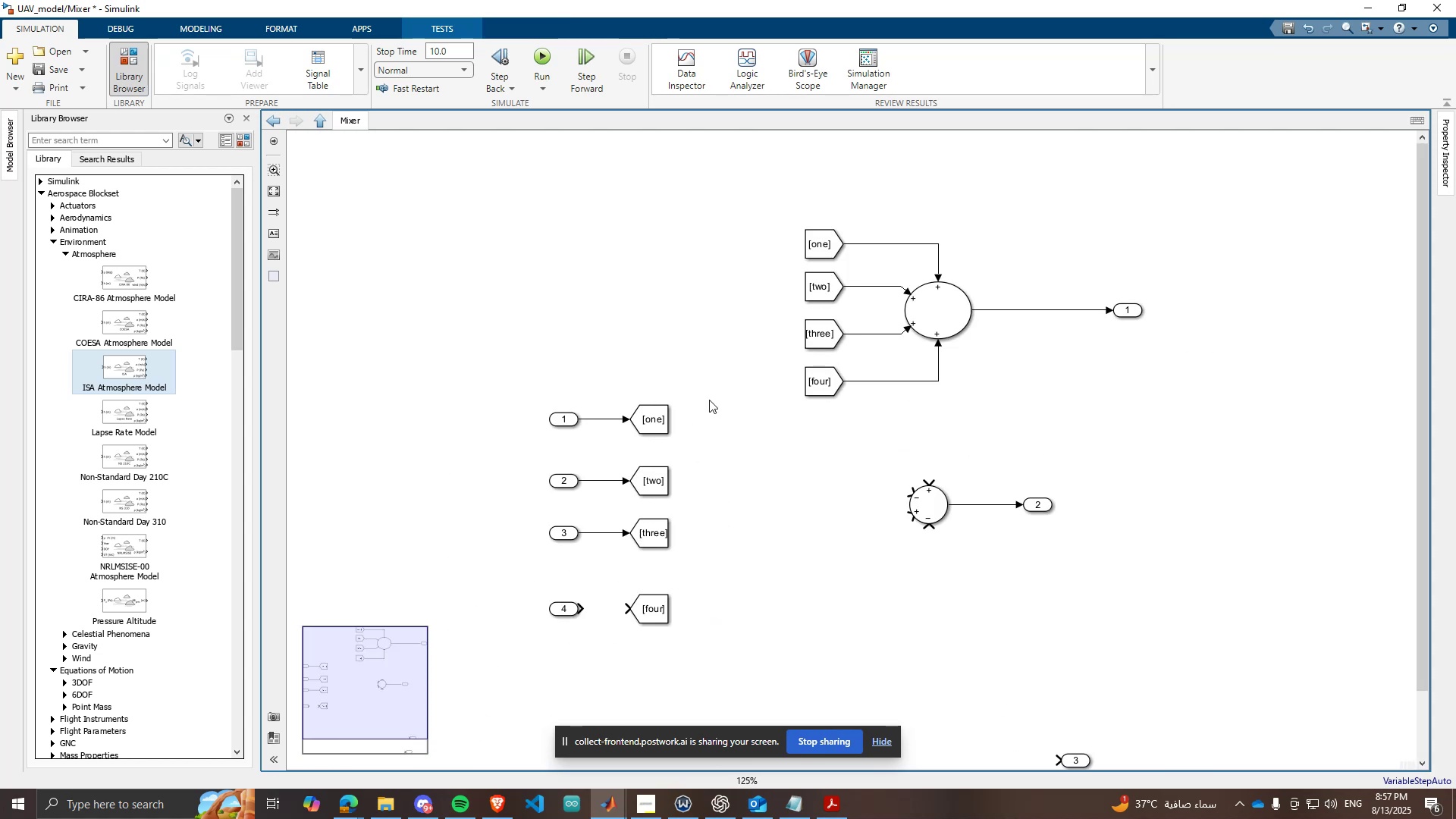 
left_click_drag(start_coordinate=[704, 395], to_coordinate=[516, 635])
 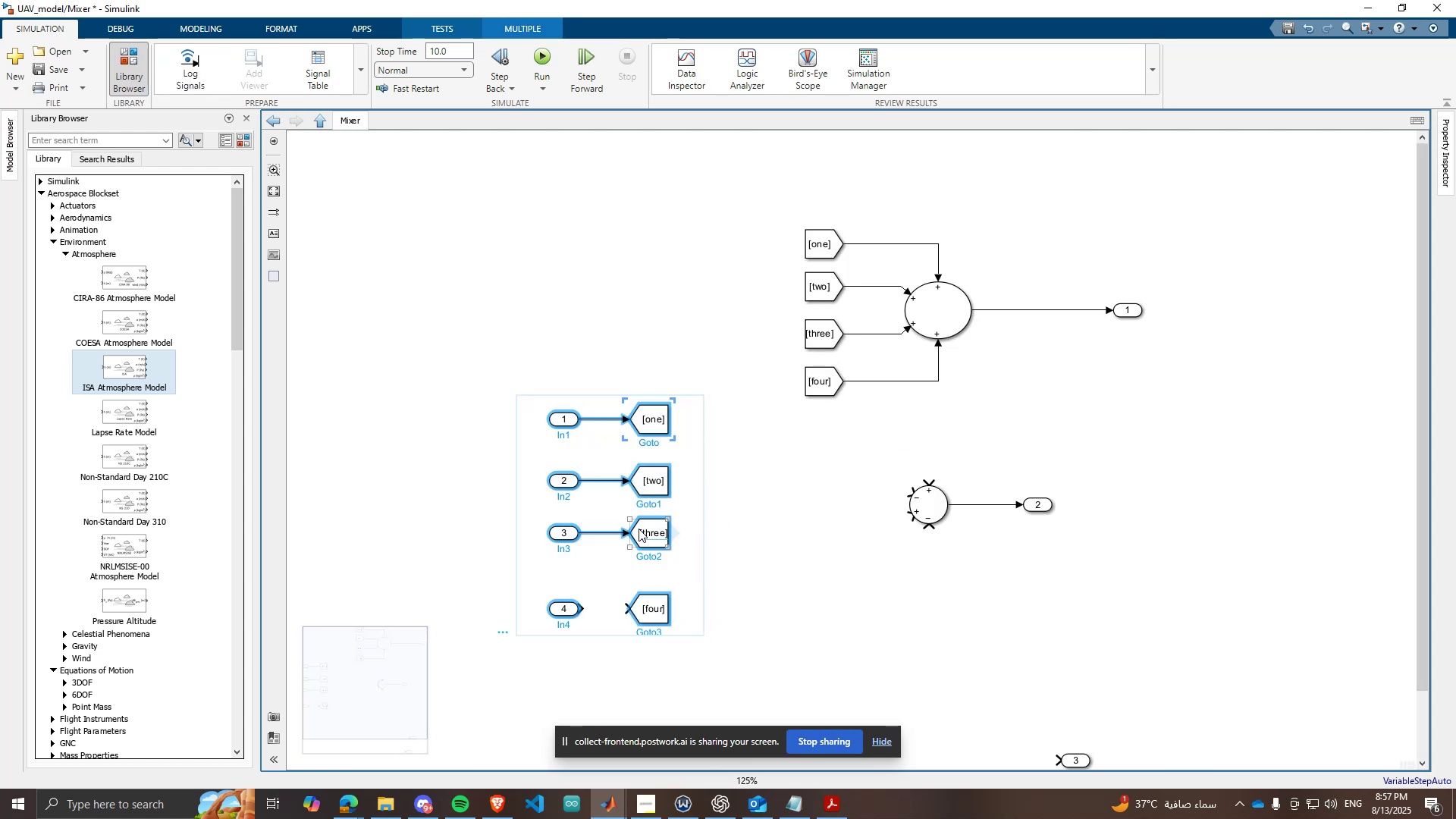 
left_click_drag(start_coordinate=[639, 525], to_coordinate=[554, 507])
 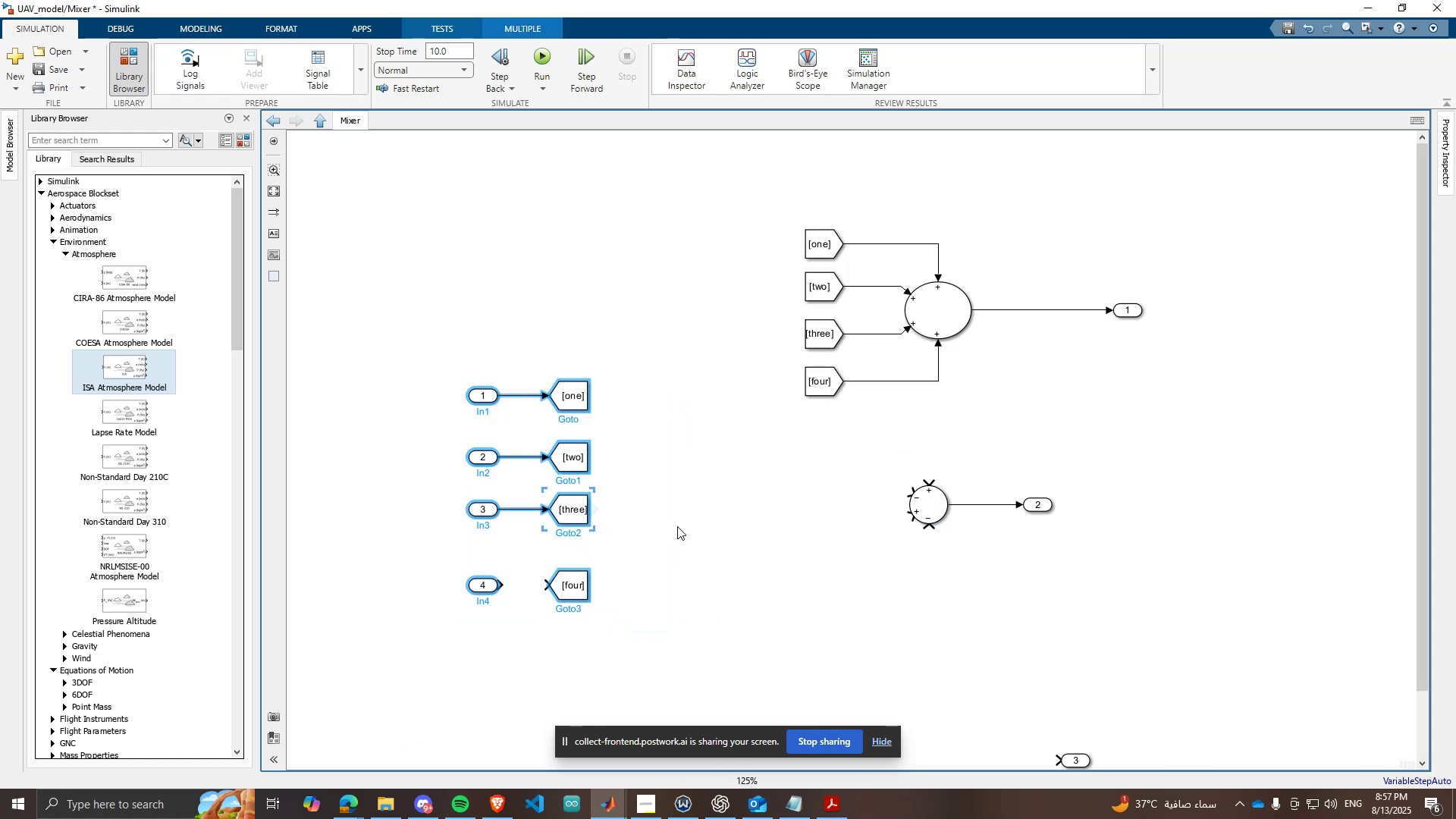 
left_click([677, 526])
 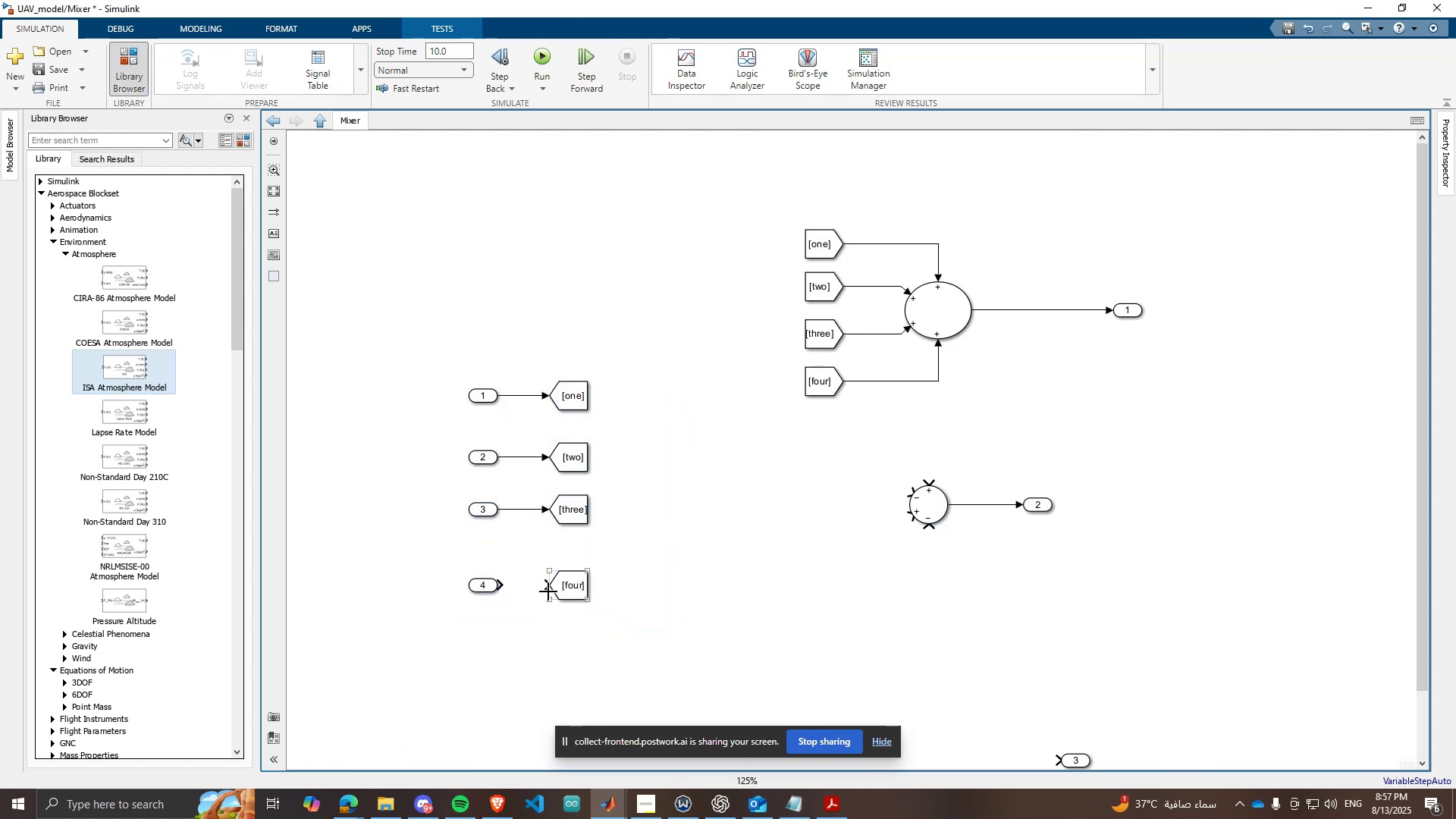 
left_click_drag(start_coordinate=[548, 585], to_coordinate=[502, 583])
 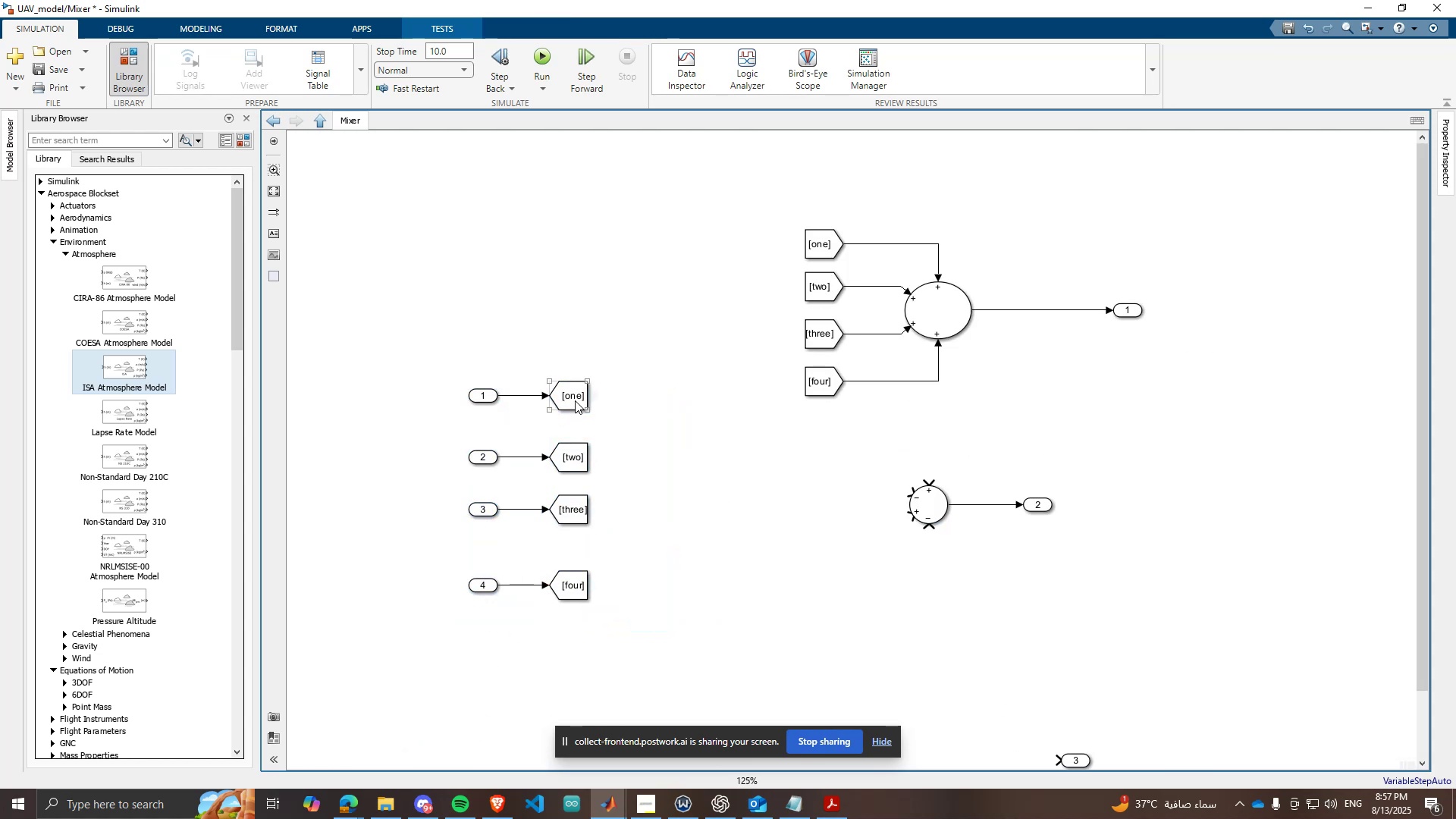 
left_click([575, 400])
 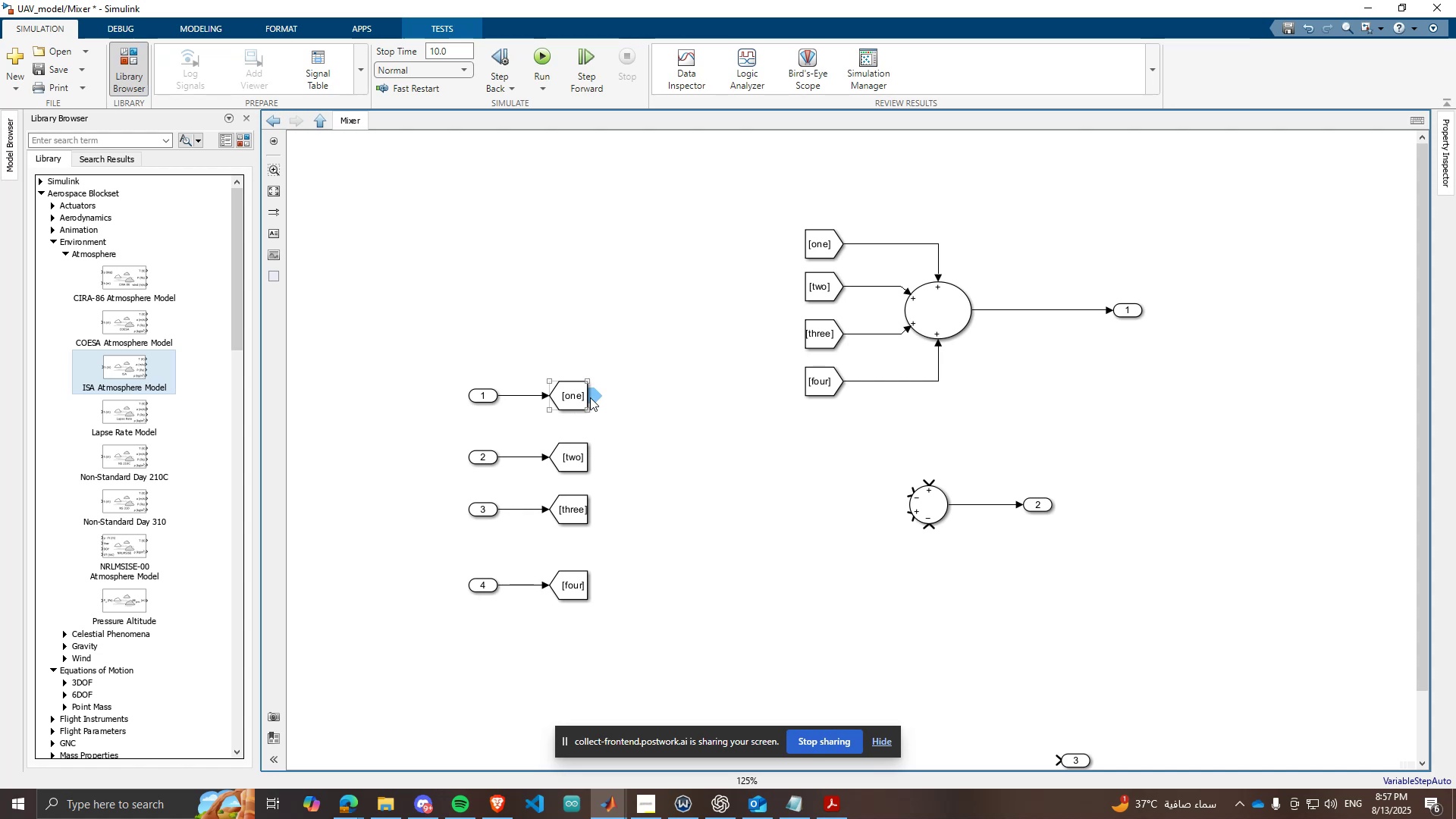 
left_click_drag(start_coordinate=[591, 397], to_coordinate=[880, 430])
 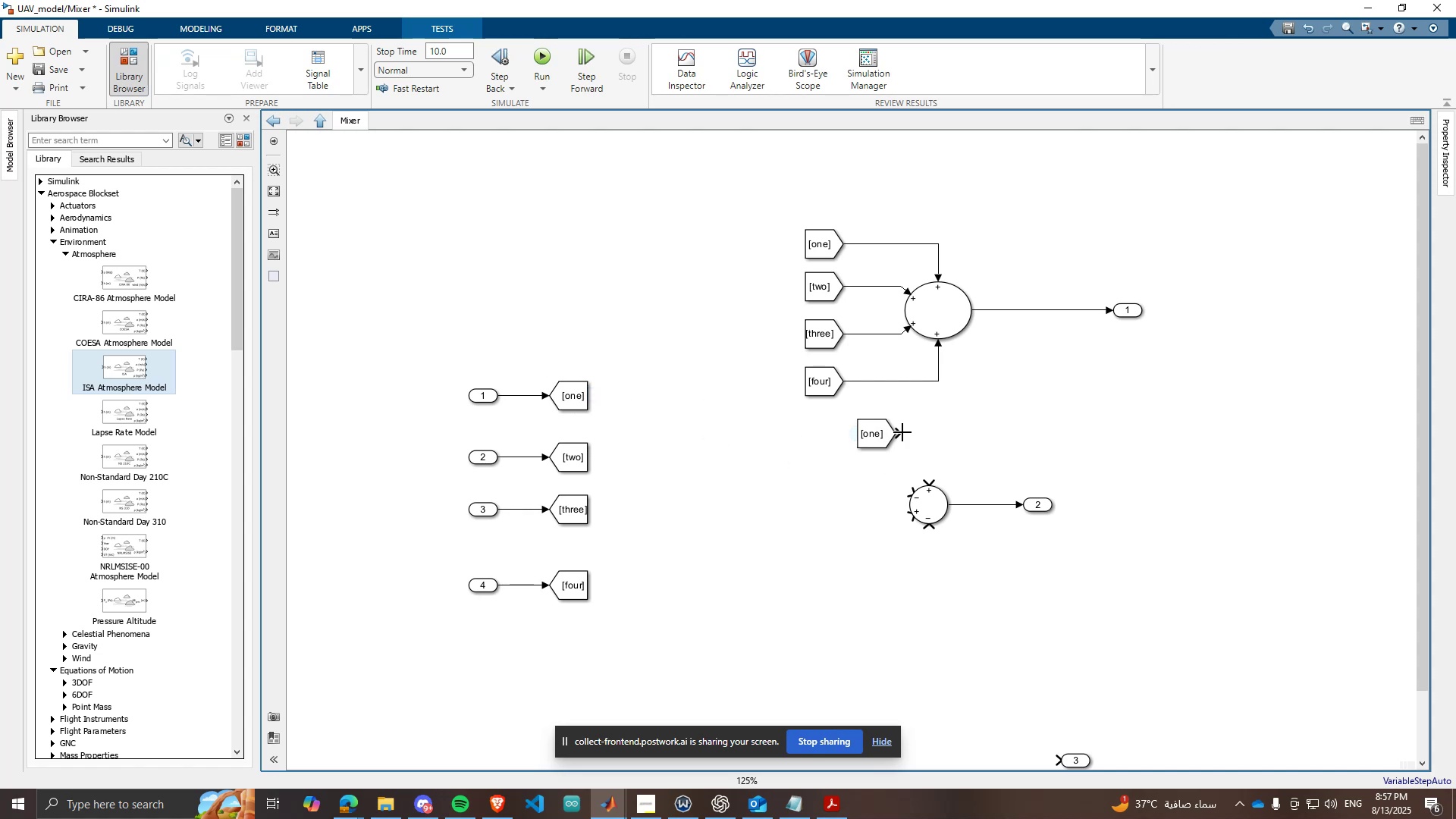 
left_click_drag(start_coordinate=[899, 431], to_coordinate=[929, 481])
 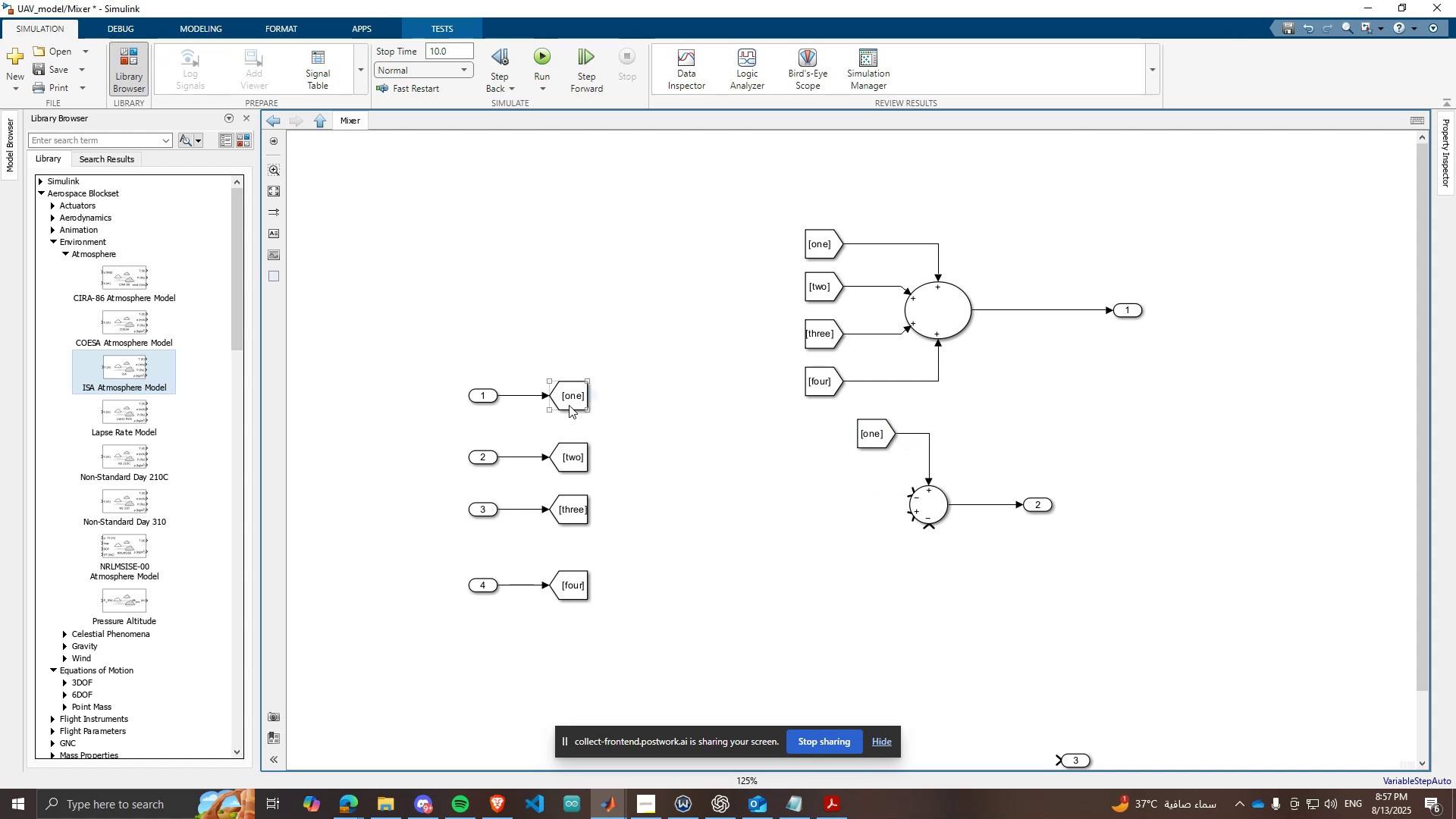 
left_click([578, 454])
 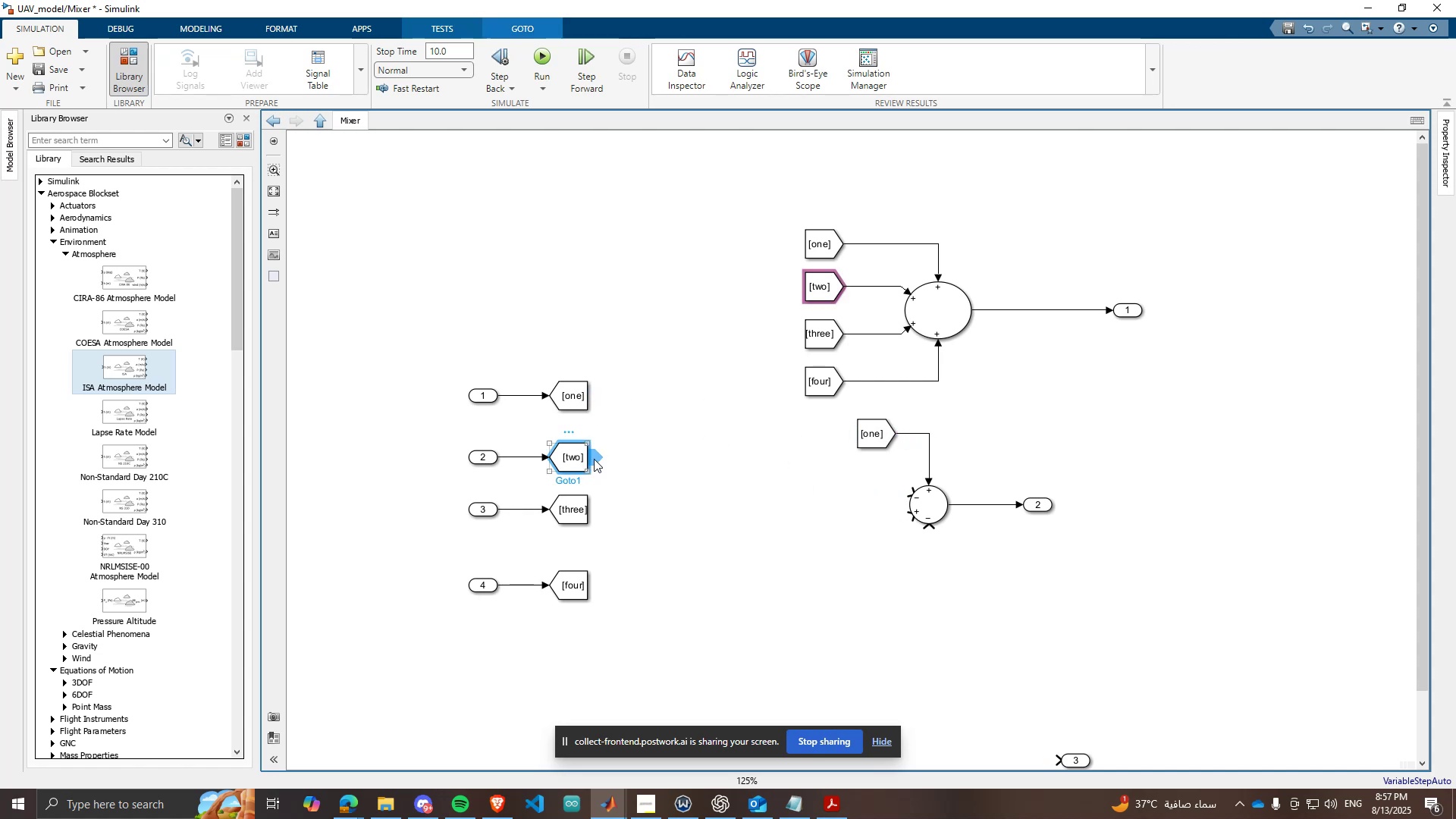 
left_click_drag(start_coordinate=[595, 458], to_coordinate=[836, 475])
 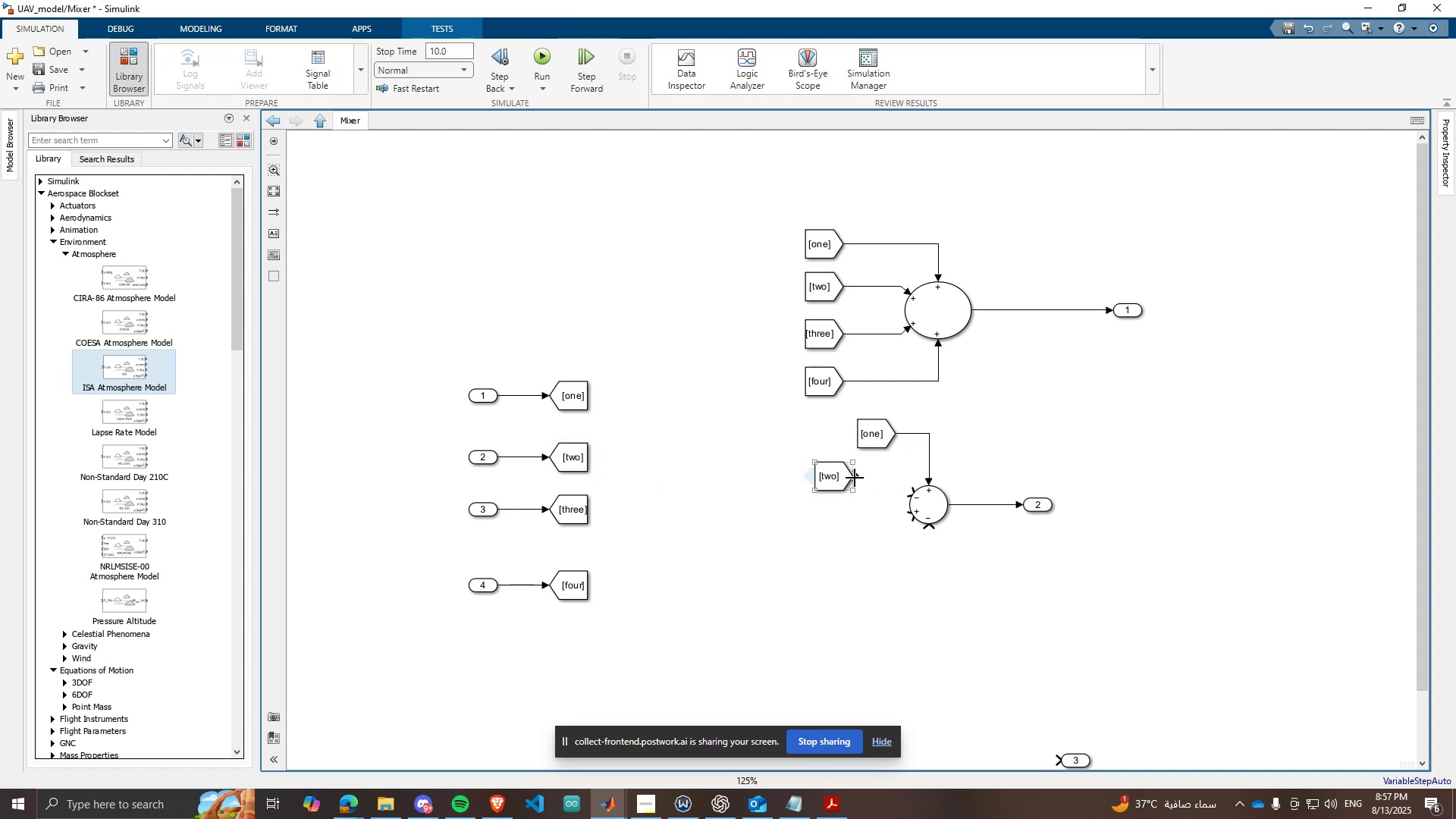 
left_click_drag(start_coordinate=[856, 478], to_coordinate=[911, 492])
 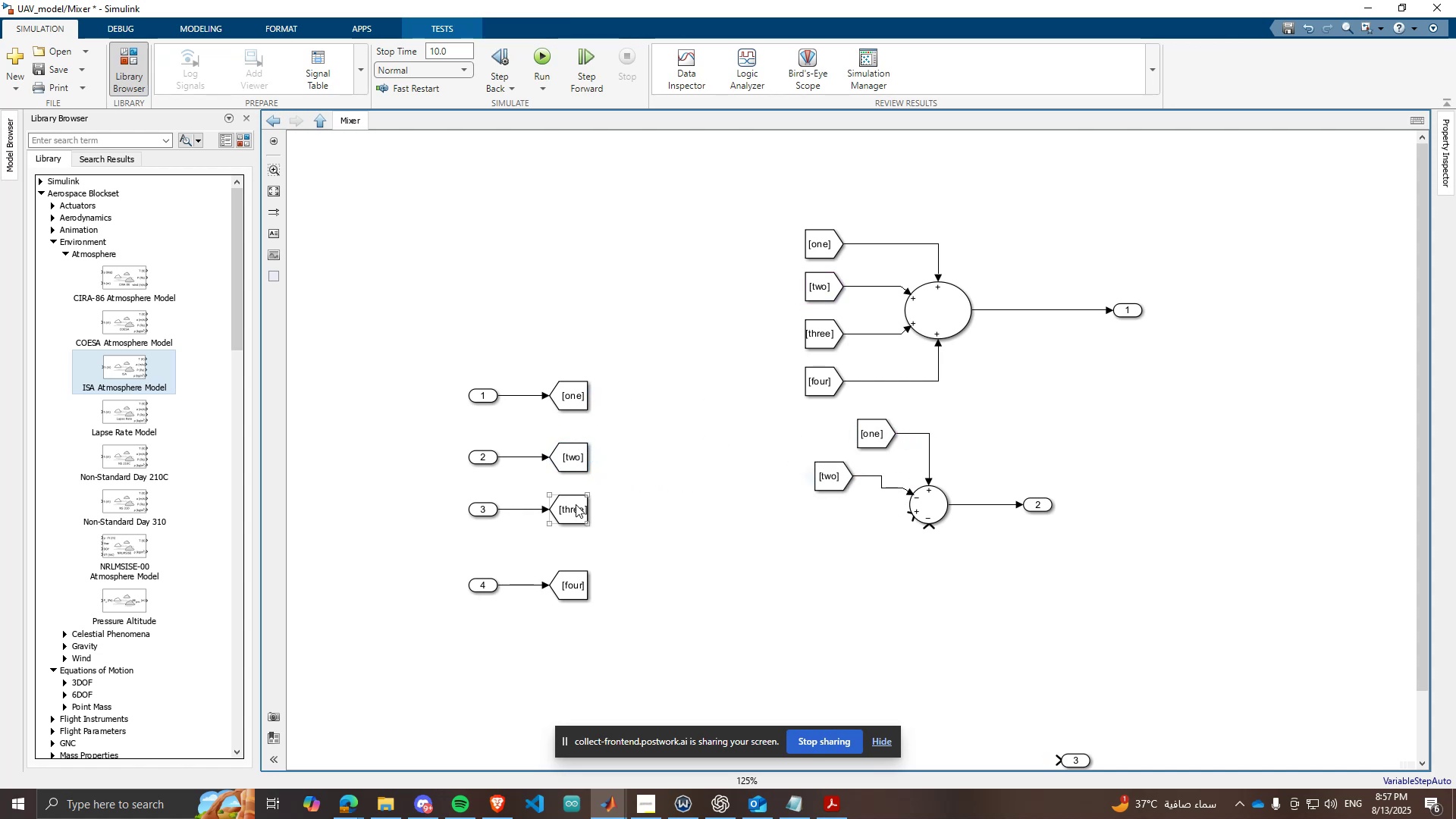 
left_click([563, 518])
 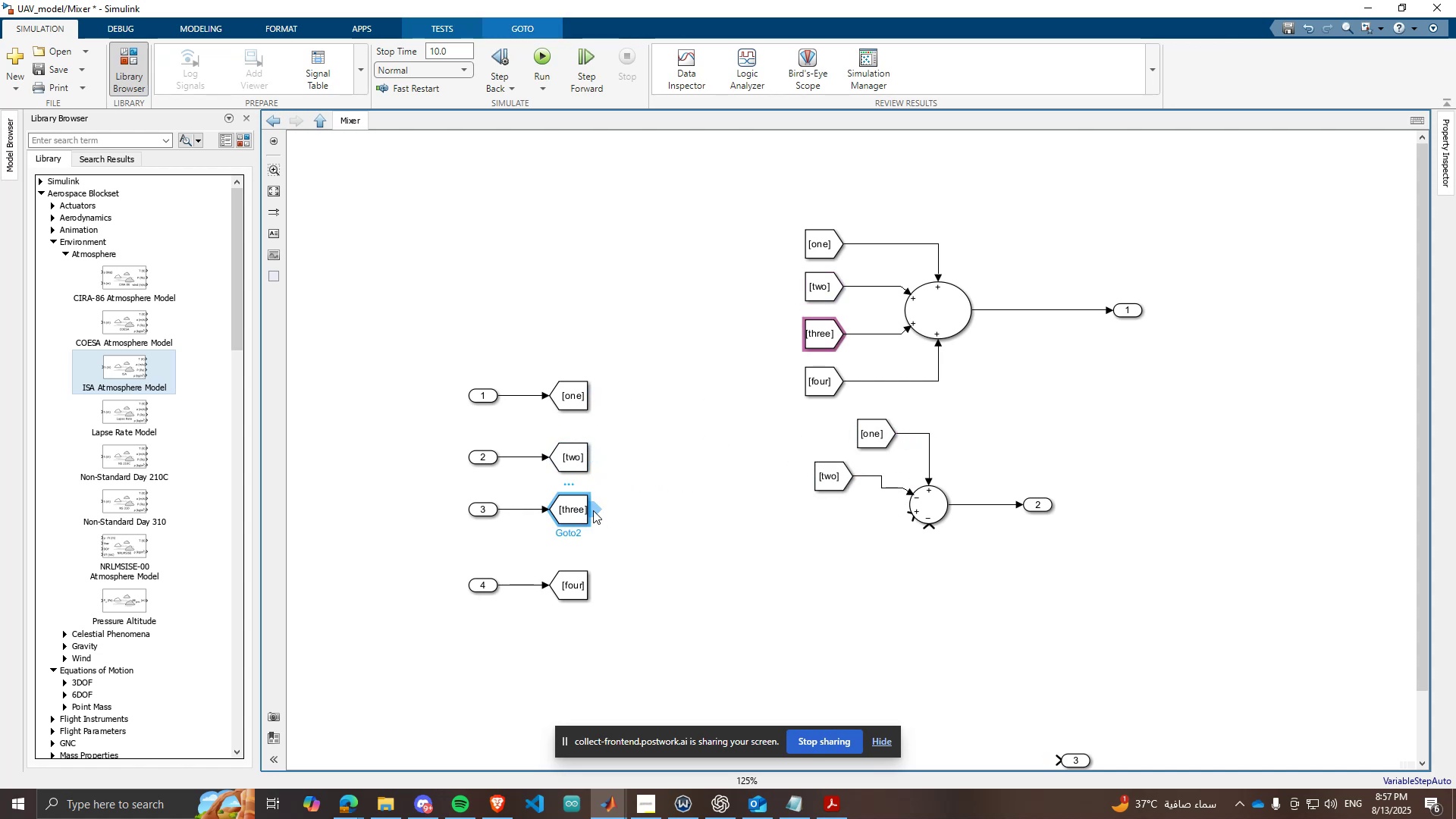 
left_click_drag(start_coordinate=[592, 510], to_coordinate=[835, 519])
 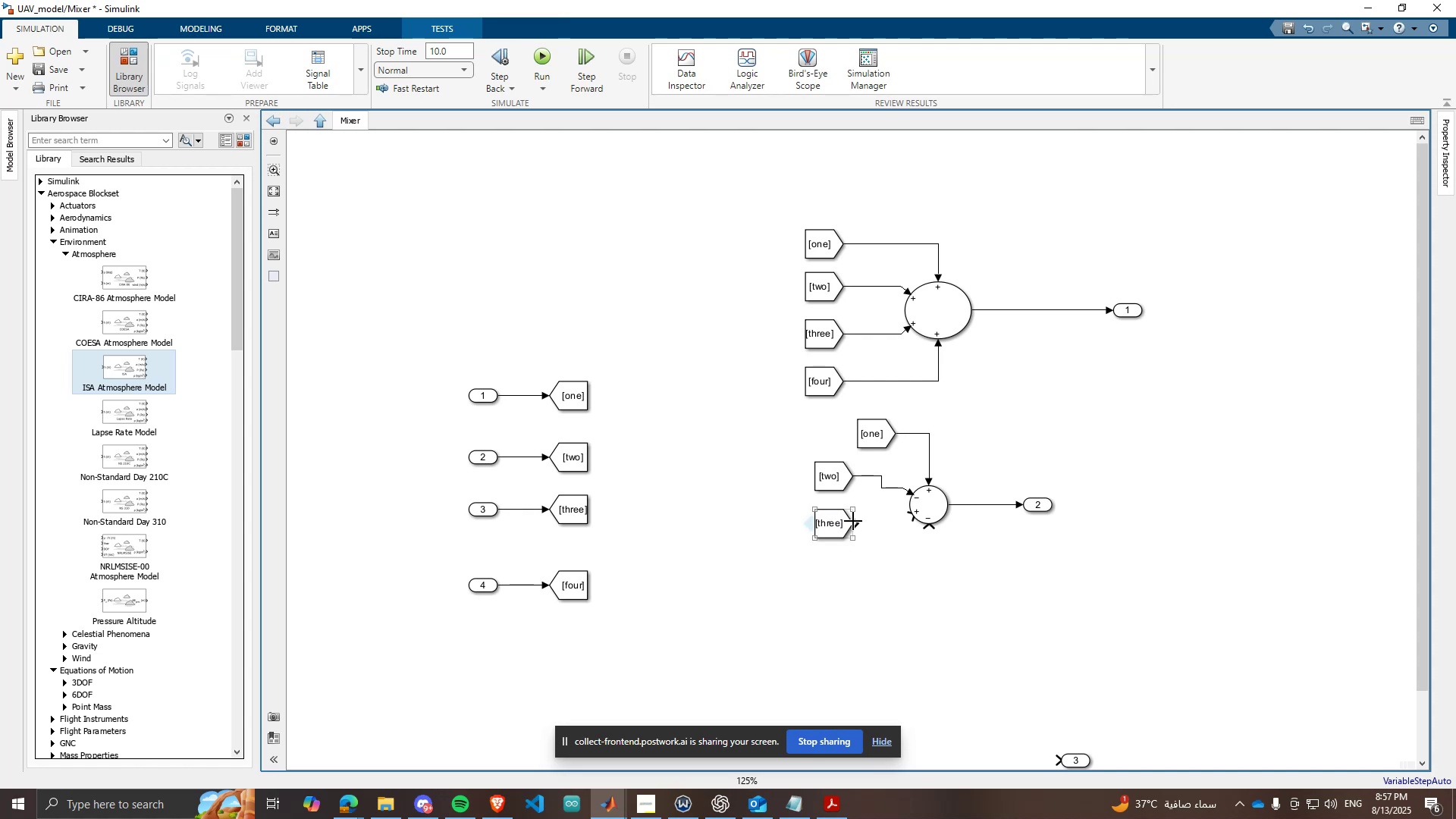 
left_click_drag(start_coordinate=[853, 521], to_coordinate=[917, 516])
 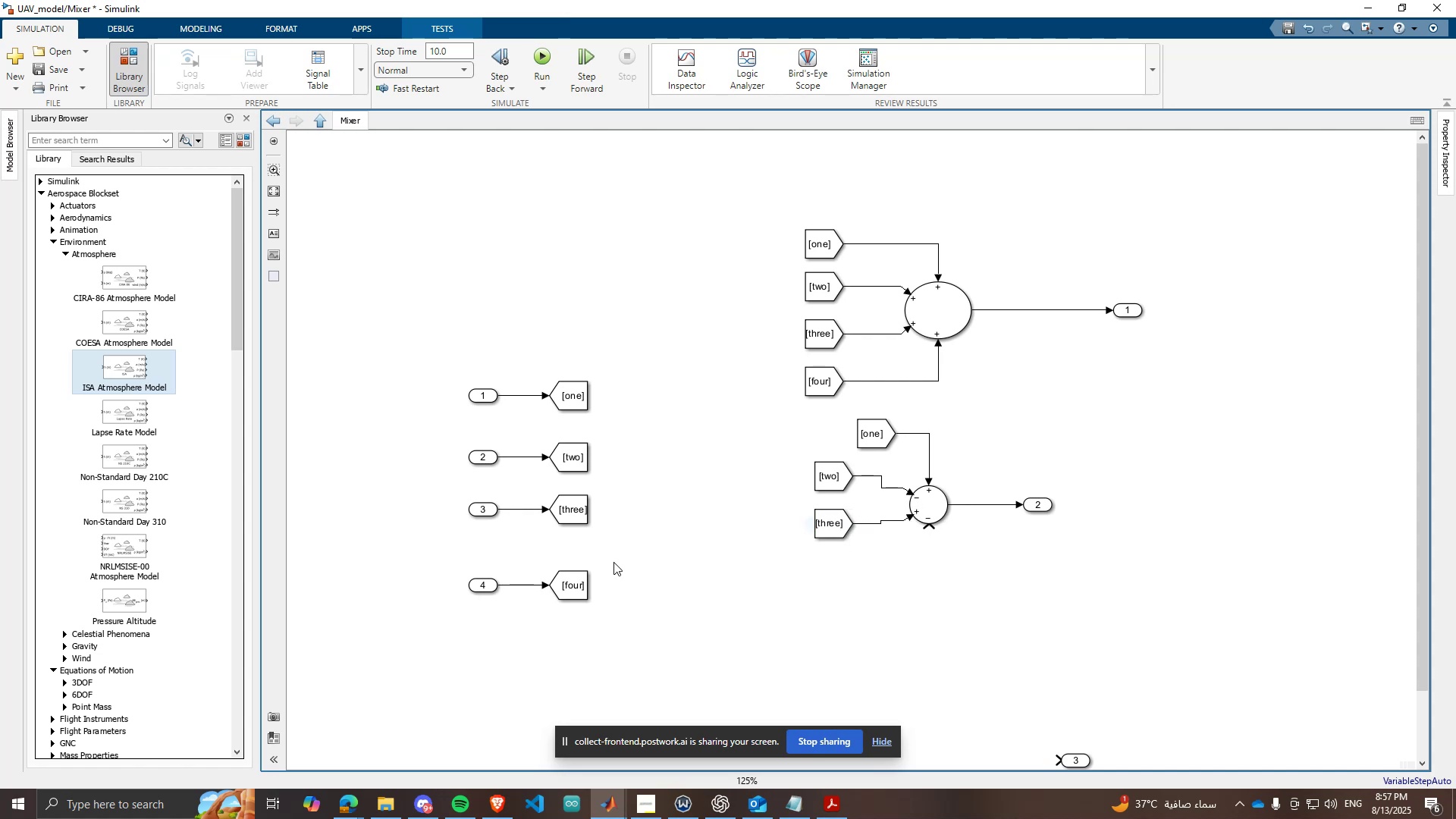 
left_click([571, 591])
 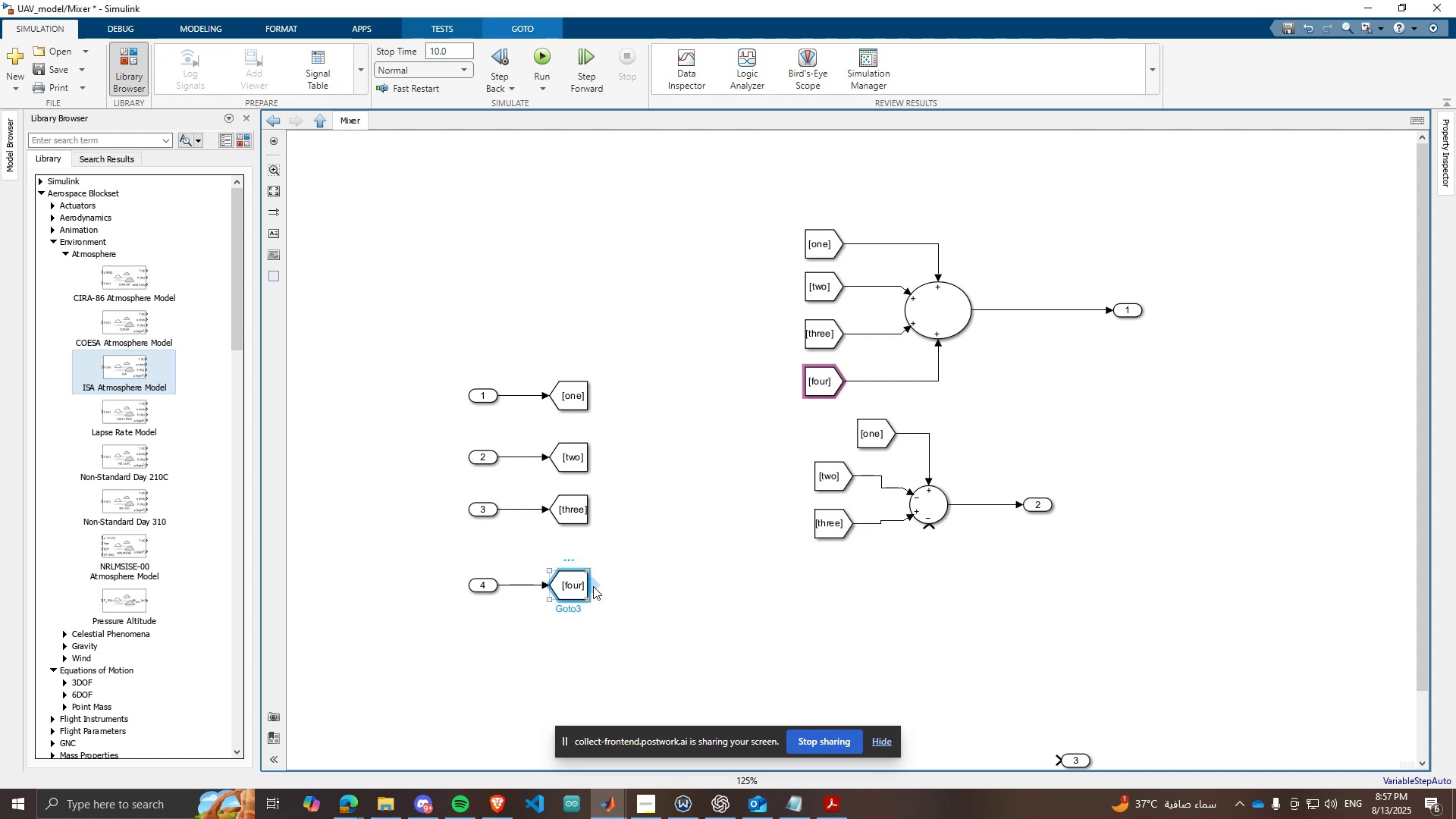 
left_click_drag(start_coordinate=[594, 586], to_coordinate=[883, 560])
 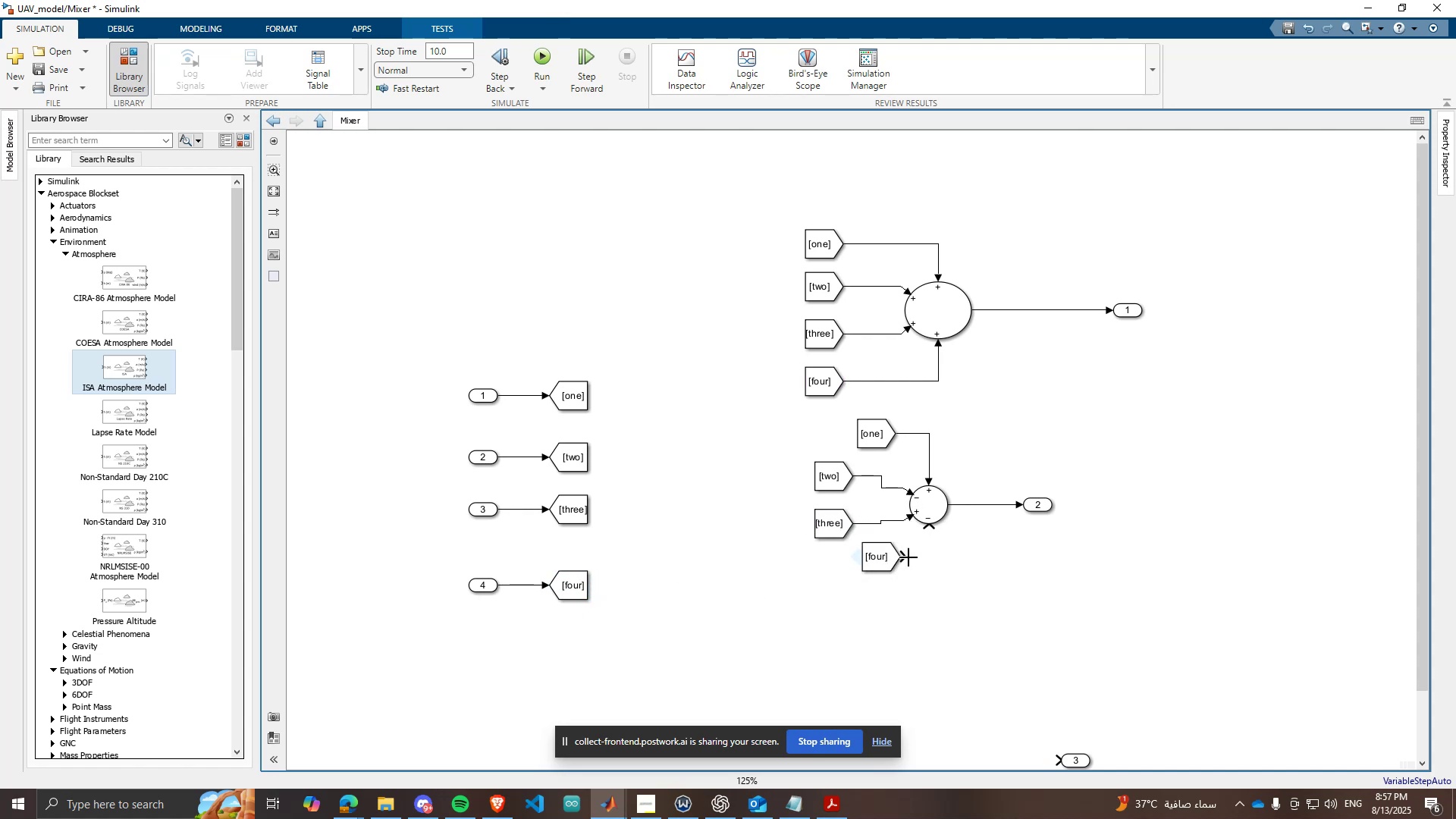 
left_click_drag(start_coordinate=[908, 557], to_coordinate=[926, 530])
 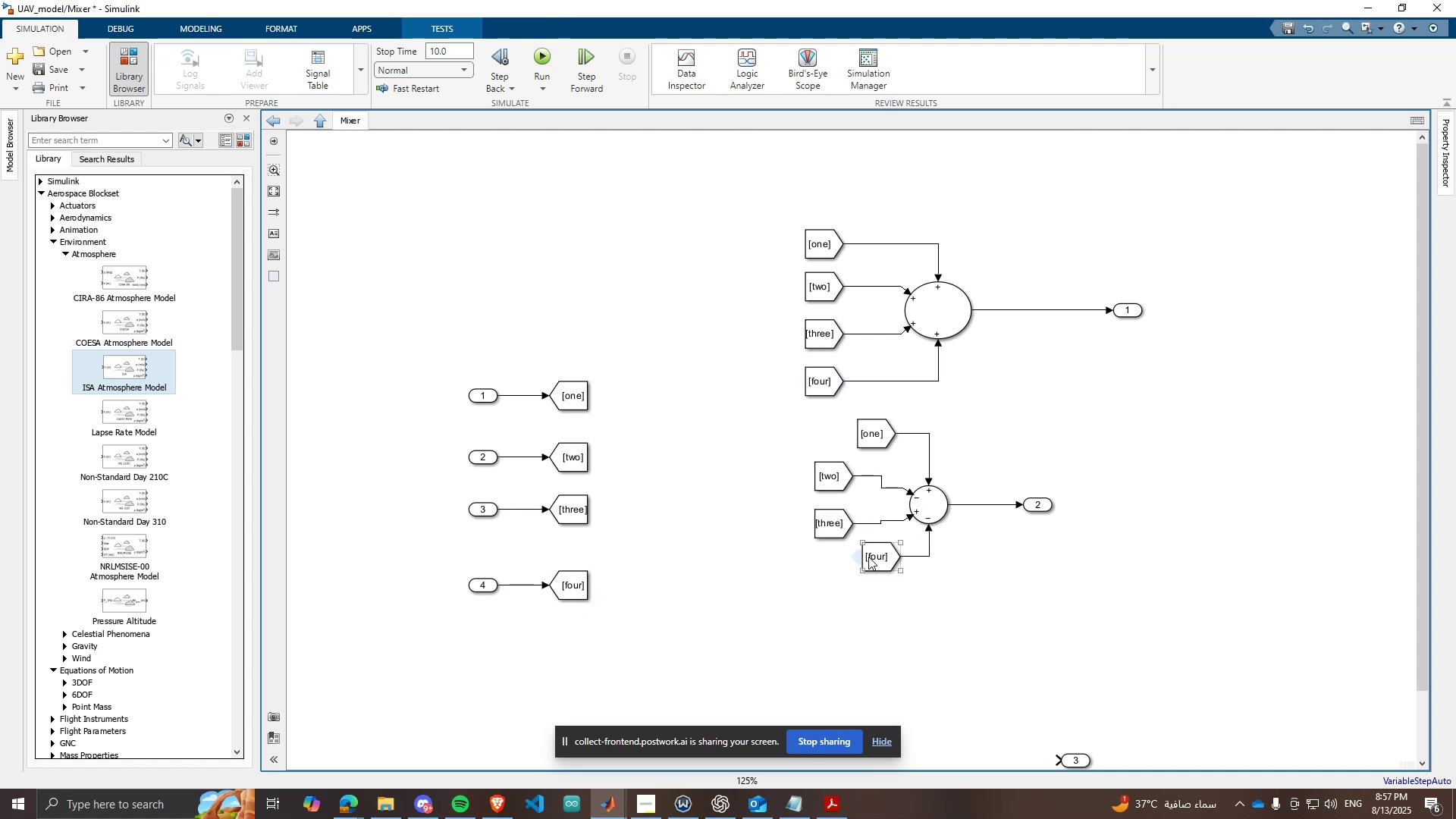 
left_click_drag(start_coordinate=[874, 557], to_coordinate=[858, 559])
 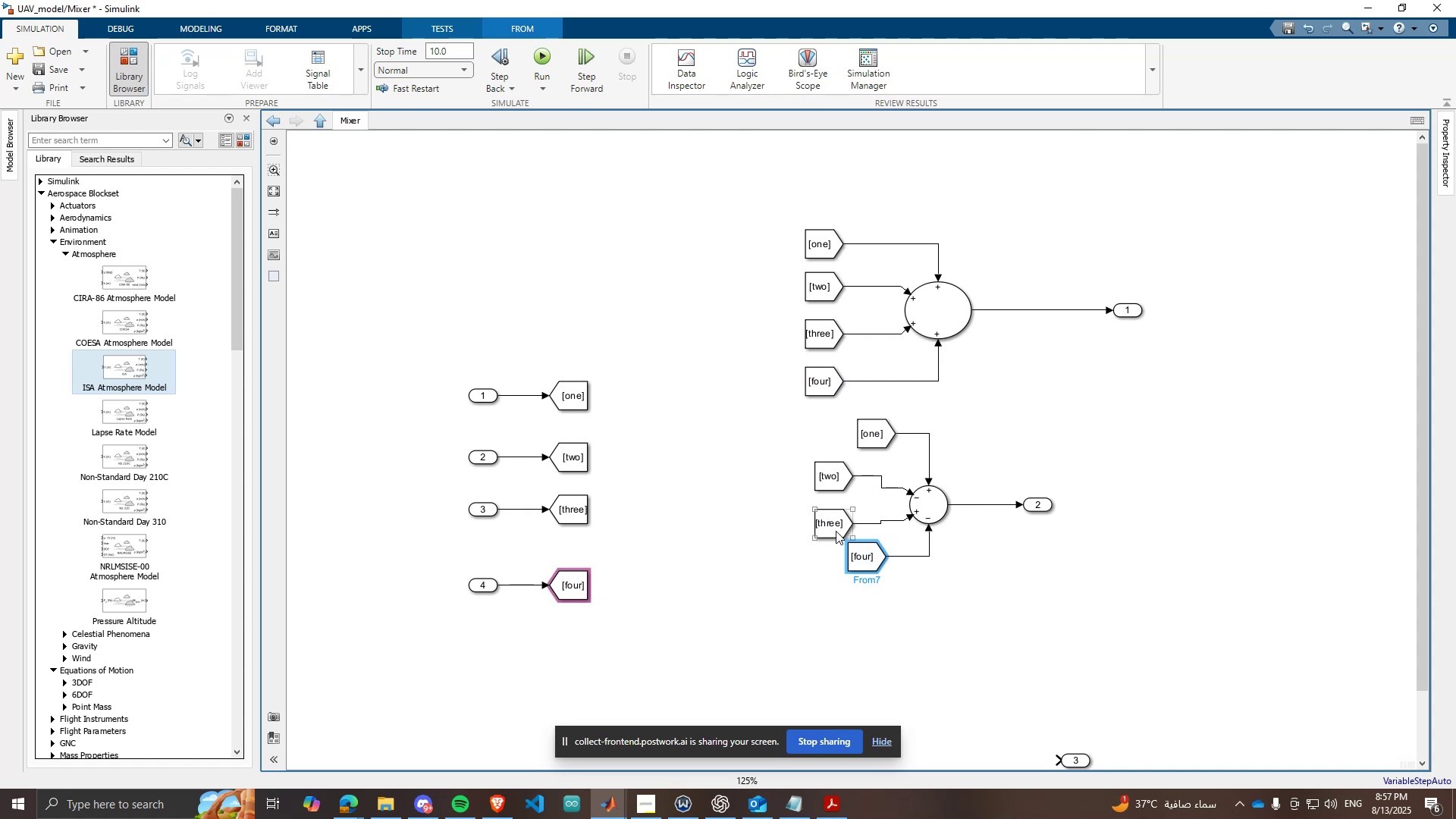 
left_click_drag(start_coordinate=[835, 527], to_coordinate=[834, 522])
 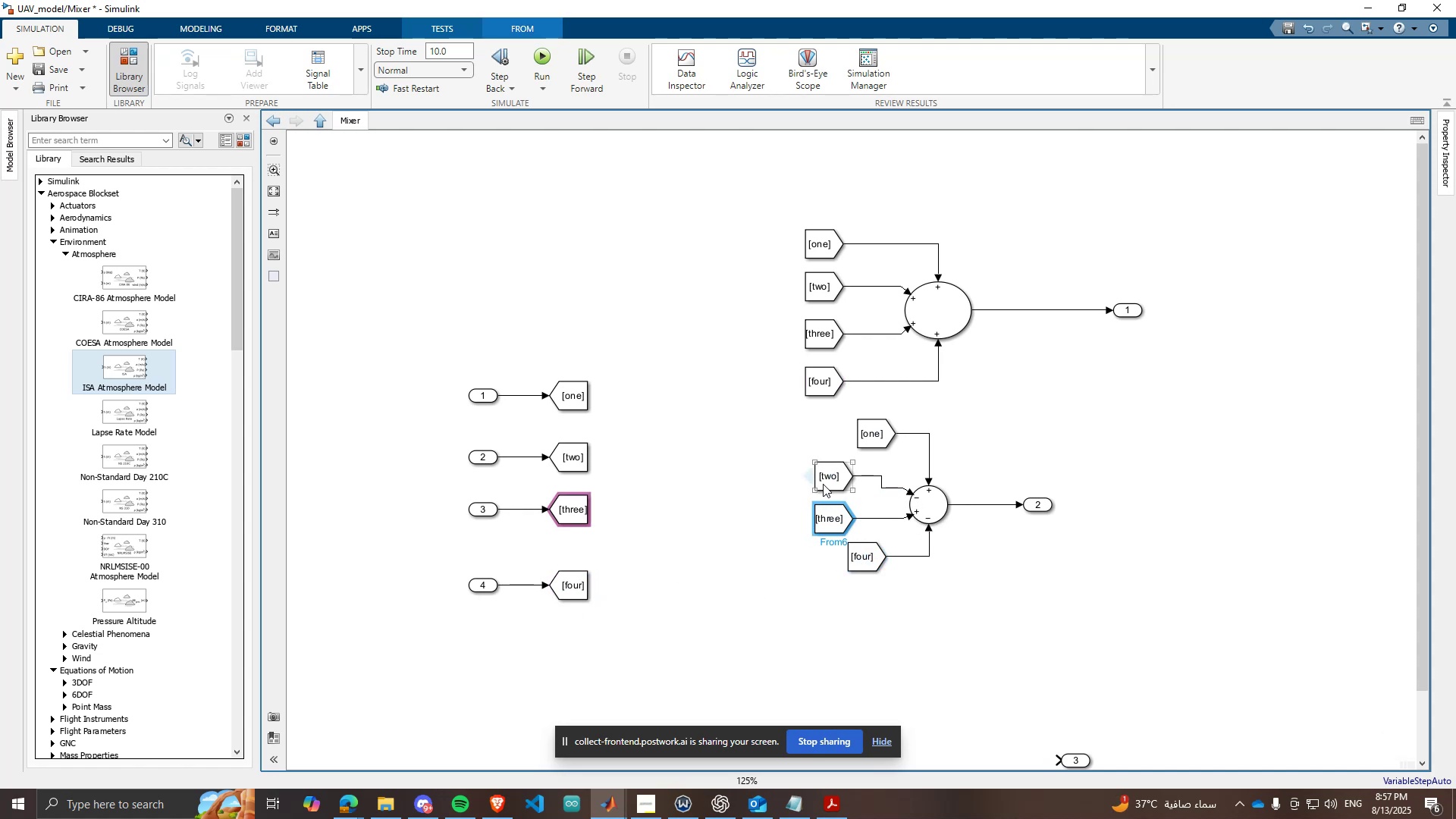 
left_click_drag(start_coordinate=[823, 482], to_coordinate=[820, 499])
 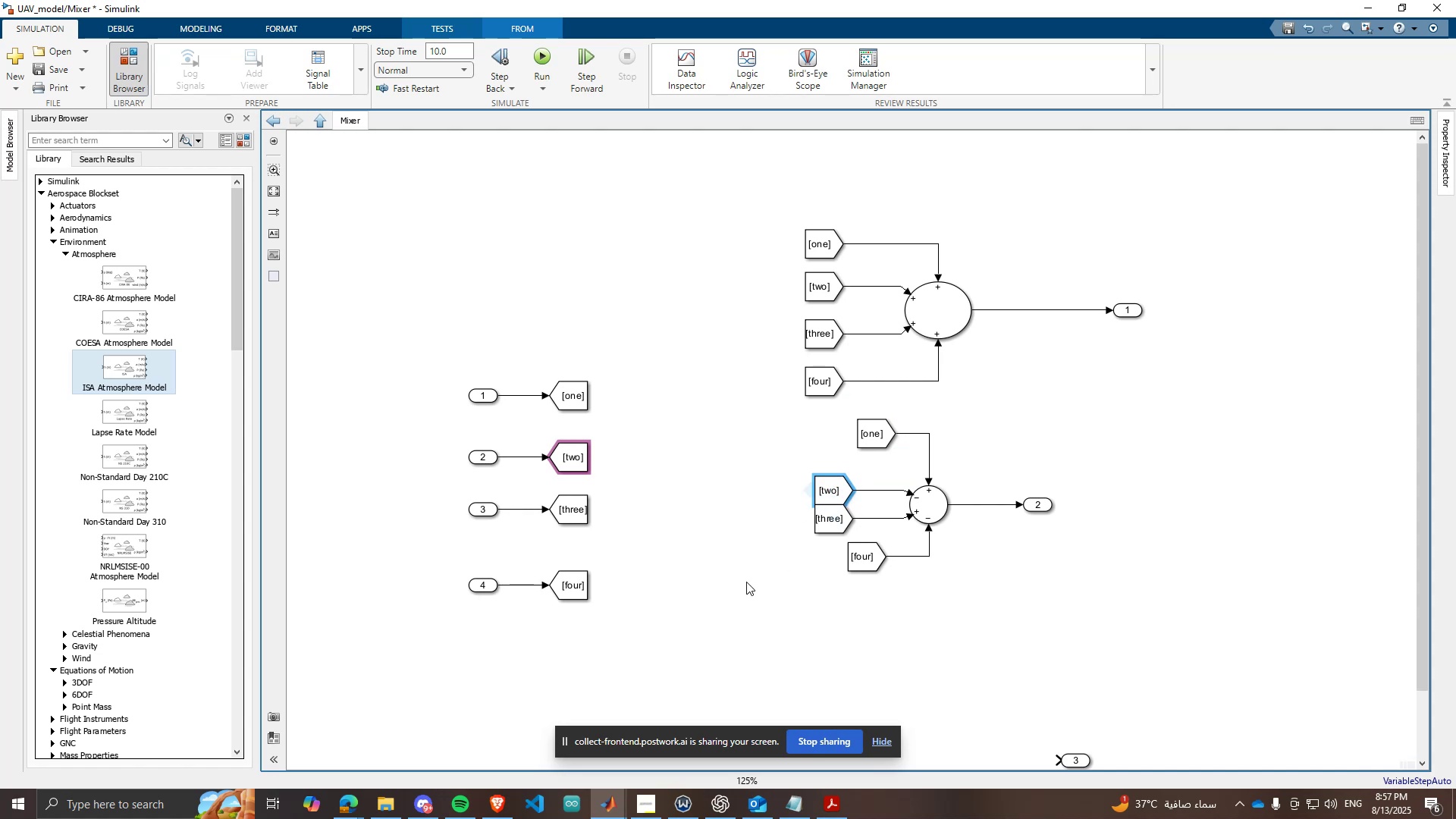 
left_click([747, 582])
 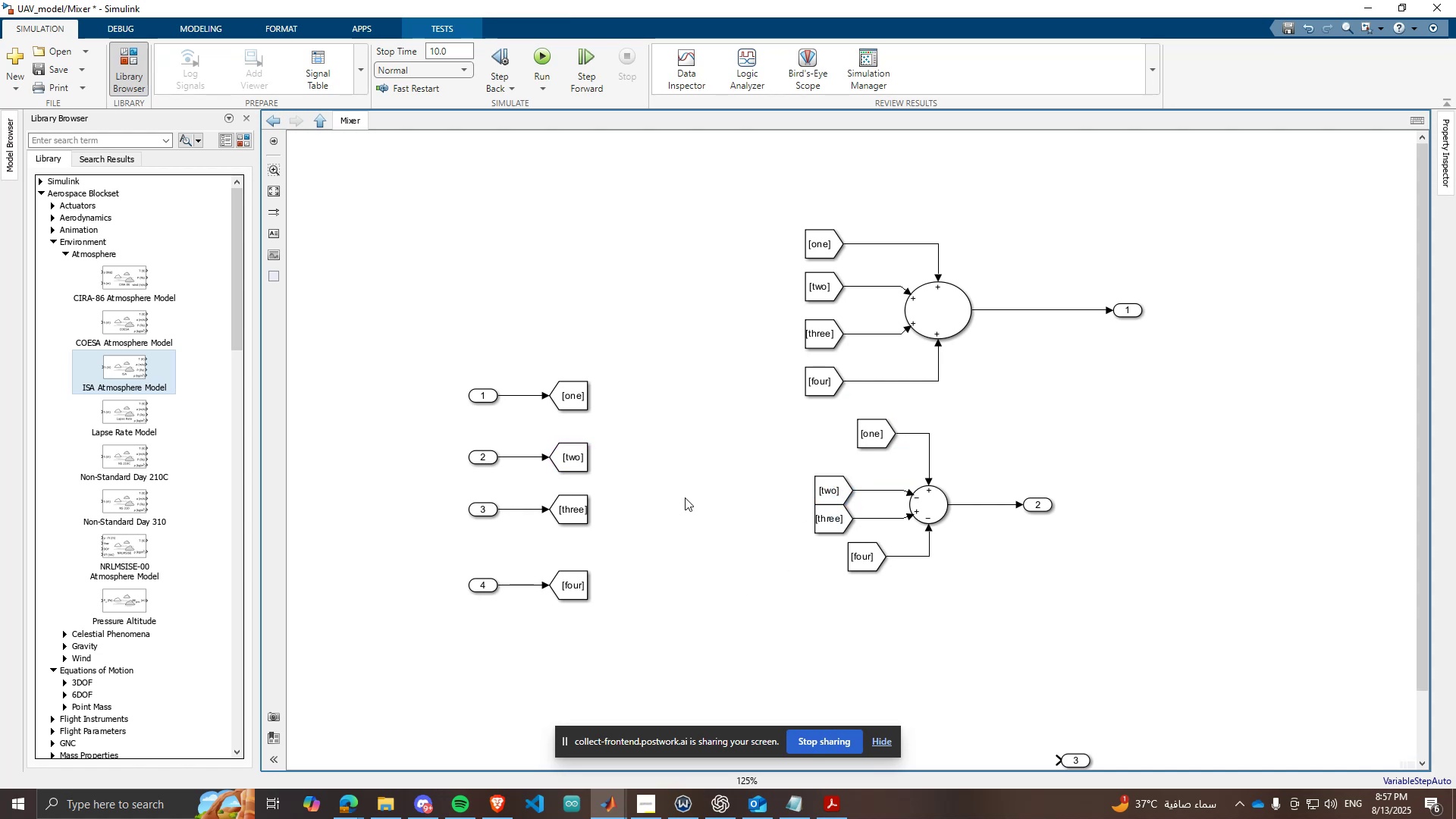 
scroll: coordinate [684, 499], scroll_direction: down, amount: 2.0
 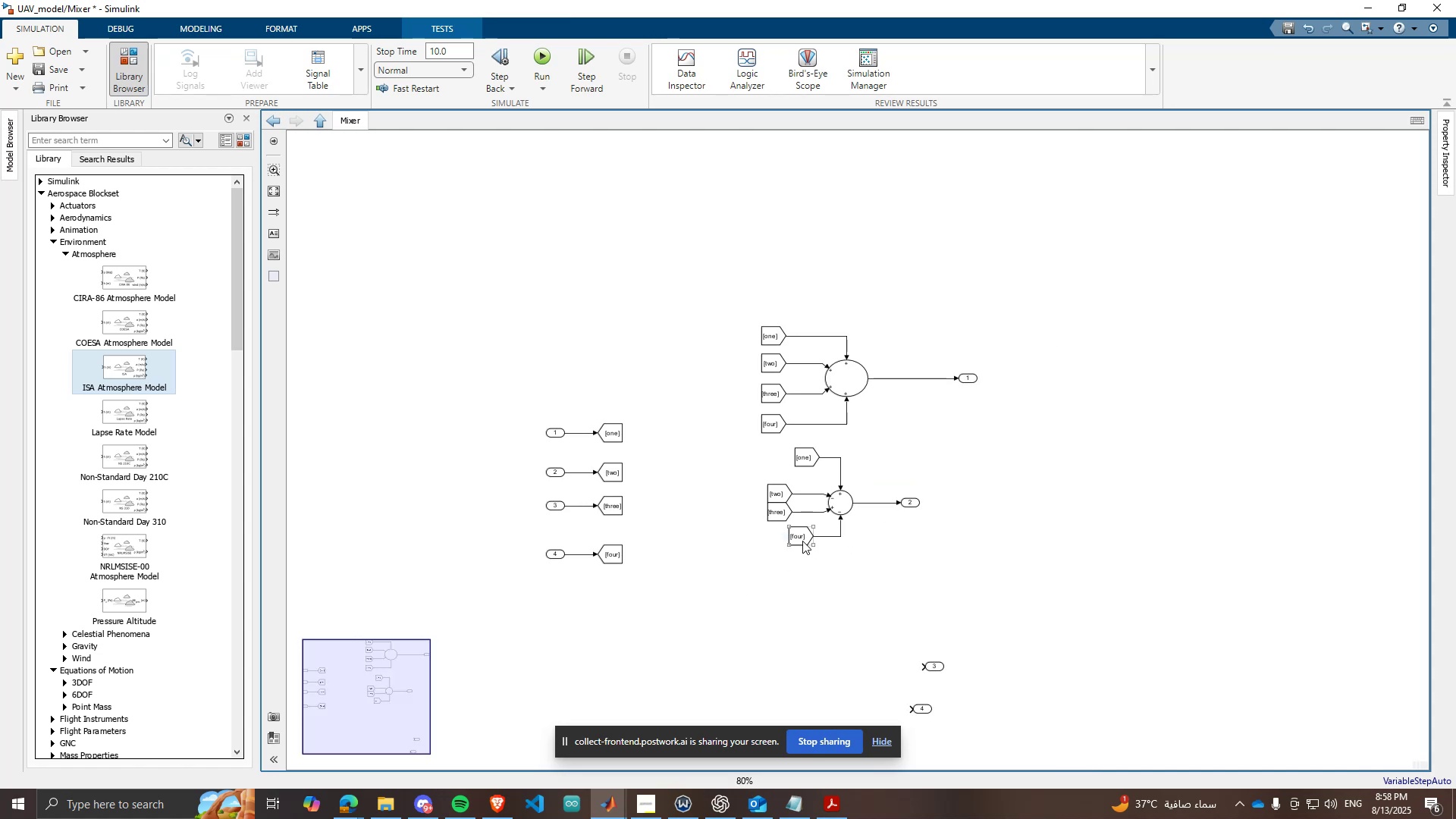 
left_click_drag(start_coordinate=[799, 538], to_coordinate=[805, 545])
 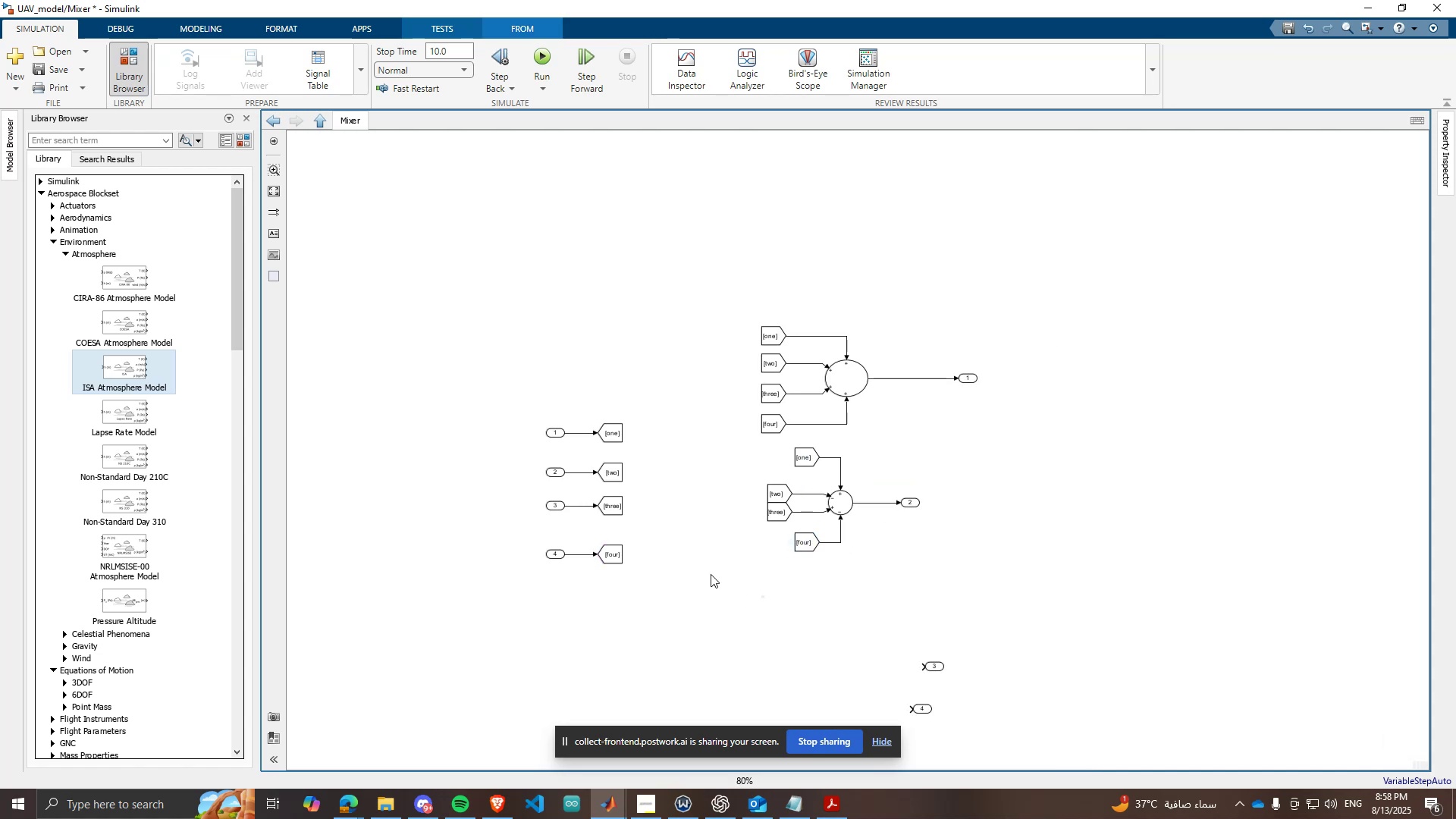 
scroll: coordinate [788, 541], scroll_direction: up, amount: 1.0
 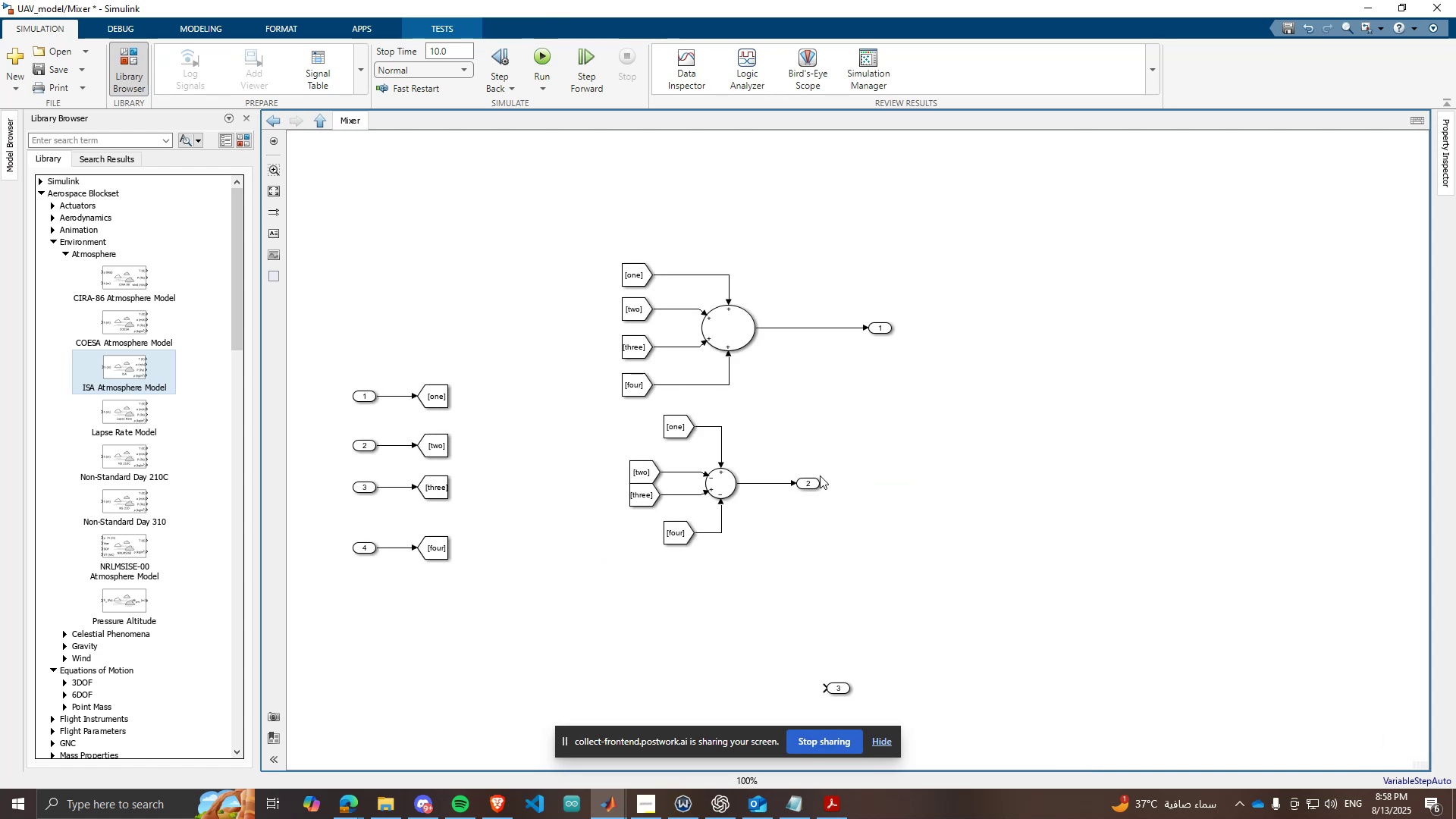 
left_click_drag(start_coordinate=[811, 482], to_coordinate=[880, 480])
 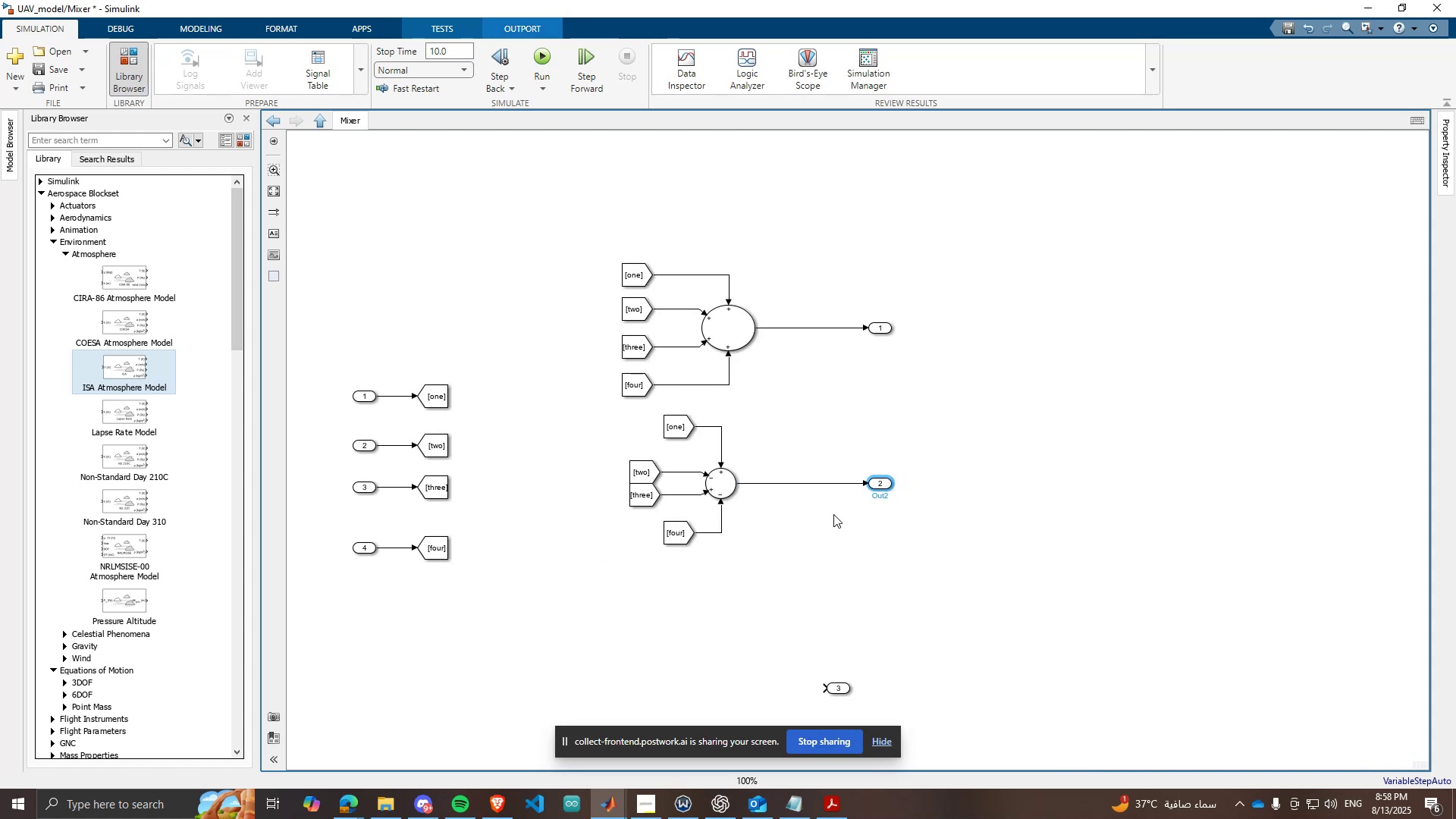 
scroll: coordinate [764, 672], scroll_direction: none, amount: 0.0
 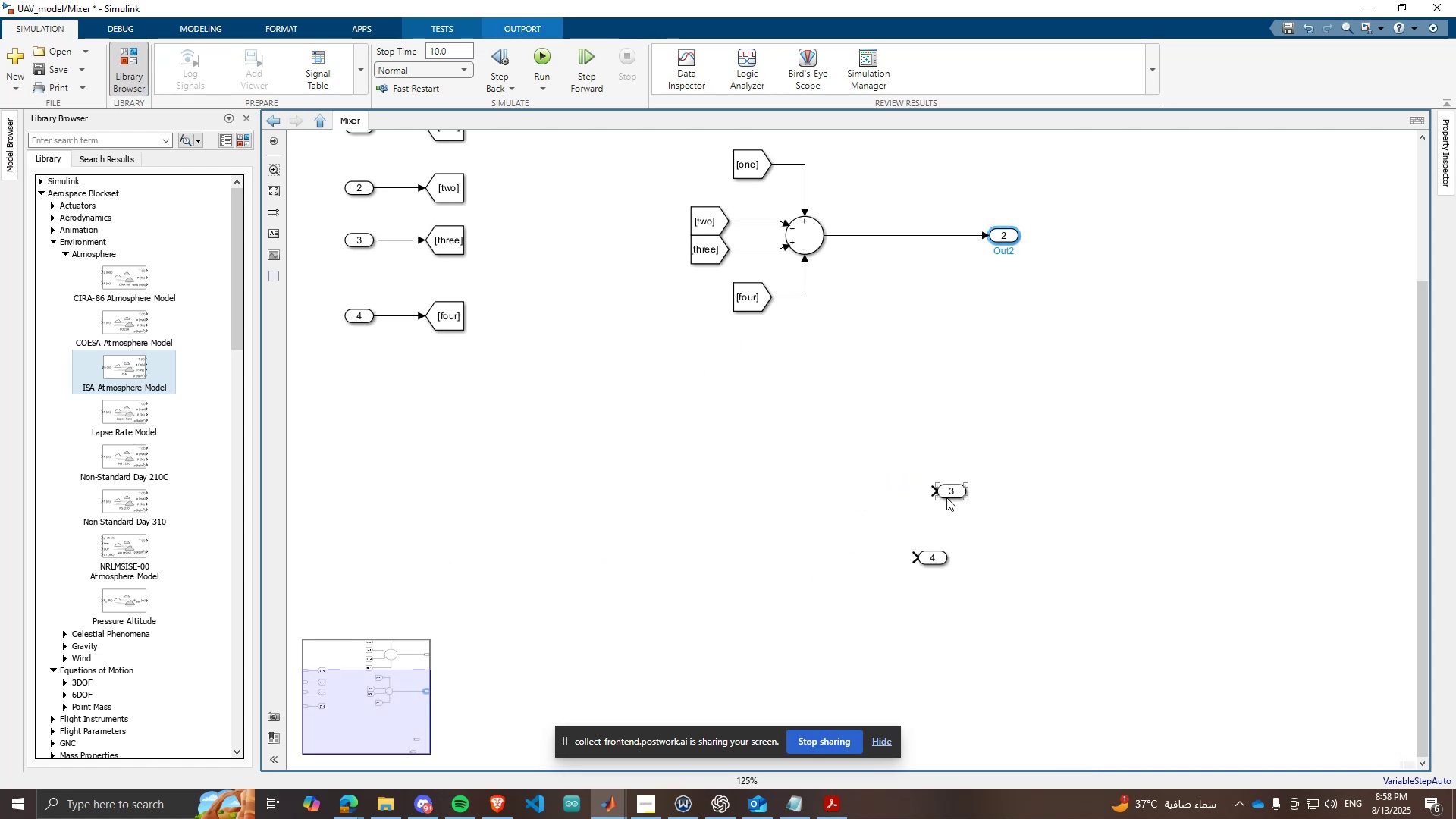 
left_click_drag(start_coordinate=[961, 491], to_coordinate=[1007, 444])
 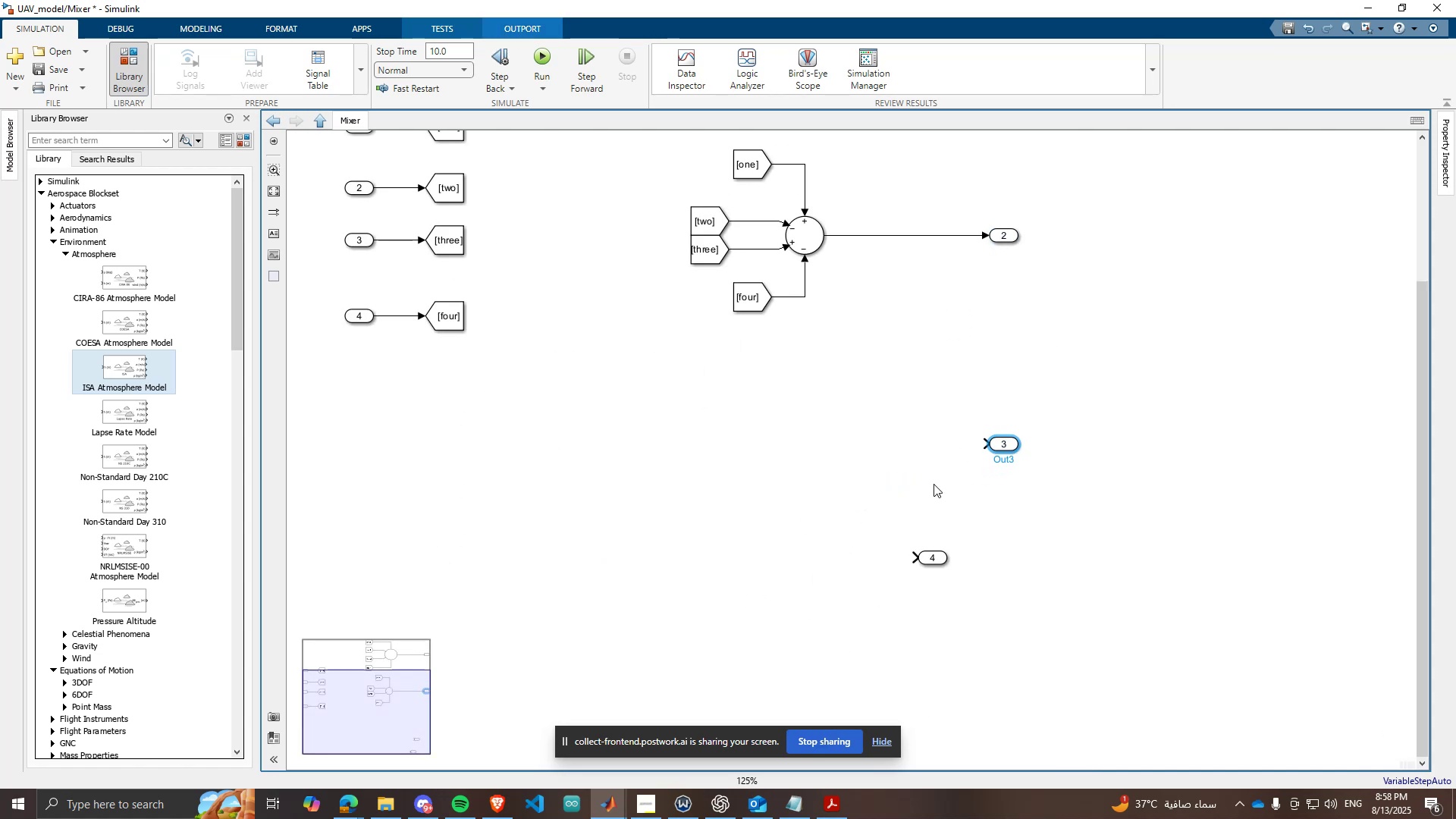 
scroll: coordinate [922, 495], scroll_direction: down, amount: 2.0
 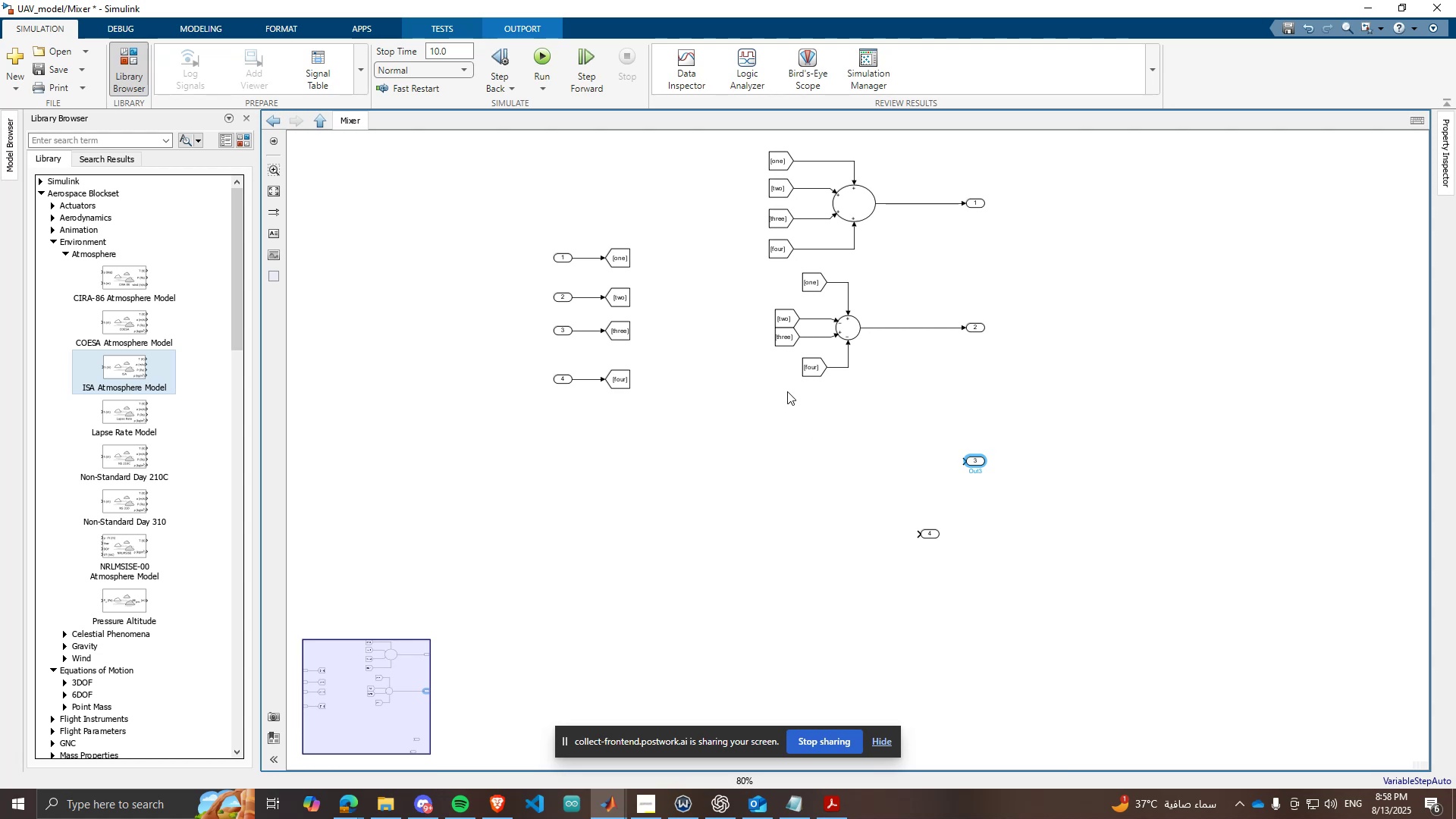 
scroll: coordinate [787, 391], scroll_direction: up, amount: 1.0
 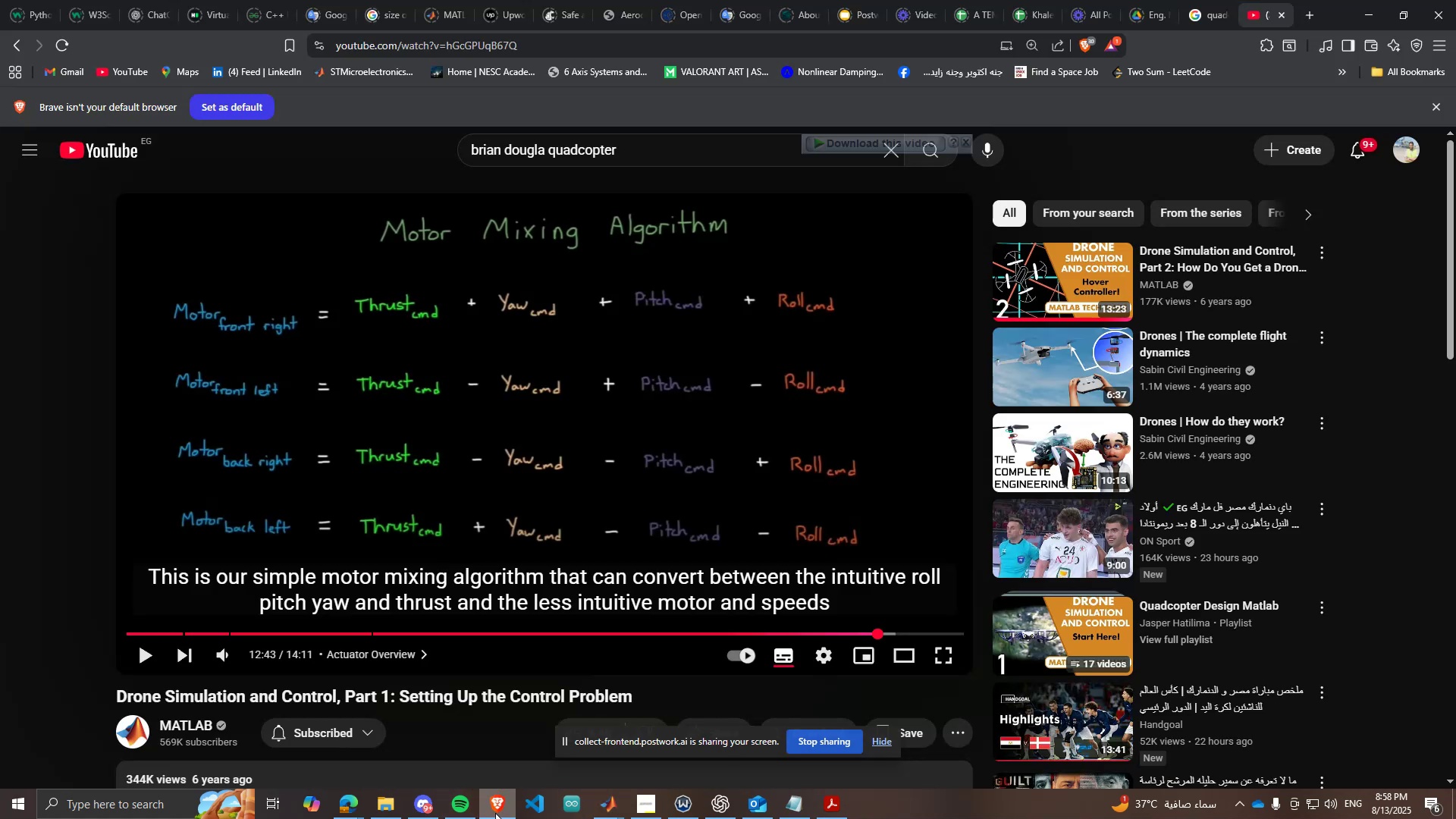 
left_click([495, 813])
 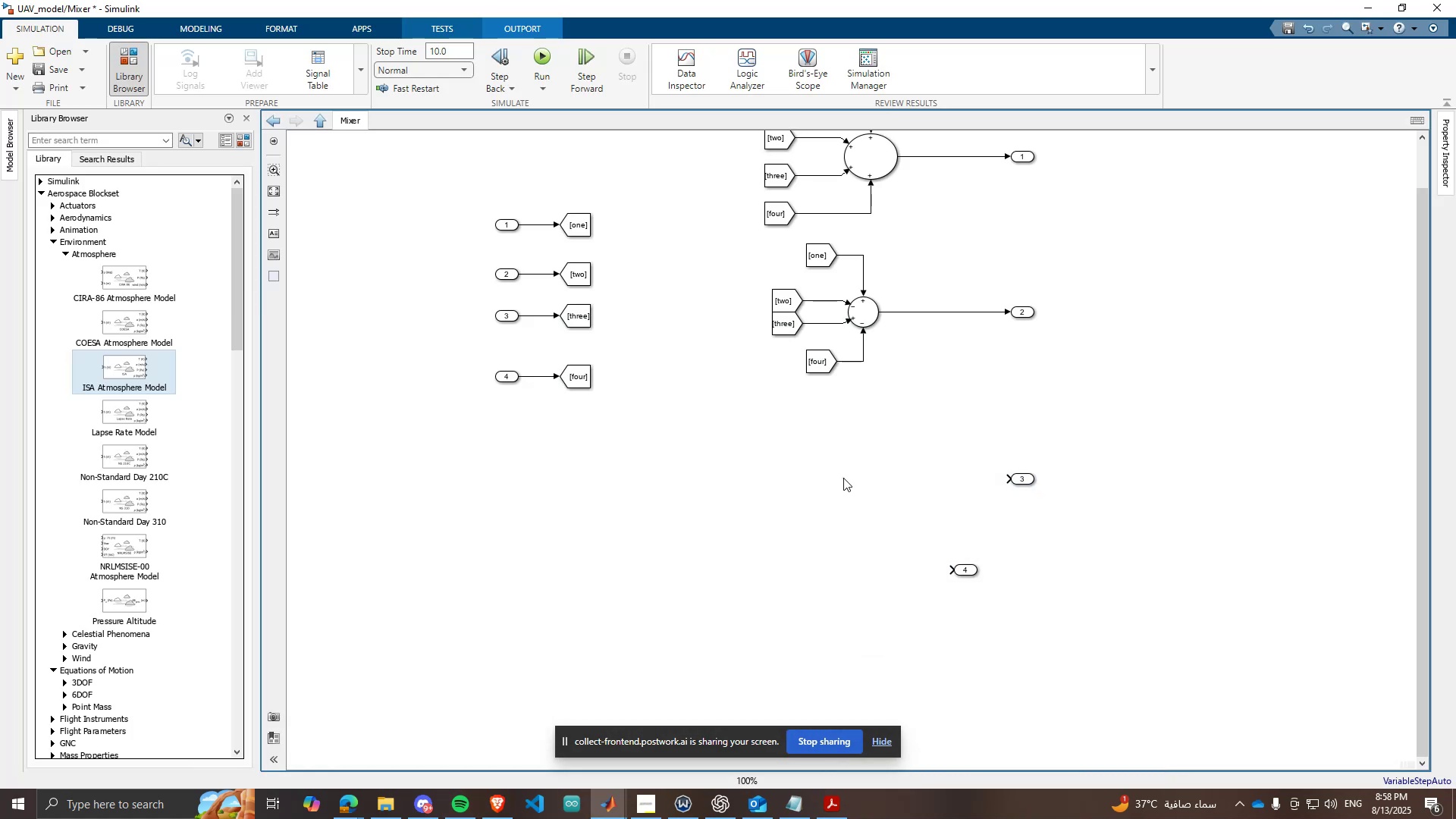 
double_click([843, 478])
 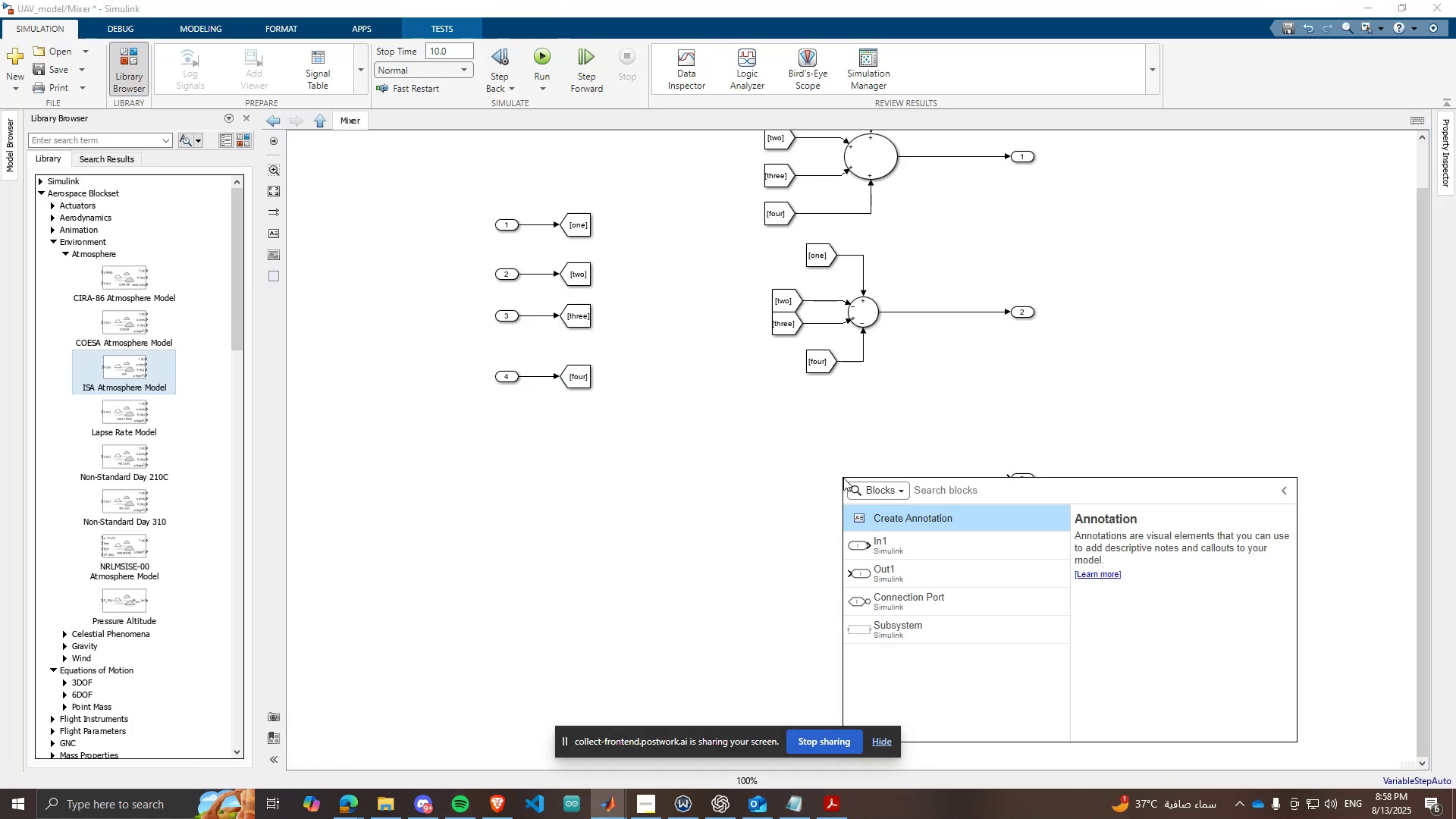 
type(sum)
 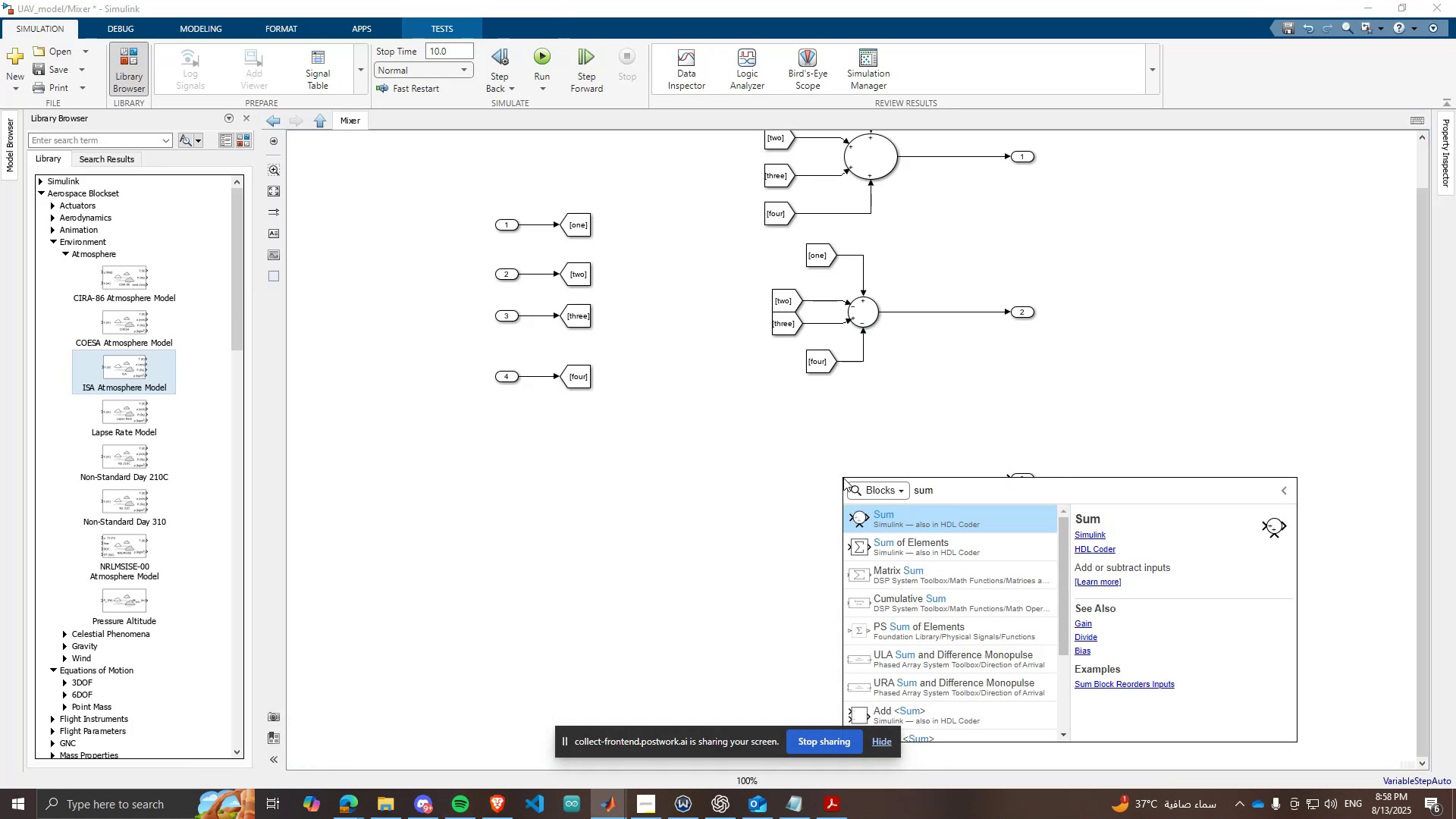 
key(Enter)
 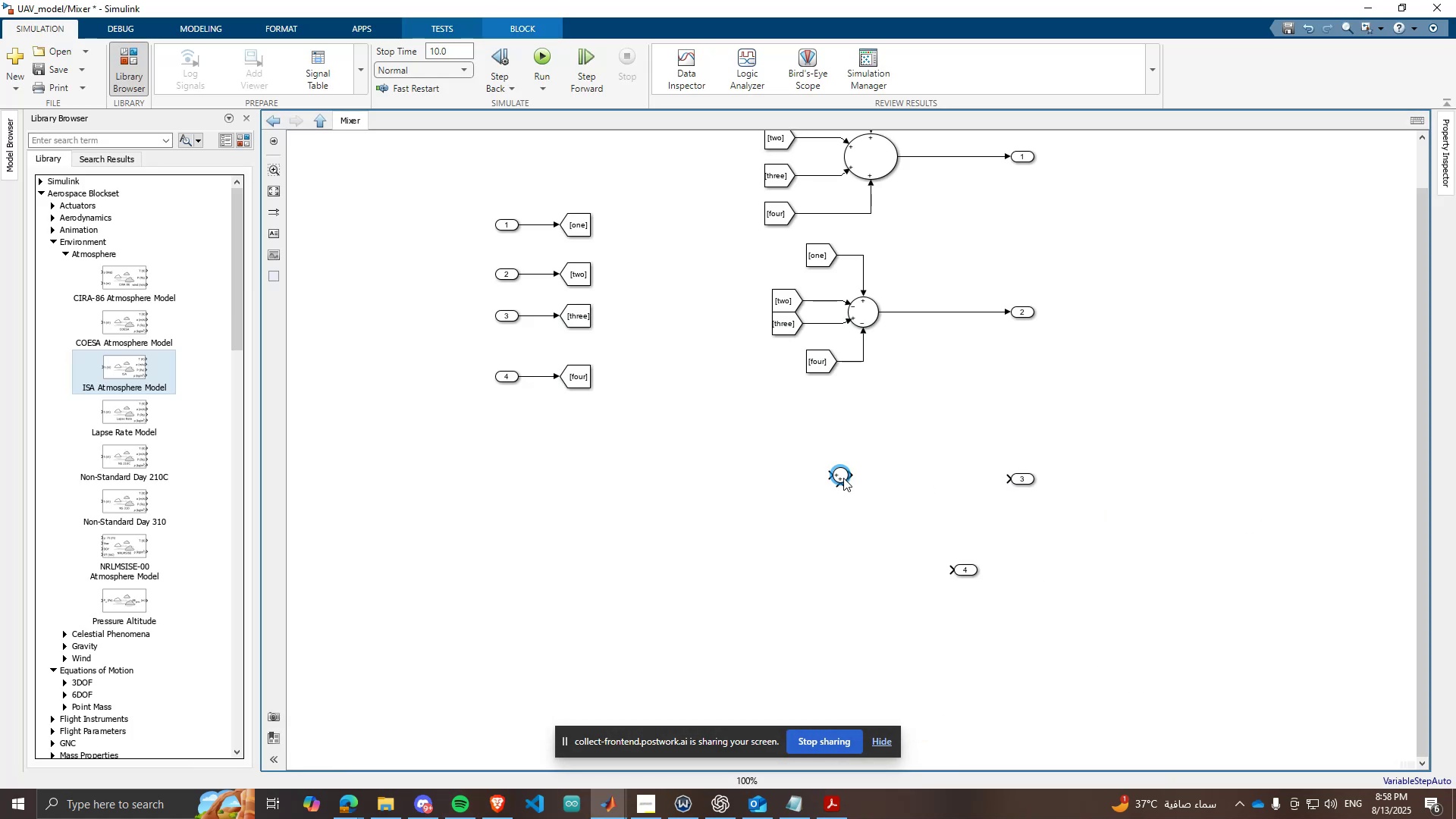 
double_click([843, 478])
 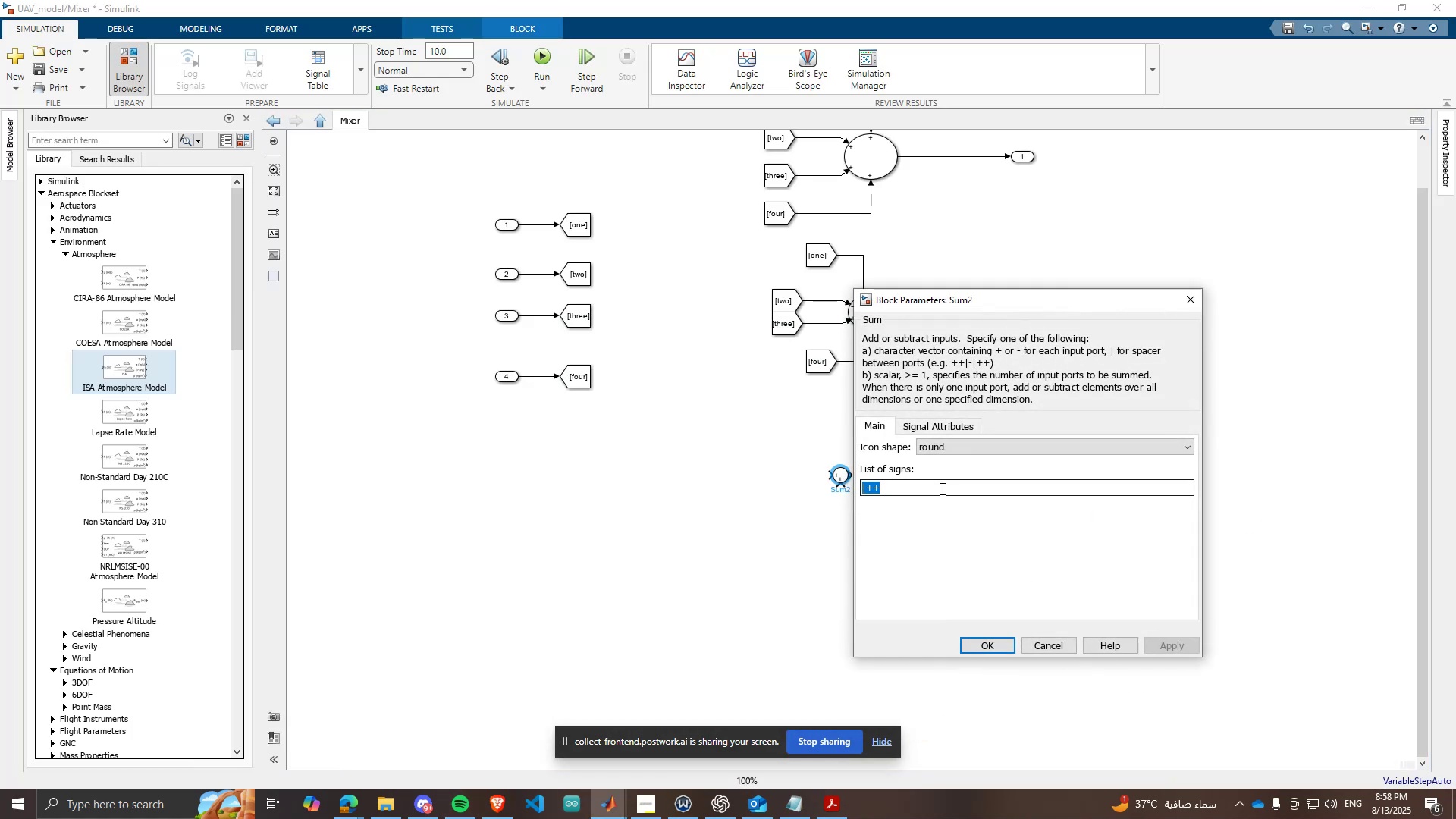 
double_click([908, 485])
 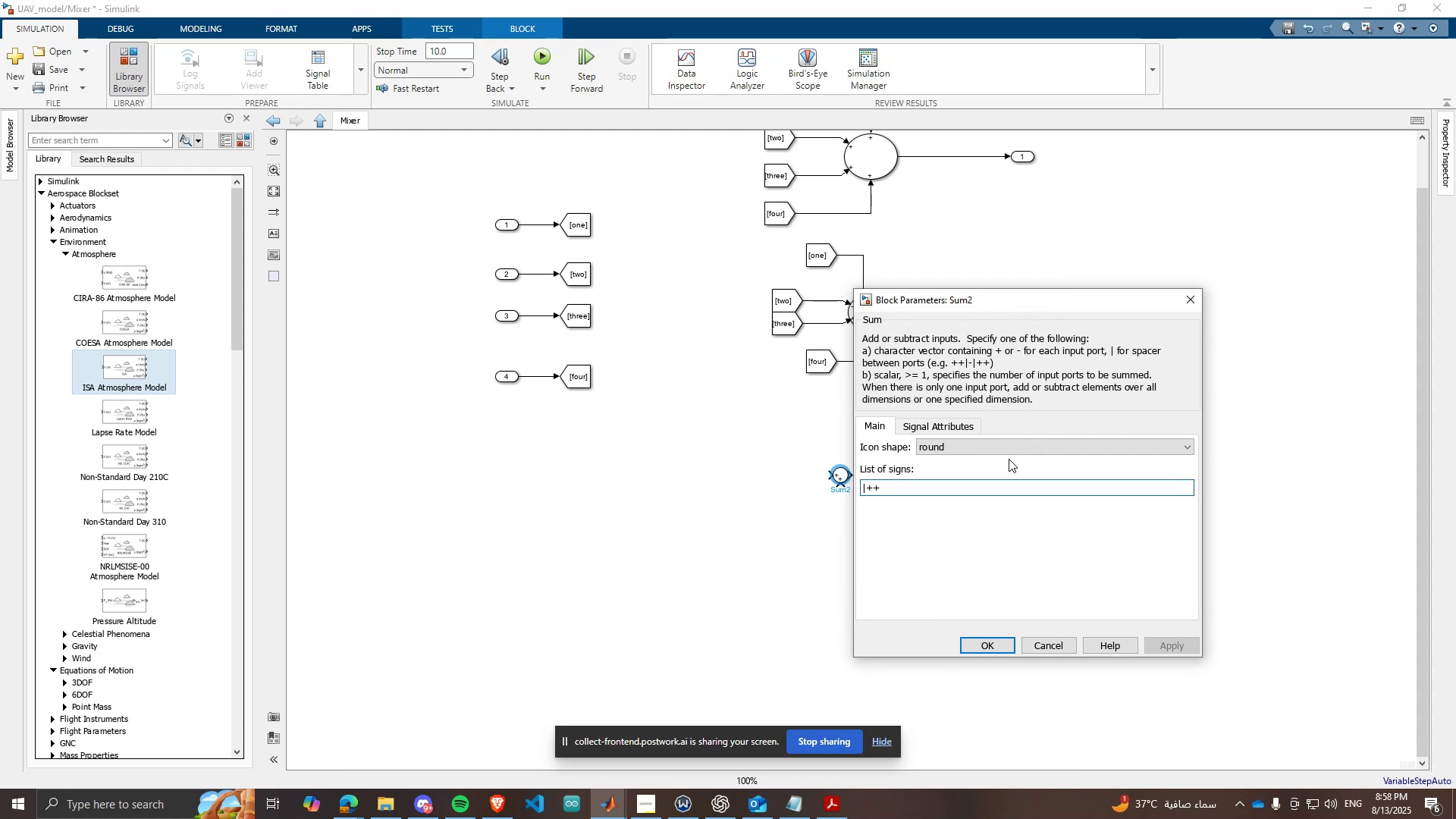 
key(Backspace)
 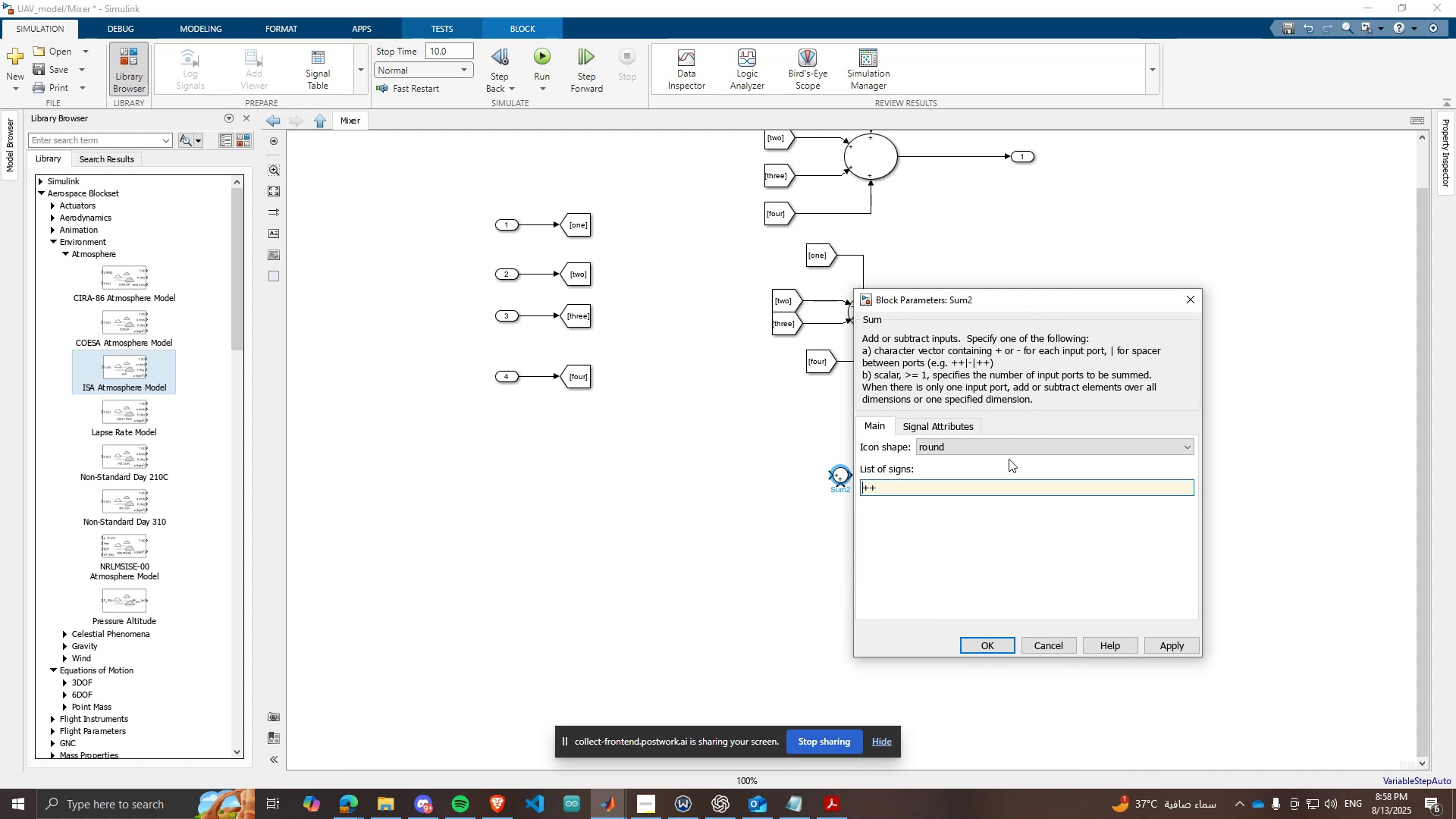 
key(ArrowRight)
 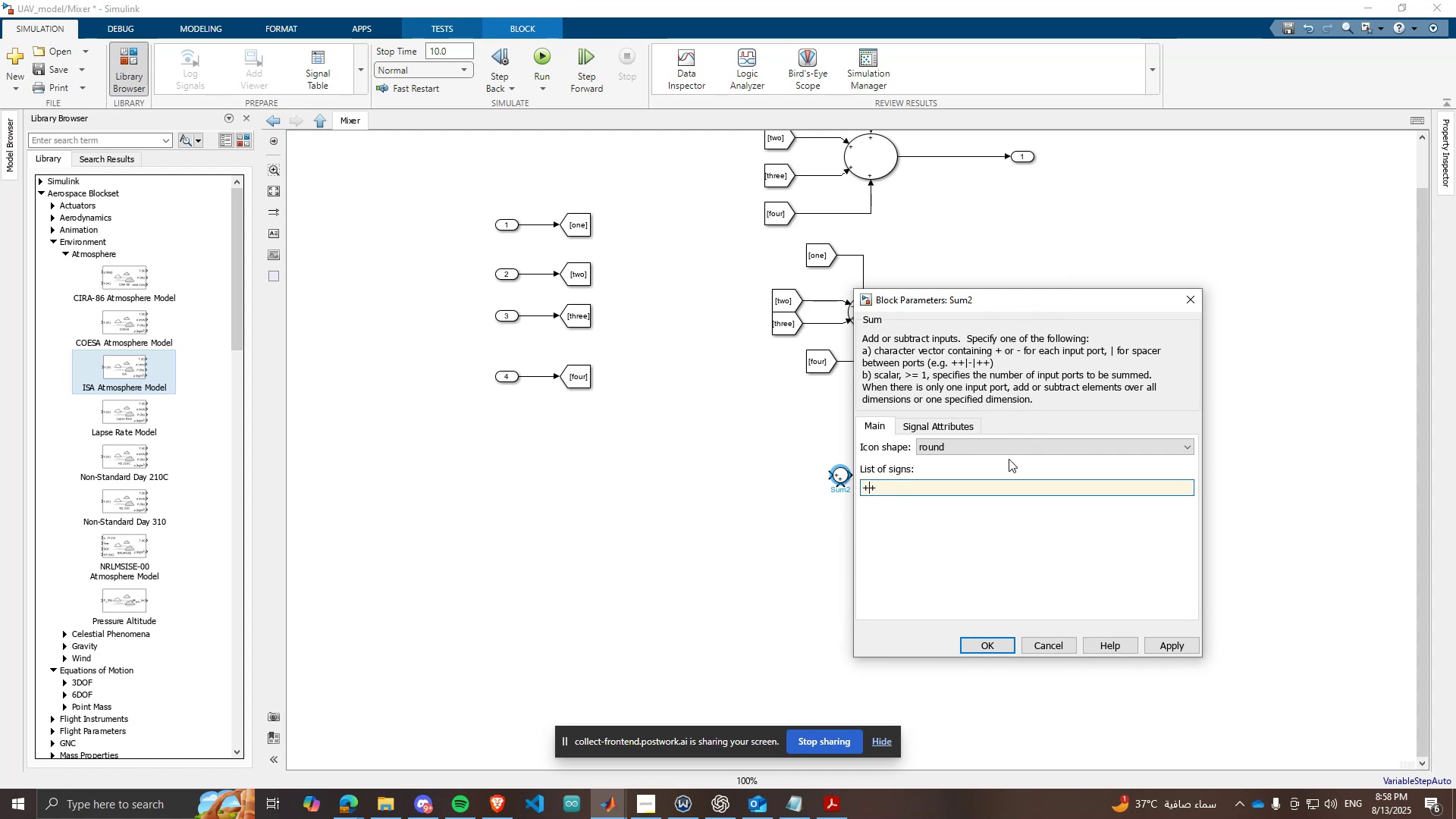 
key(ArrowRight)
 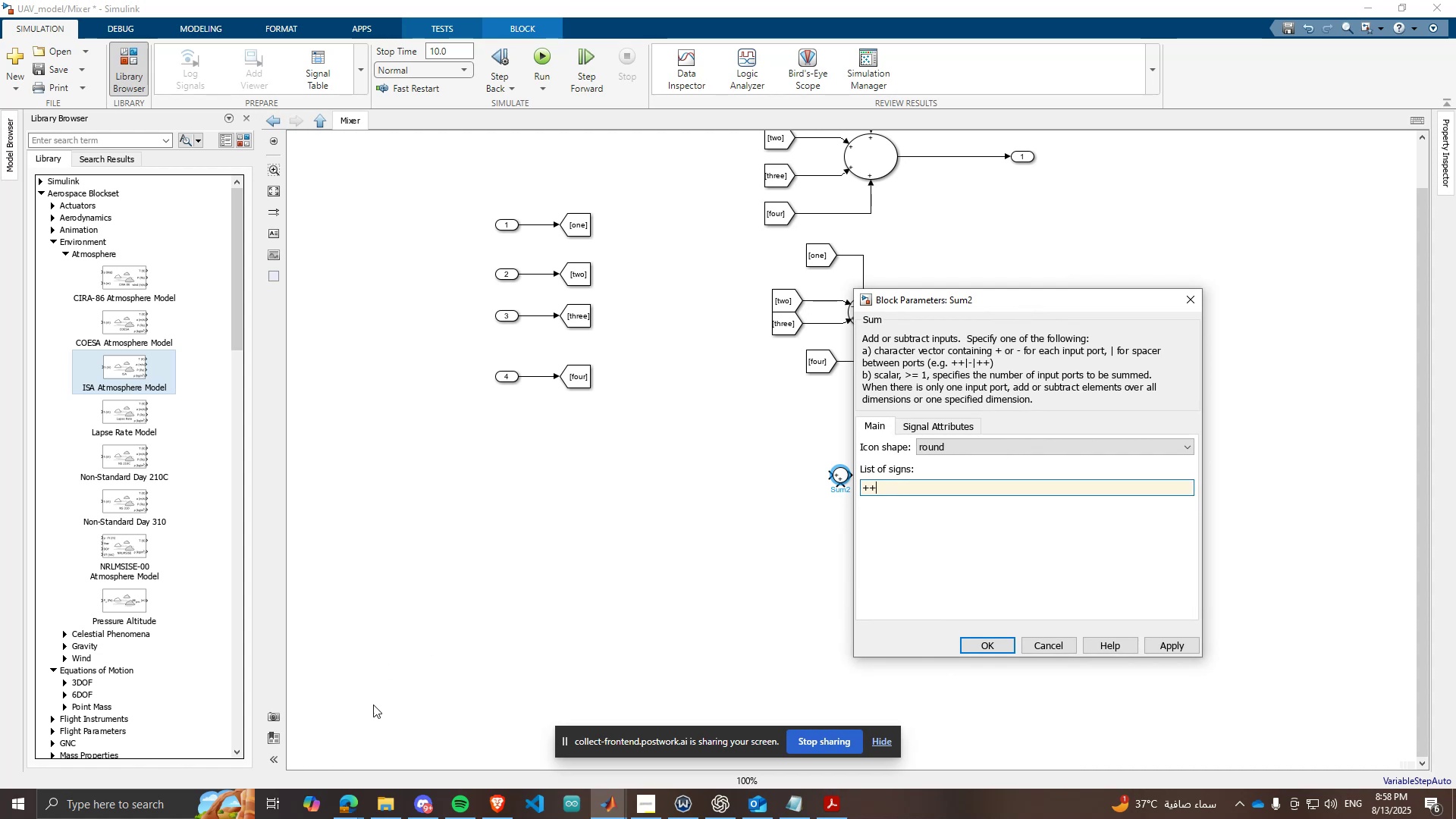 
left_click([482, 798])
 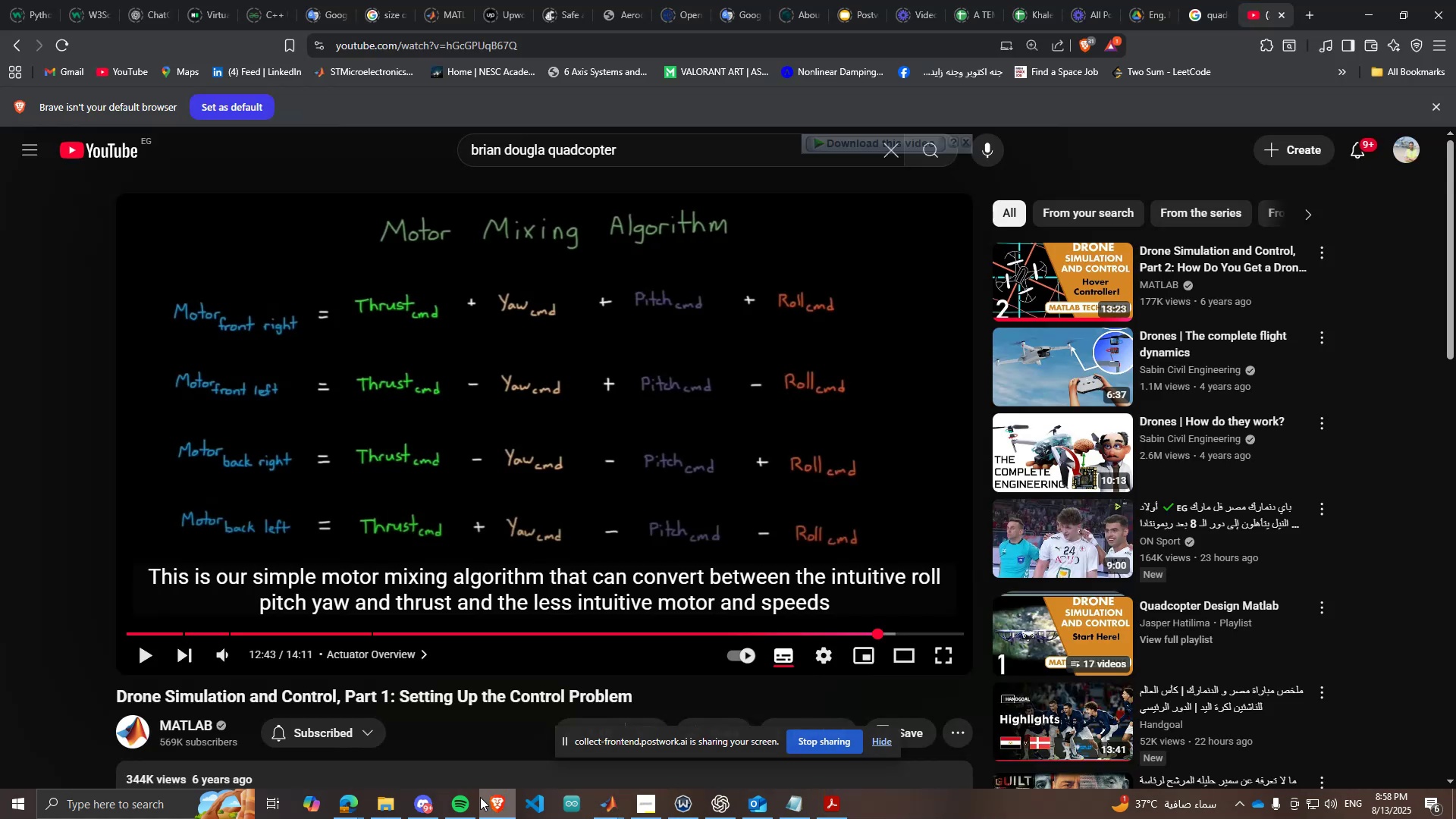 
left_click([480, 797])
 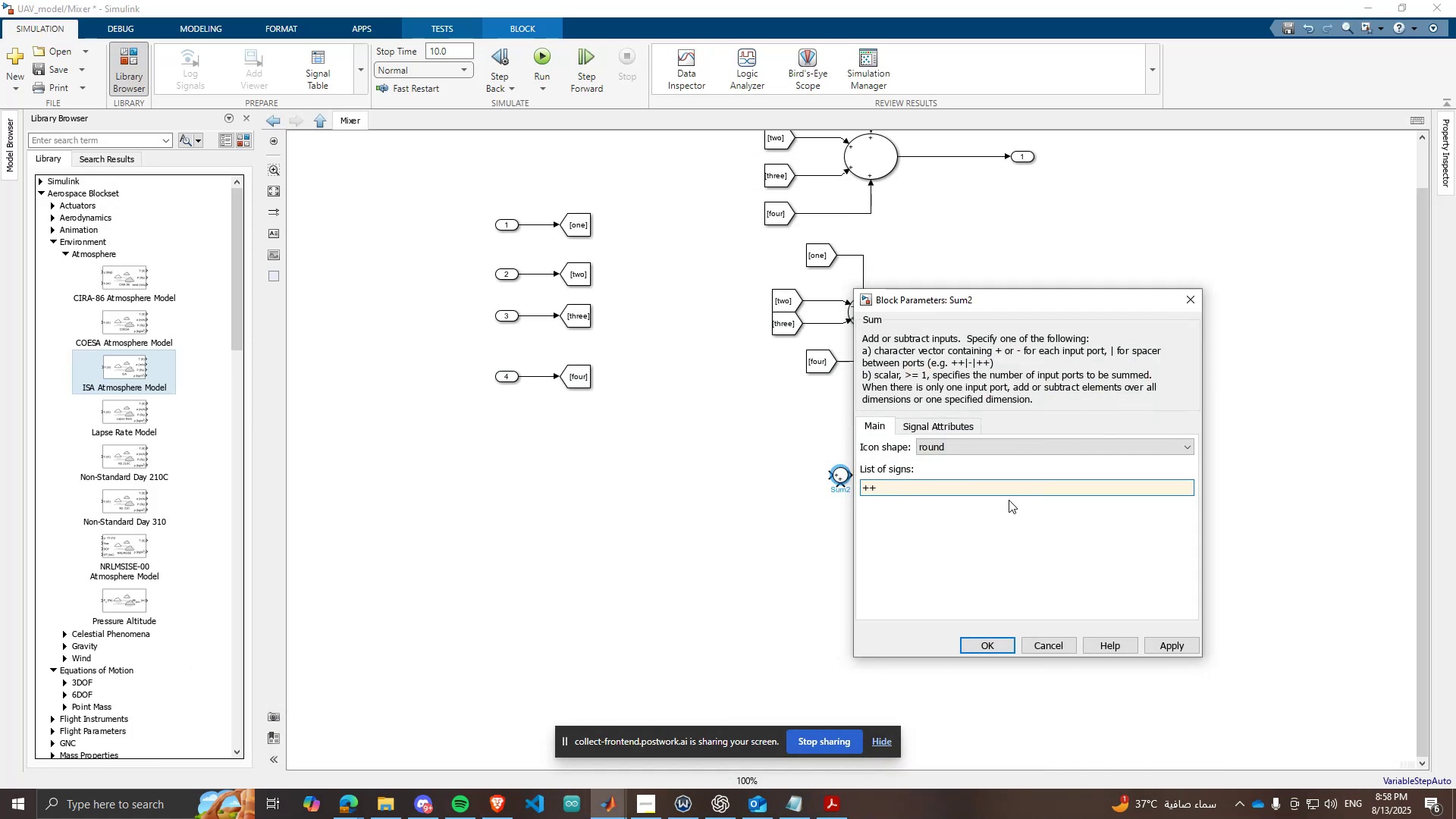 
key(Backspace)
 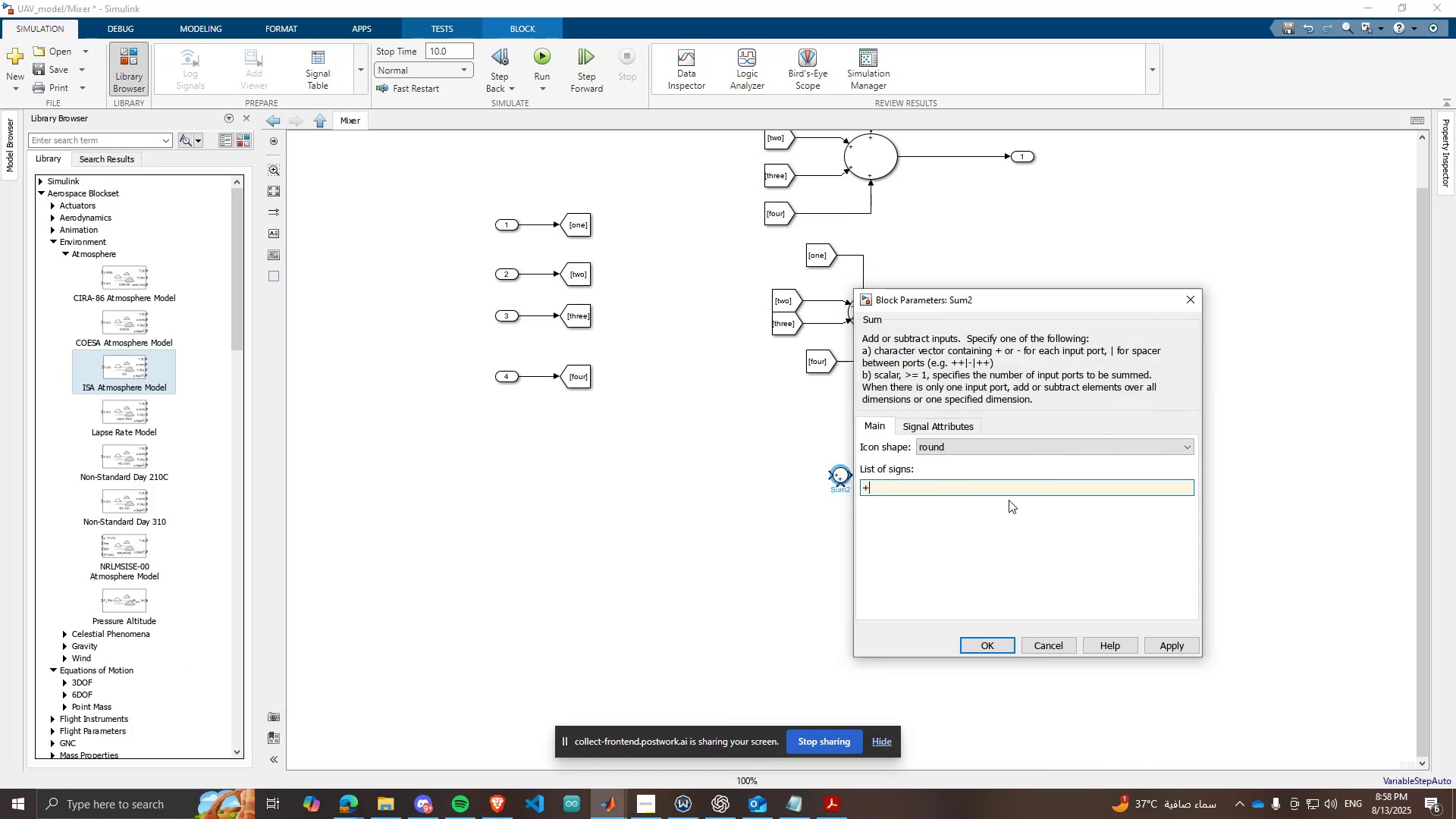 
key(Minus)
 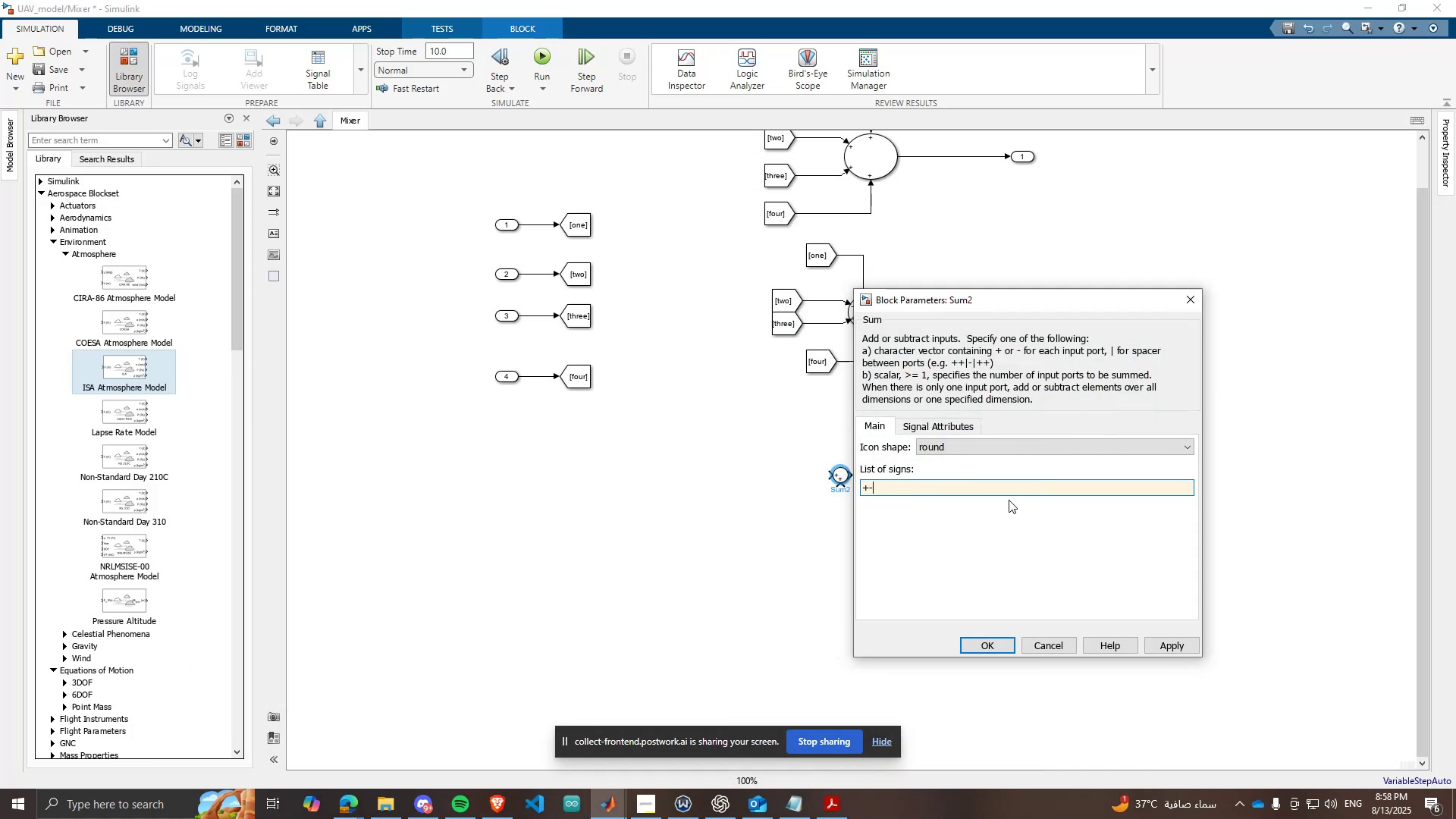 
key(Minus)
 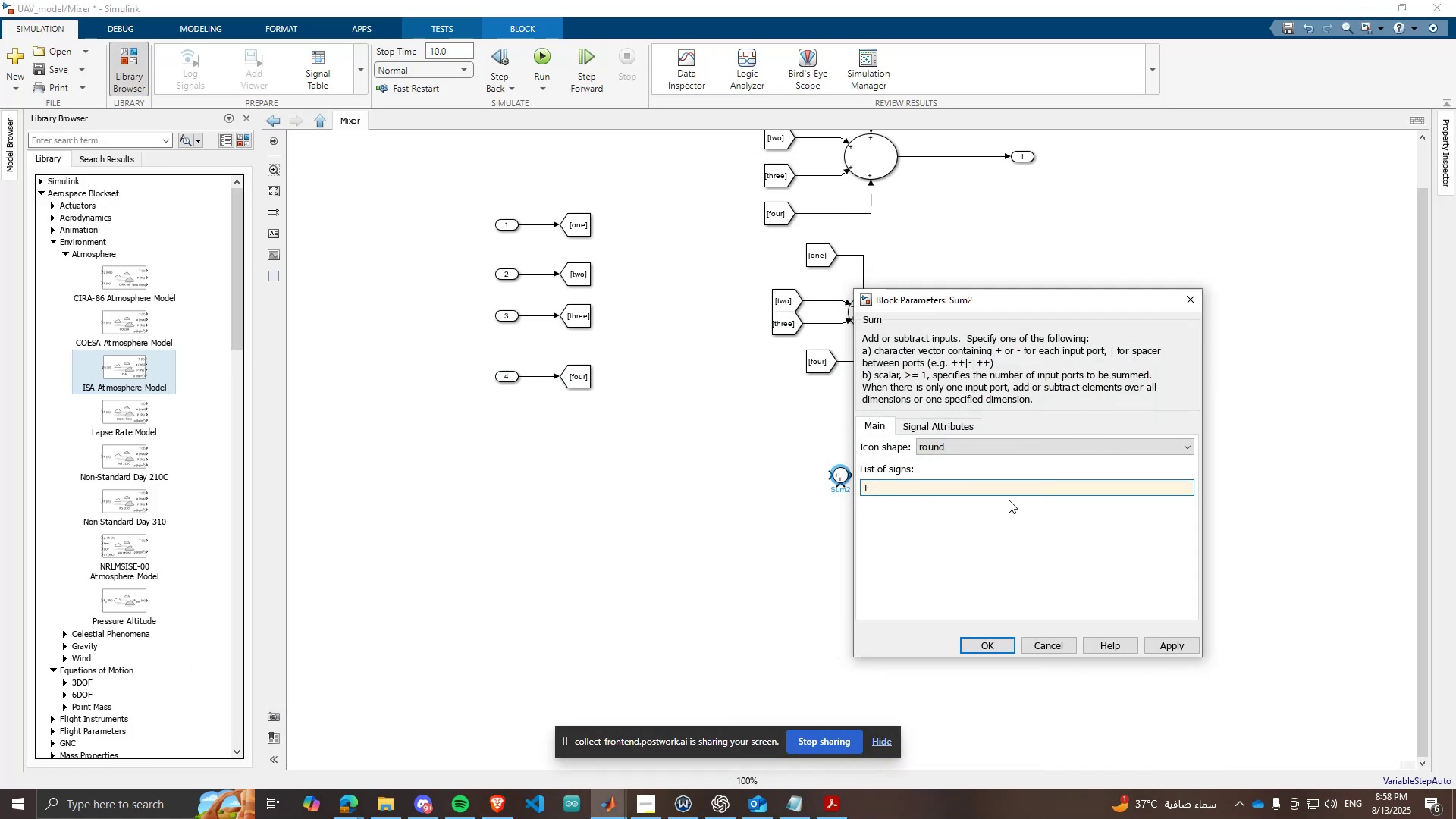 
key(Shift+Equal)
 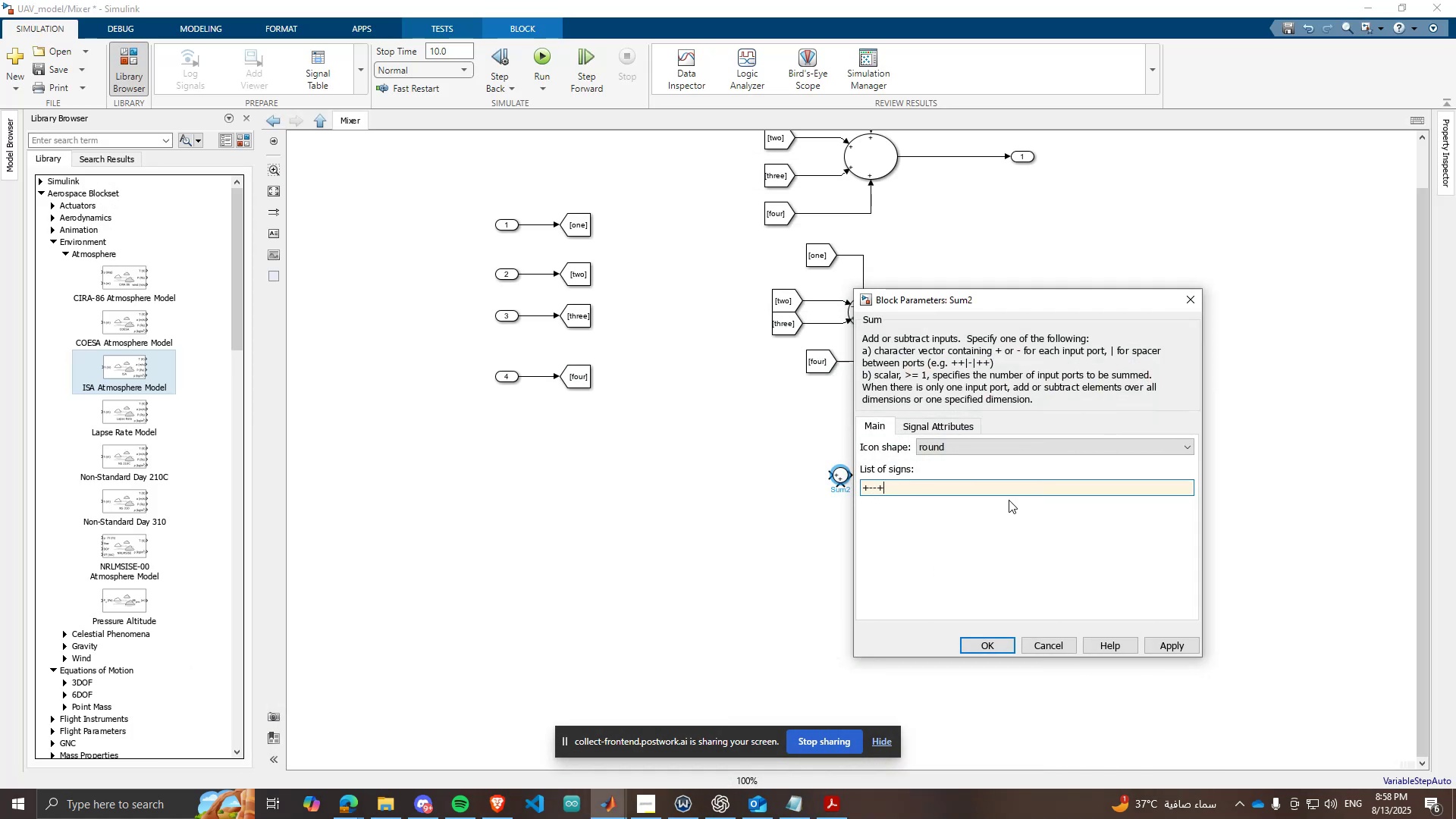 
key(Enter)
 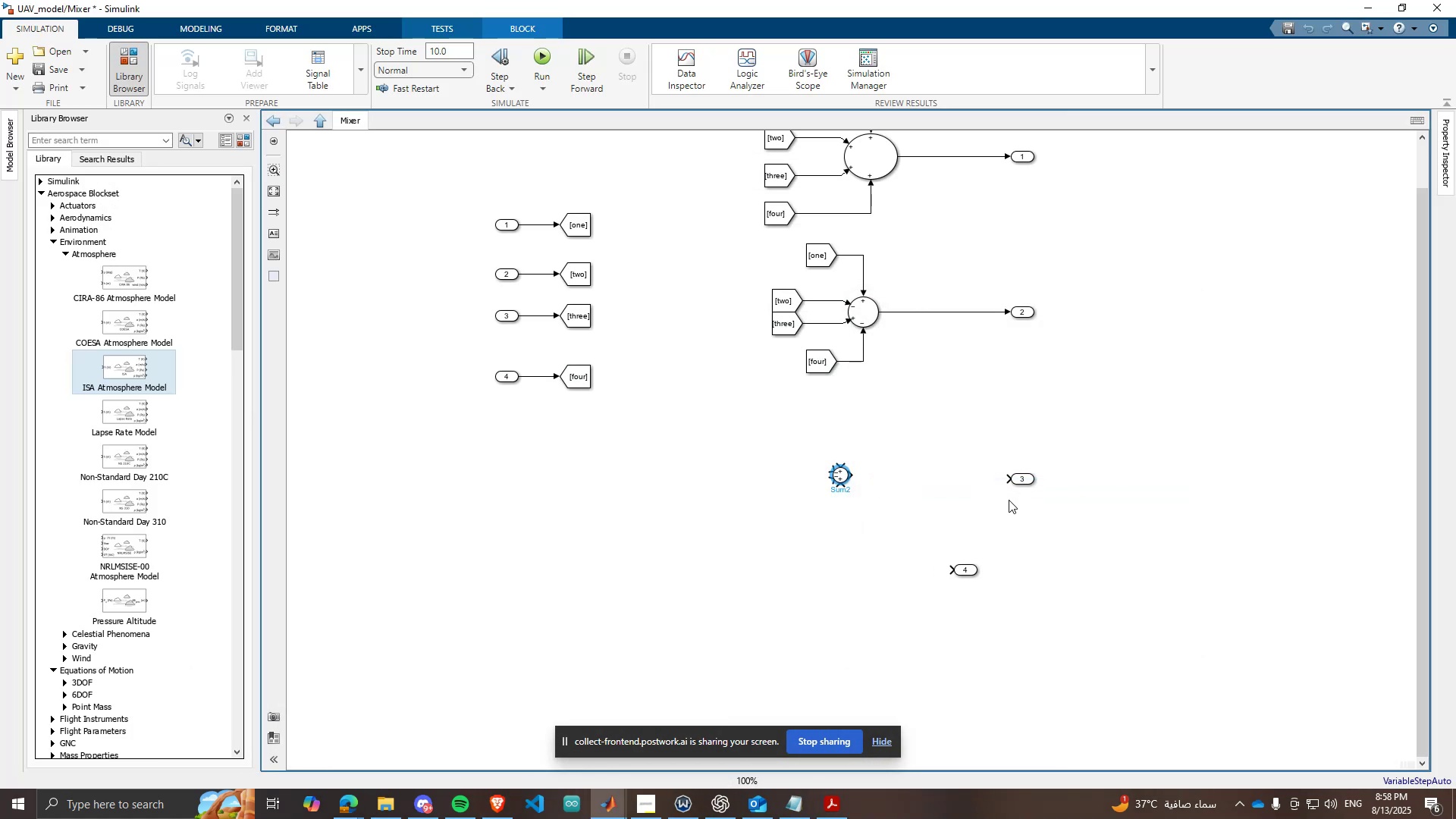 
scroll: coordinate [817, 492], scroll_direction: up, amount: 4.0
 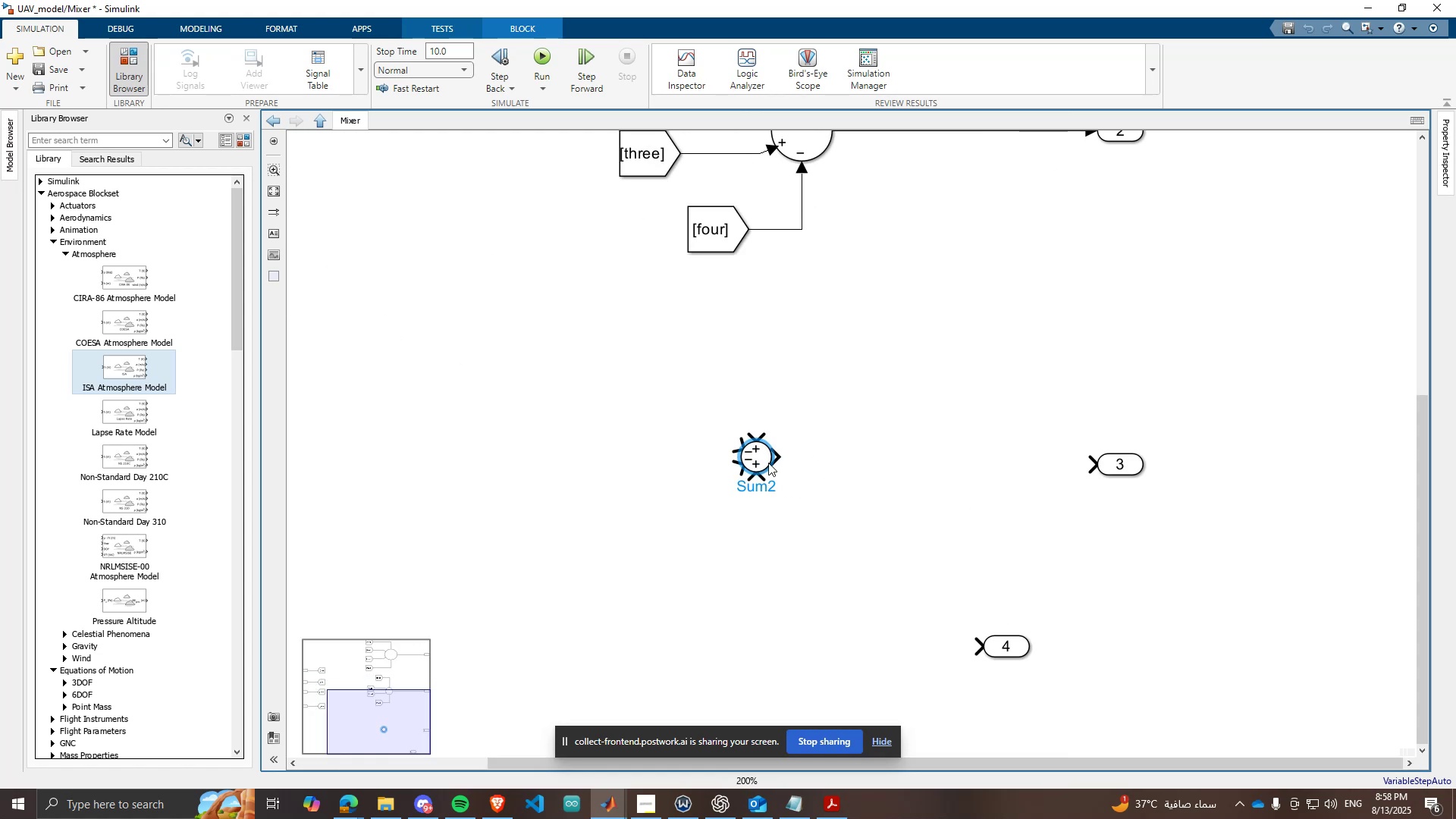 
left_click([765, 462])
 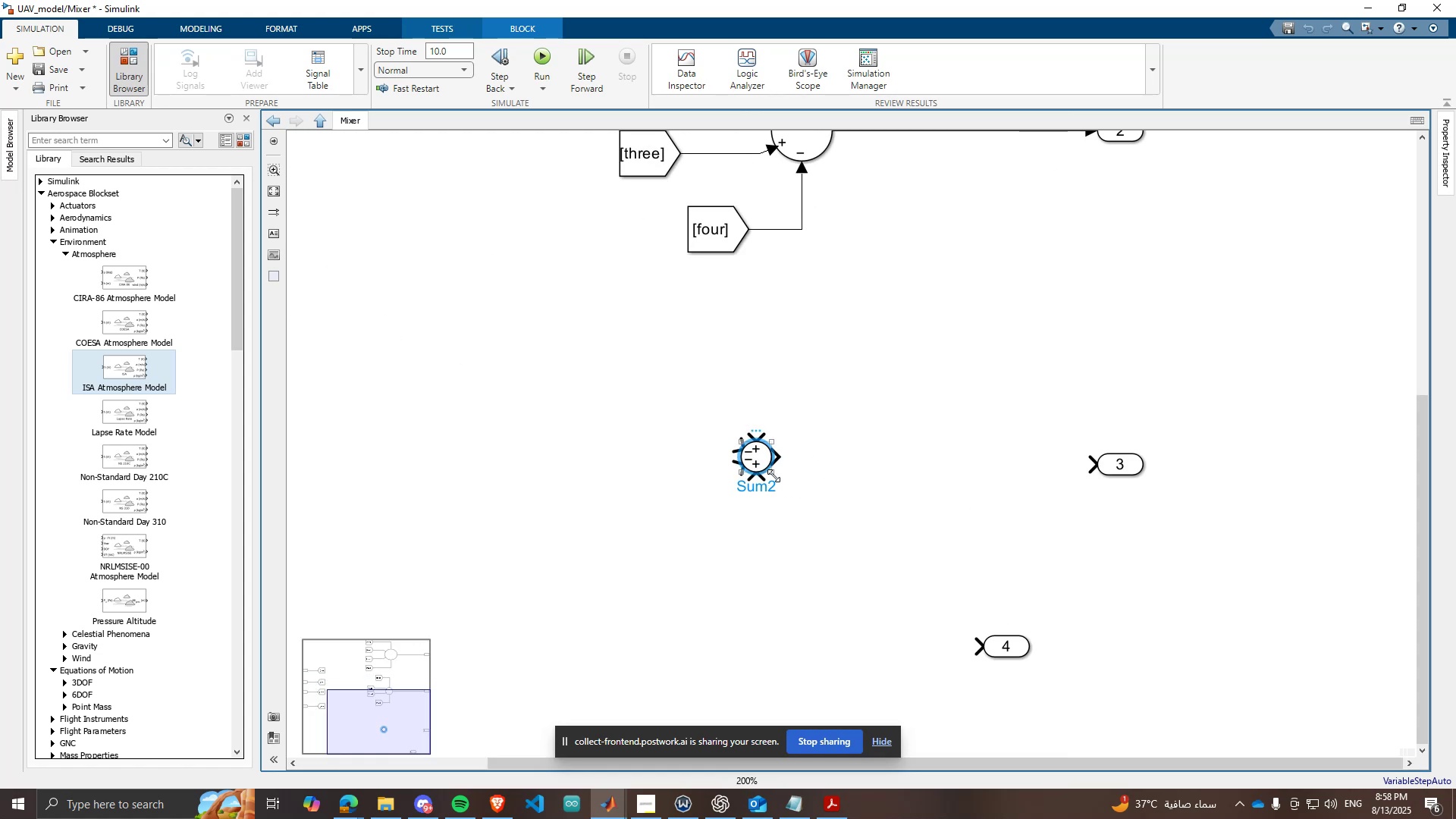 
left_click_drag(start_coordinate=[774, 475], to_coordinate=[801, 510])
 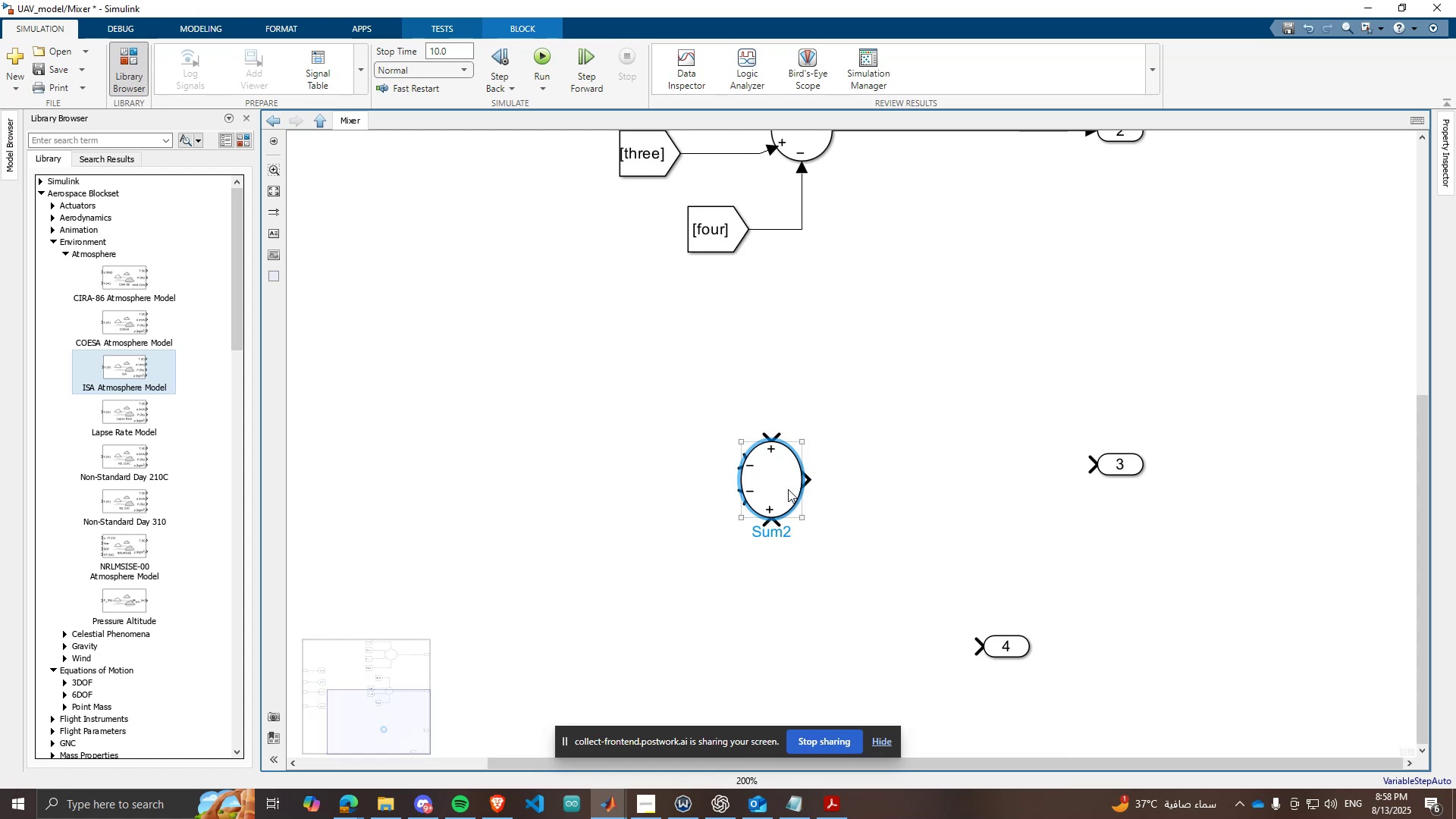 
left_click_drag(start_coordinate=[788, 489], to_coordinate=[861, 458])
 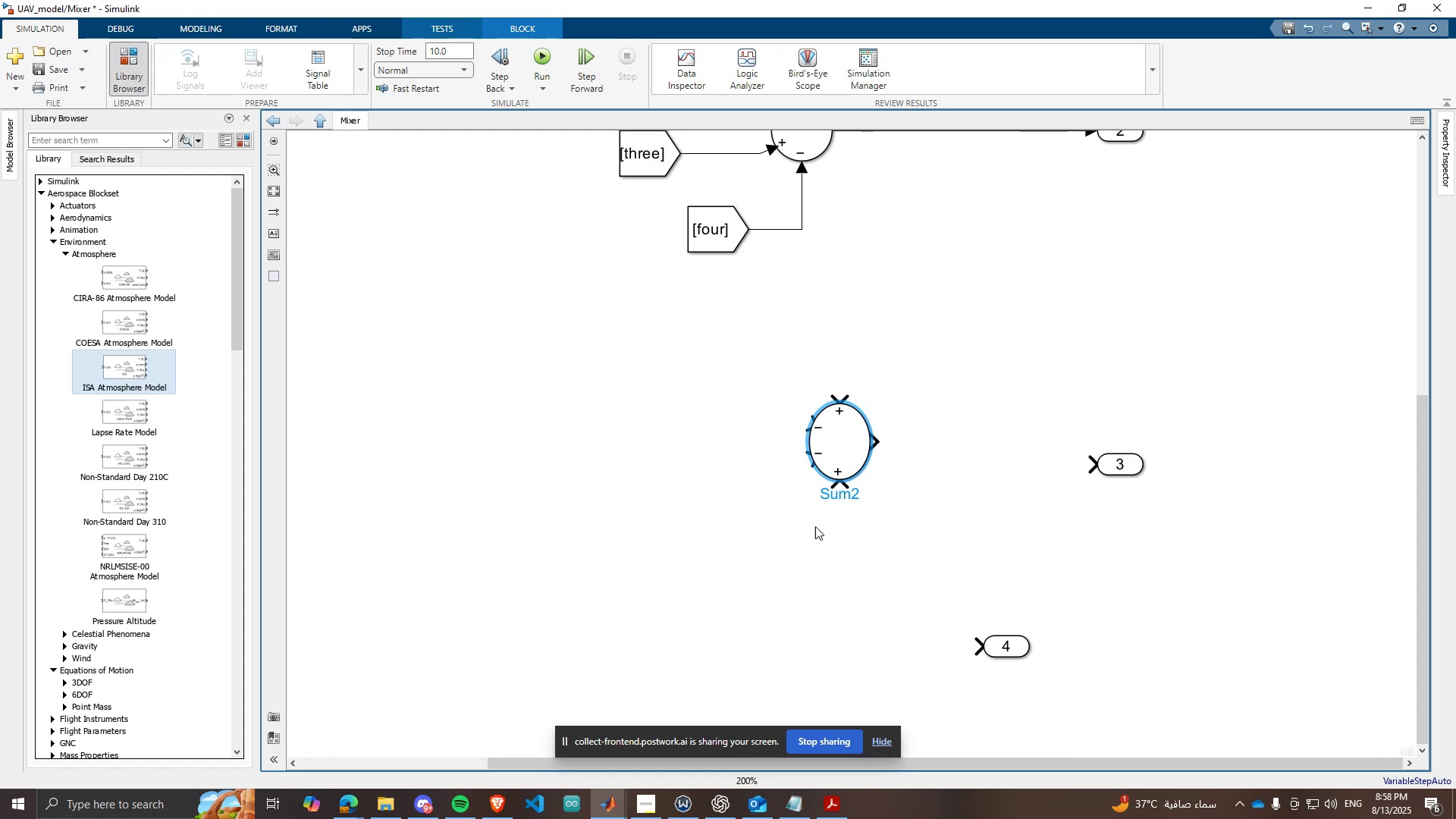 
scroll: coordinate [802, 537], scroll_direction: down, amount: 2.0
 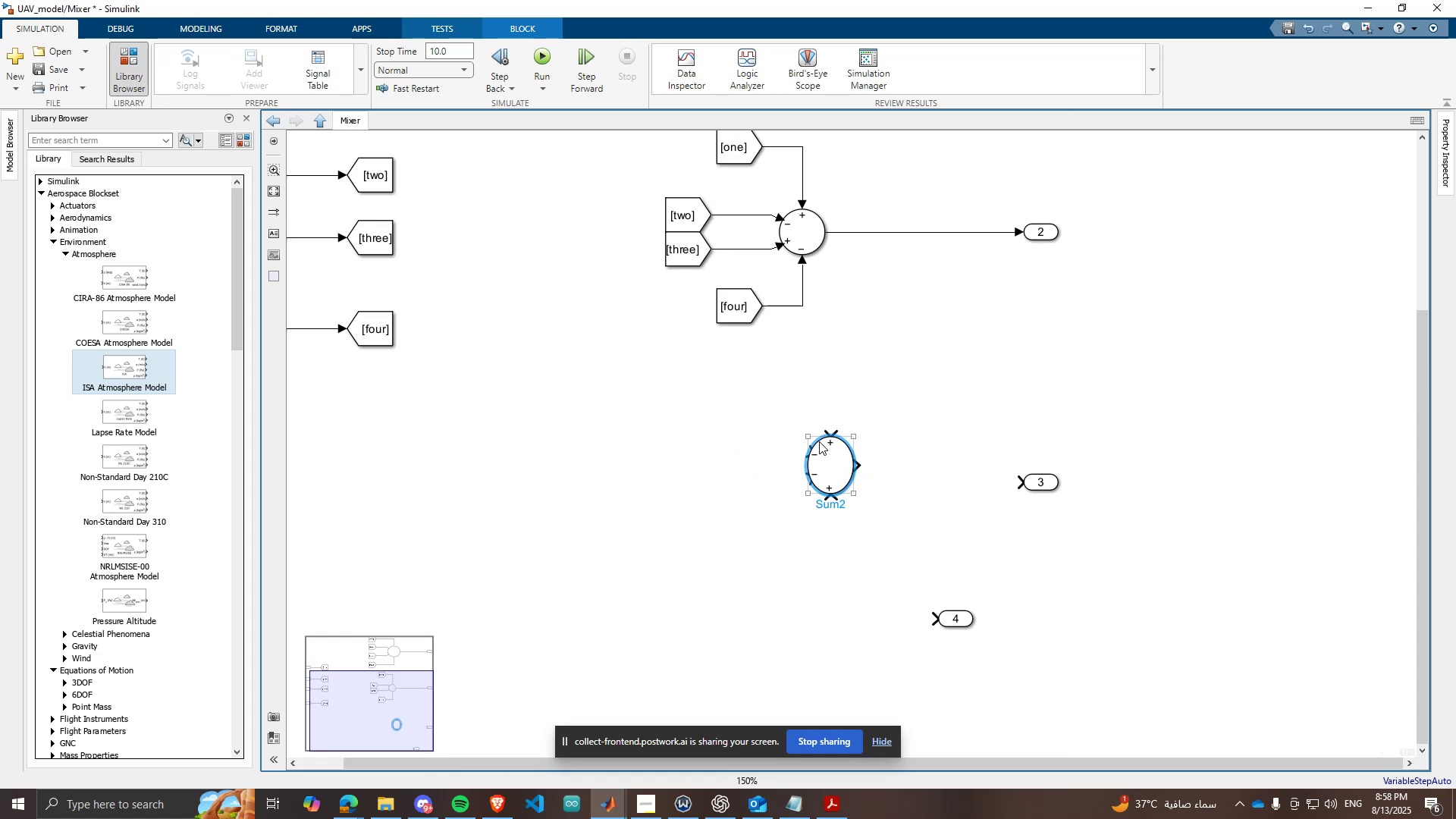 
left_click_drag(start_coordinate=[806, 437], to_coordinate=[797, 441])
 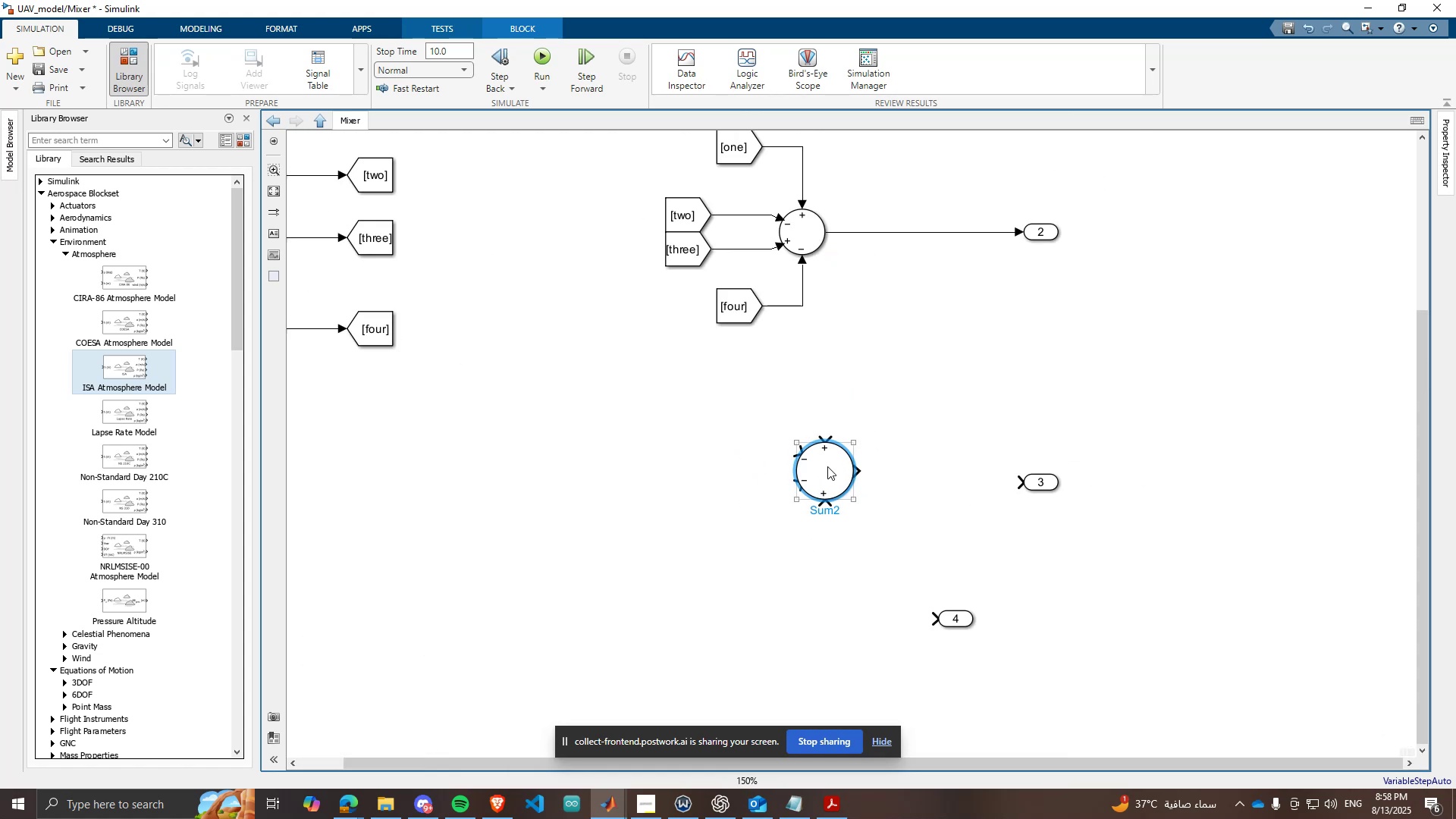 
left_click_drag(start_coordinate=[827, 466], to_coordinate=[808, 469])
 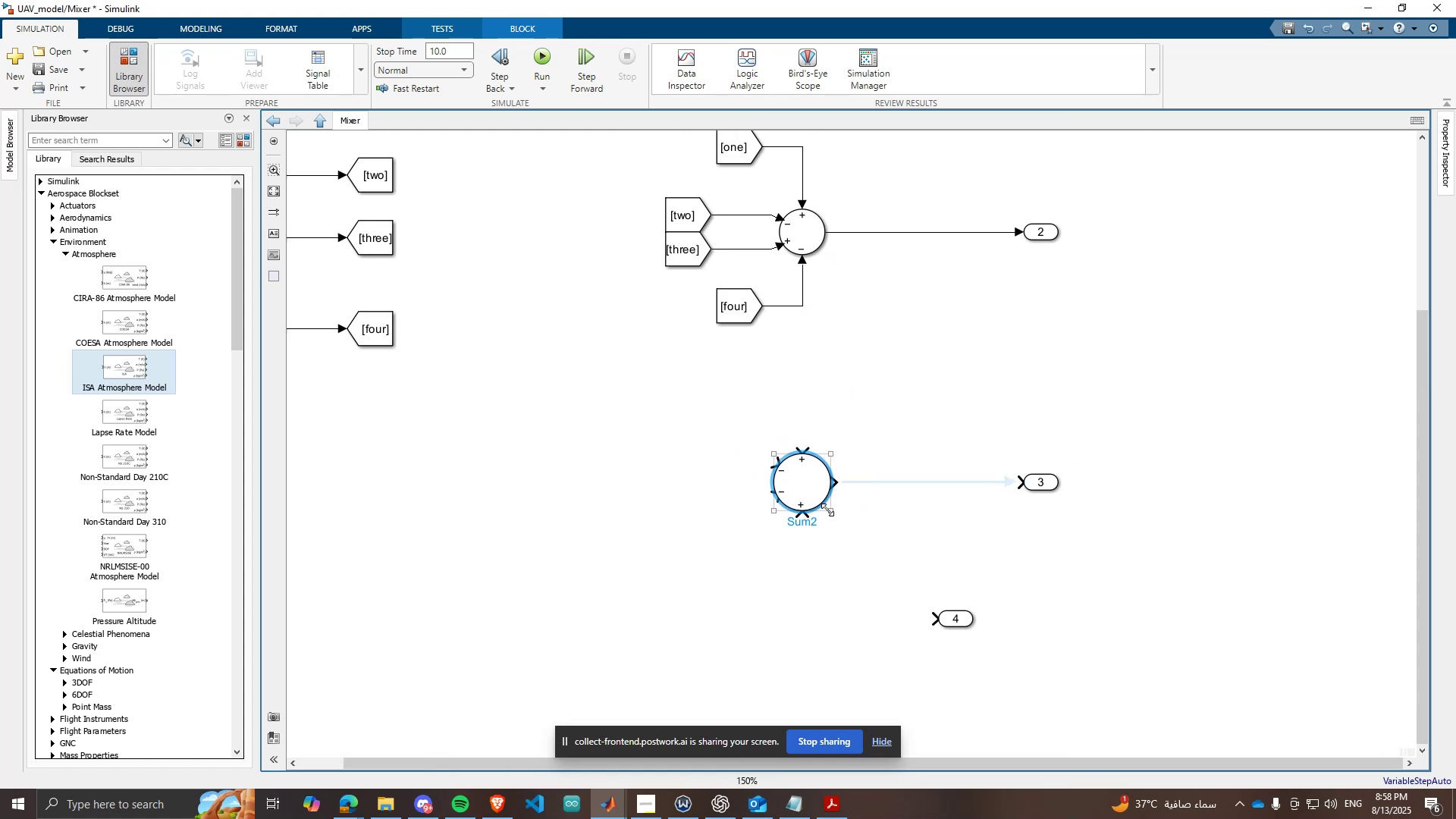 
left_click_drag(start_coordinate=[828, 510], to_coordinate=[811, 497])
 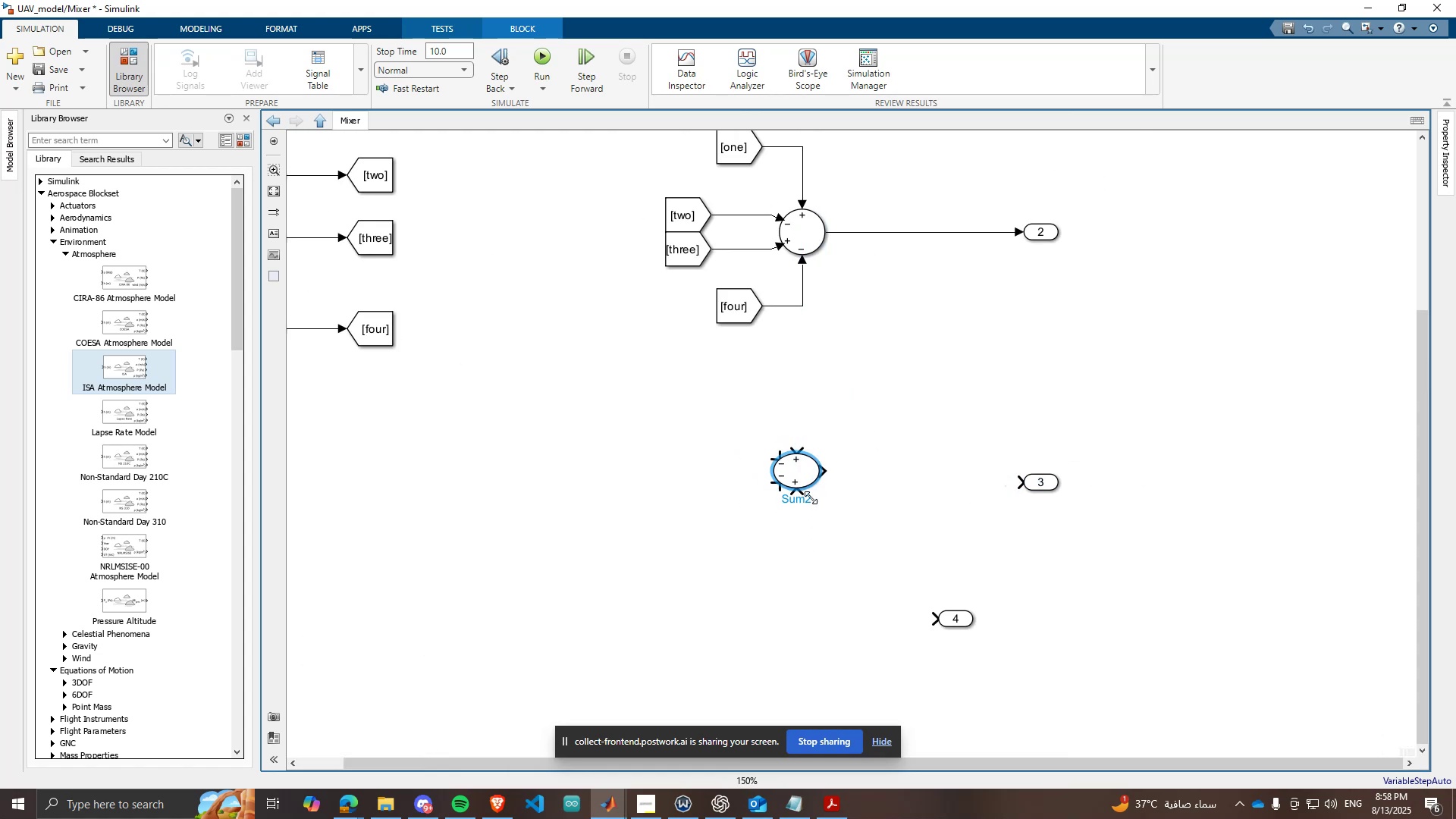 
left_click_drag(start_coordinate=[811, 497], to_coordinate=[813, 507])
 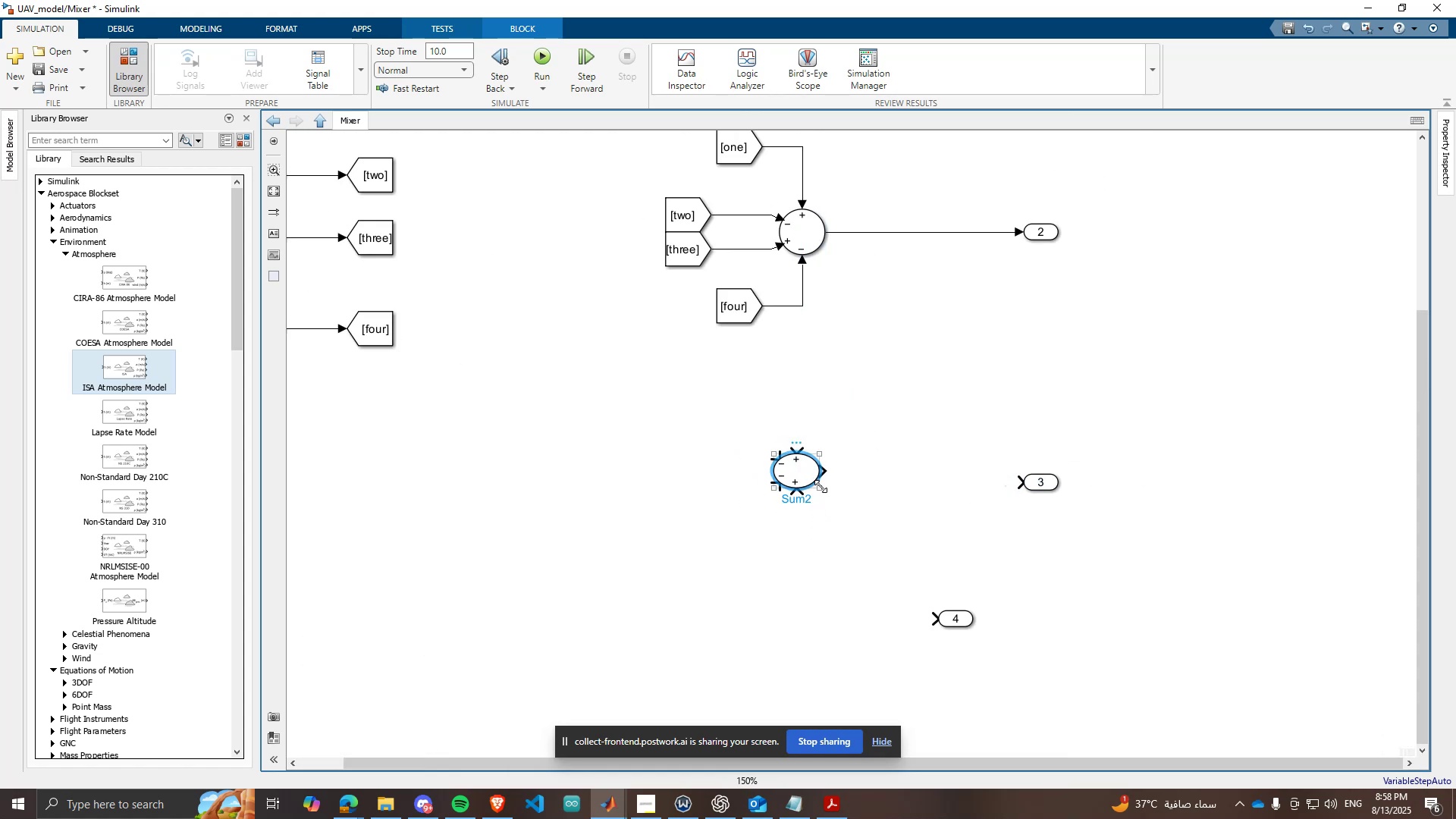 
left_click_drag(start_coordinate=[821, 488], to_coordinate=[814, 501])
 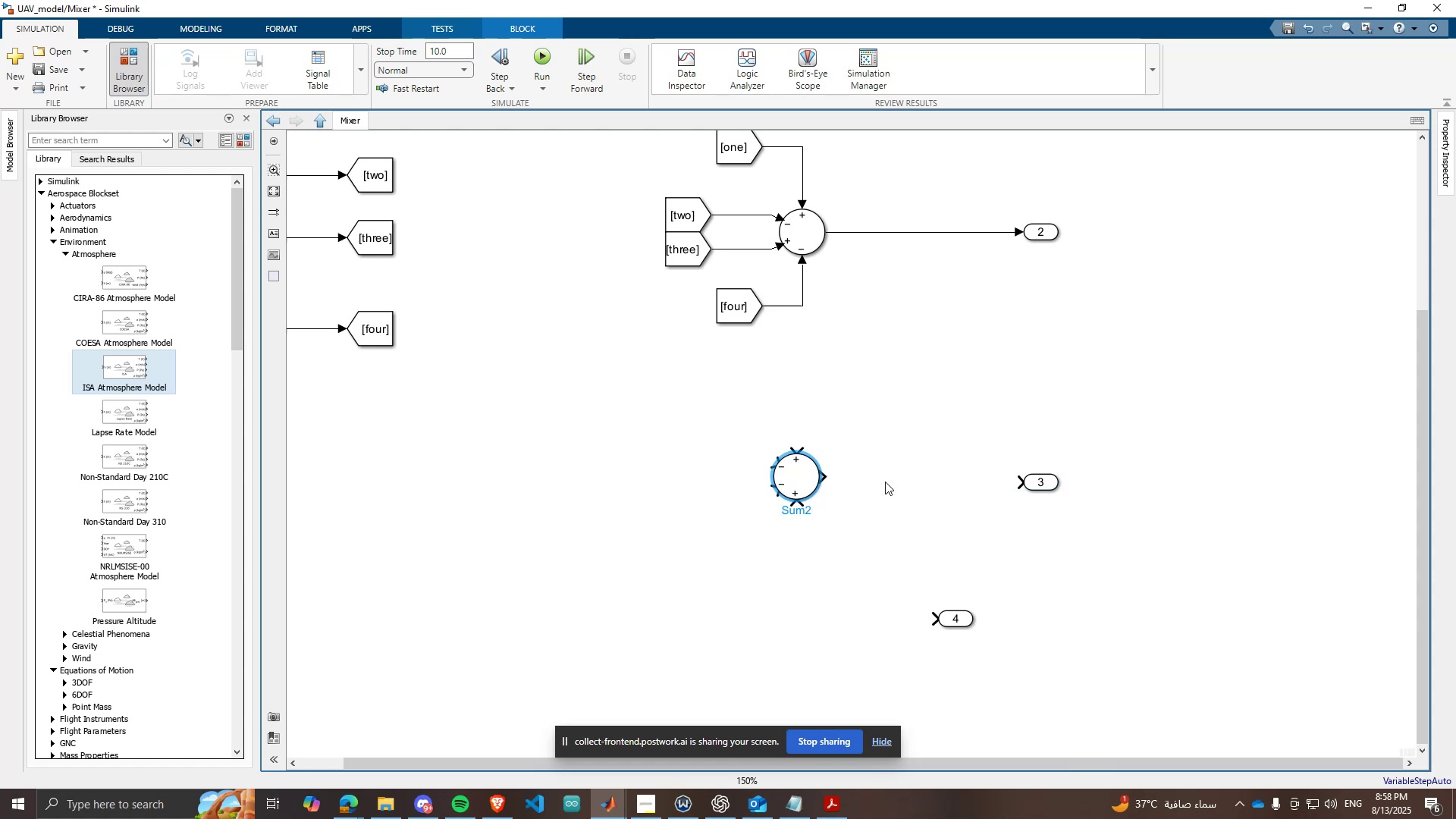 
left_click([890, 479])
 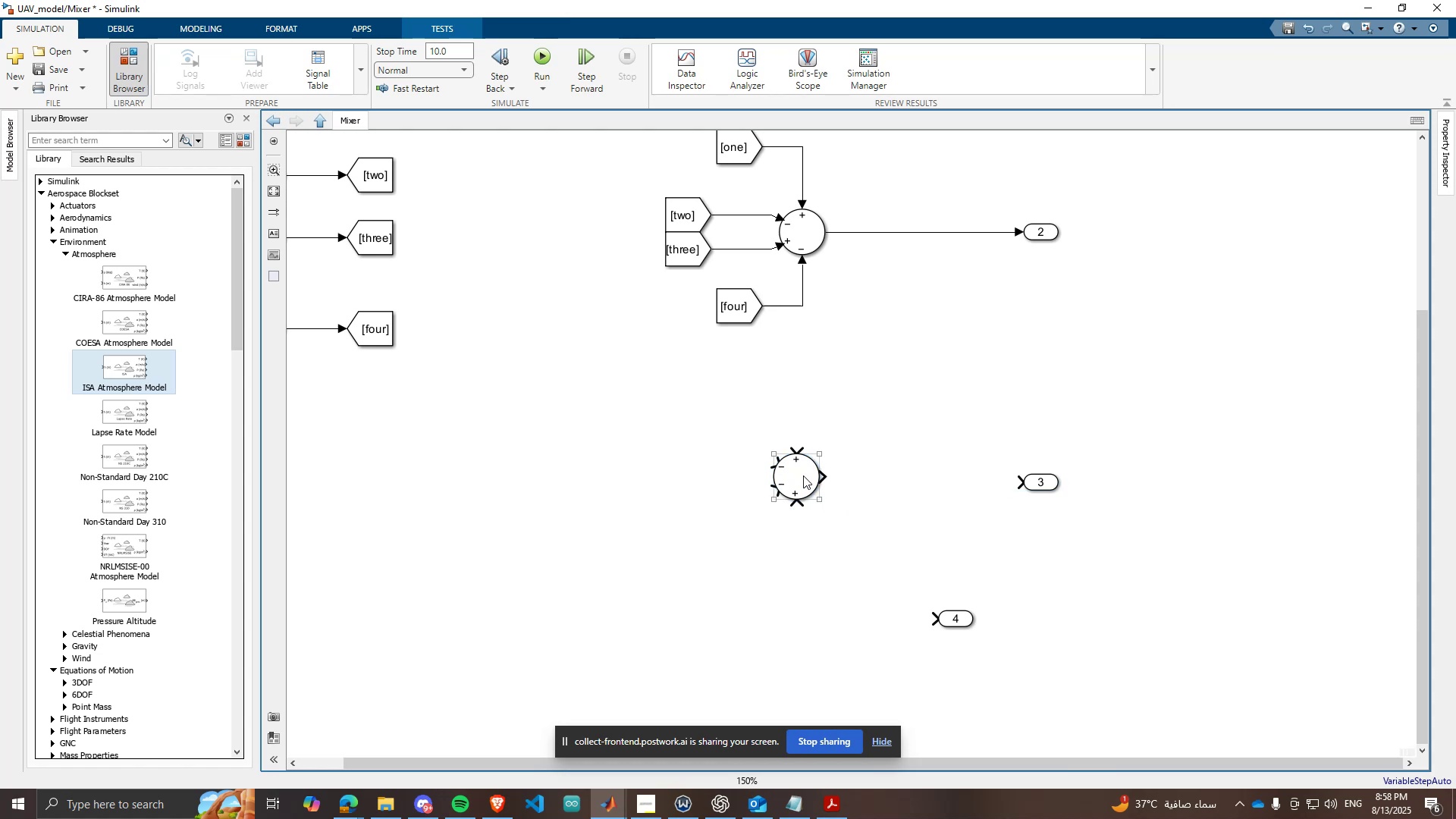 
left_click_drag(start_coordinate=[802, 475], to_coordinate=[815, 485])
 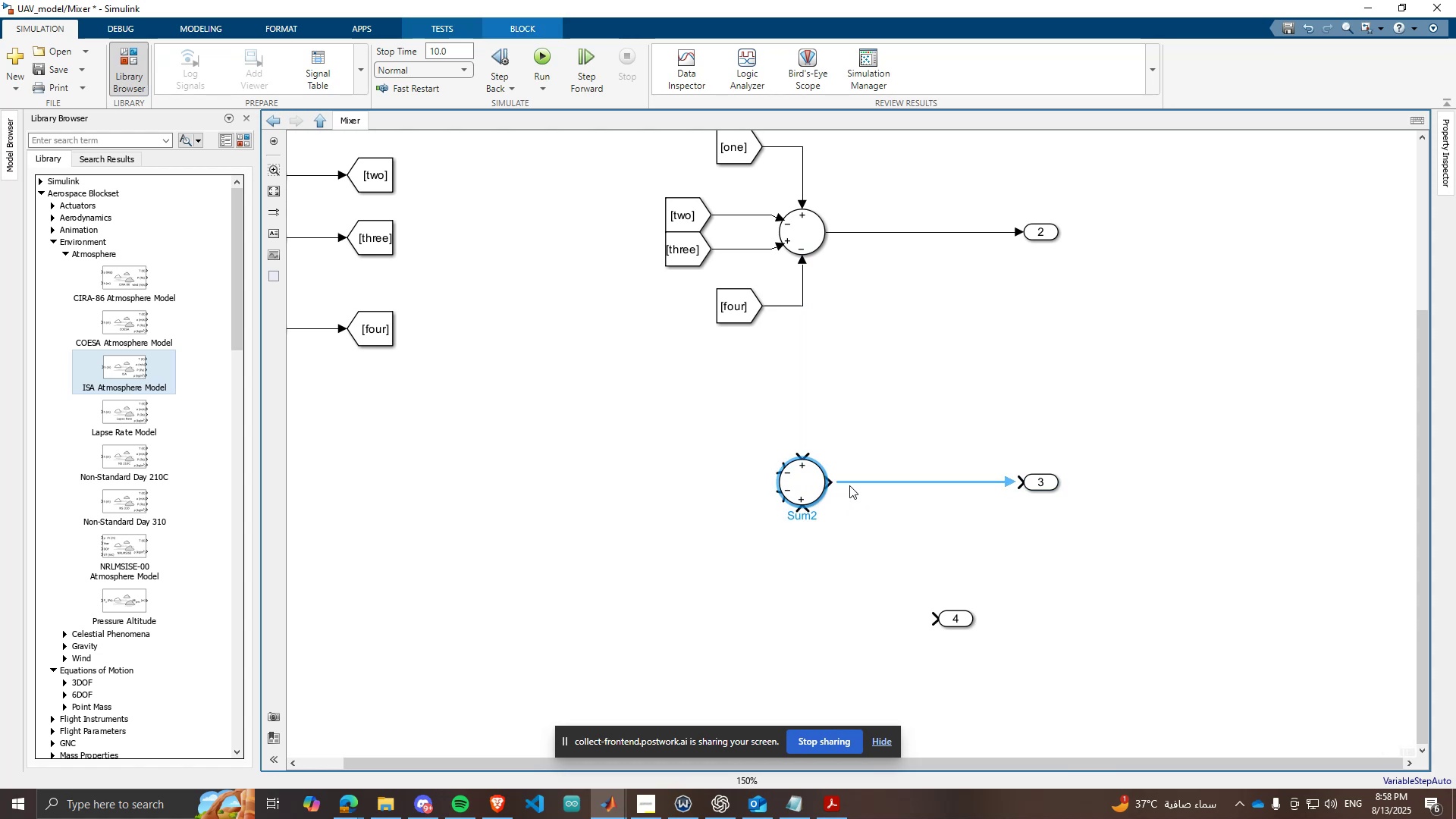 
left_click([849, 485])
 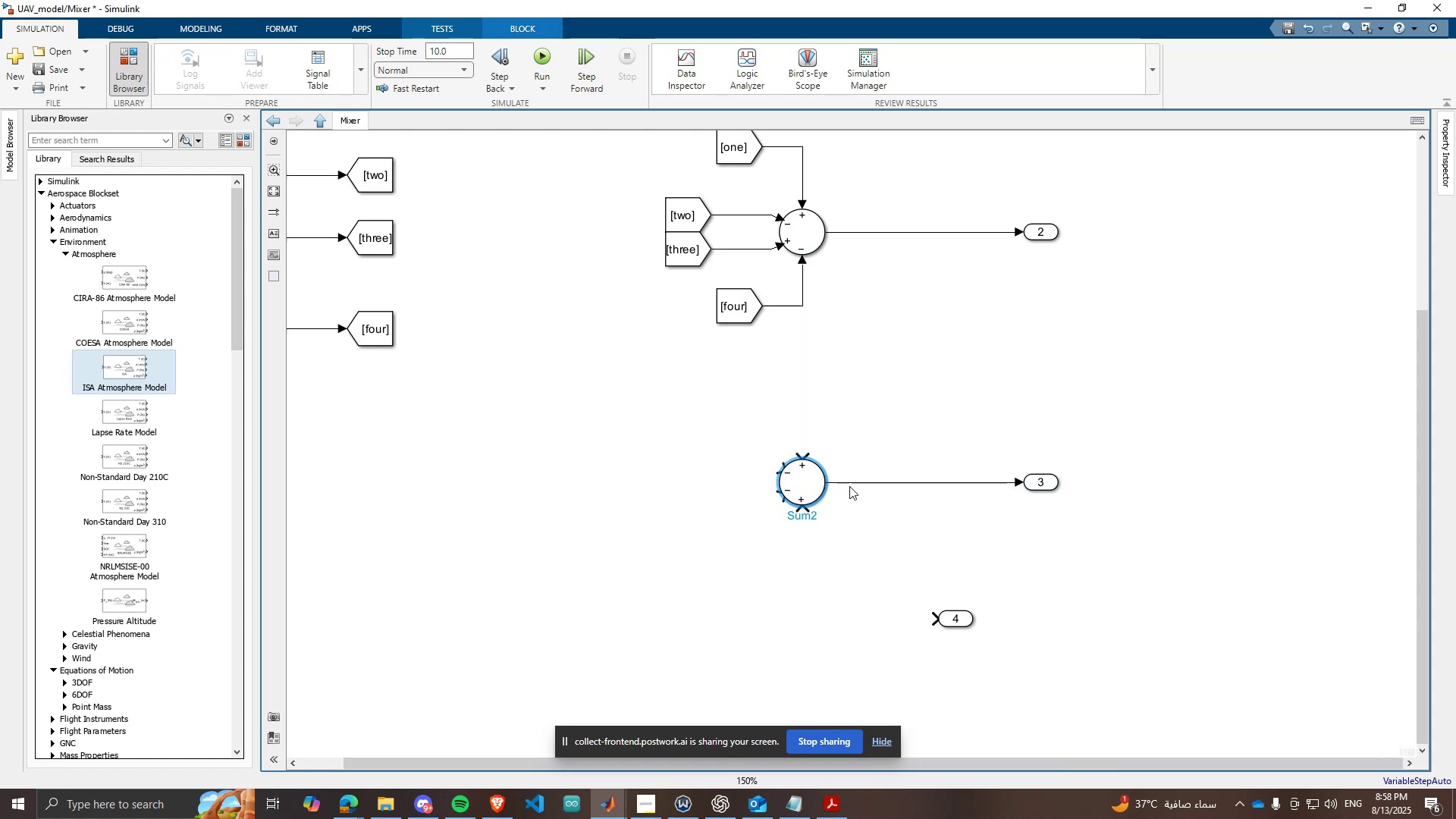 
scroll: coordinate [713, 416], scroll_direction: down, amount: 1.0
 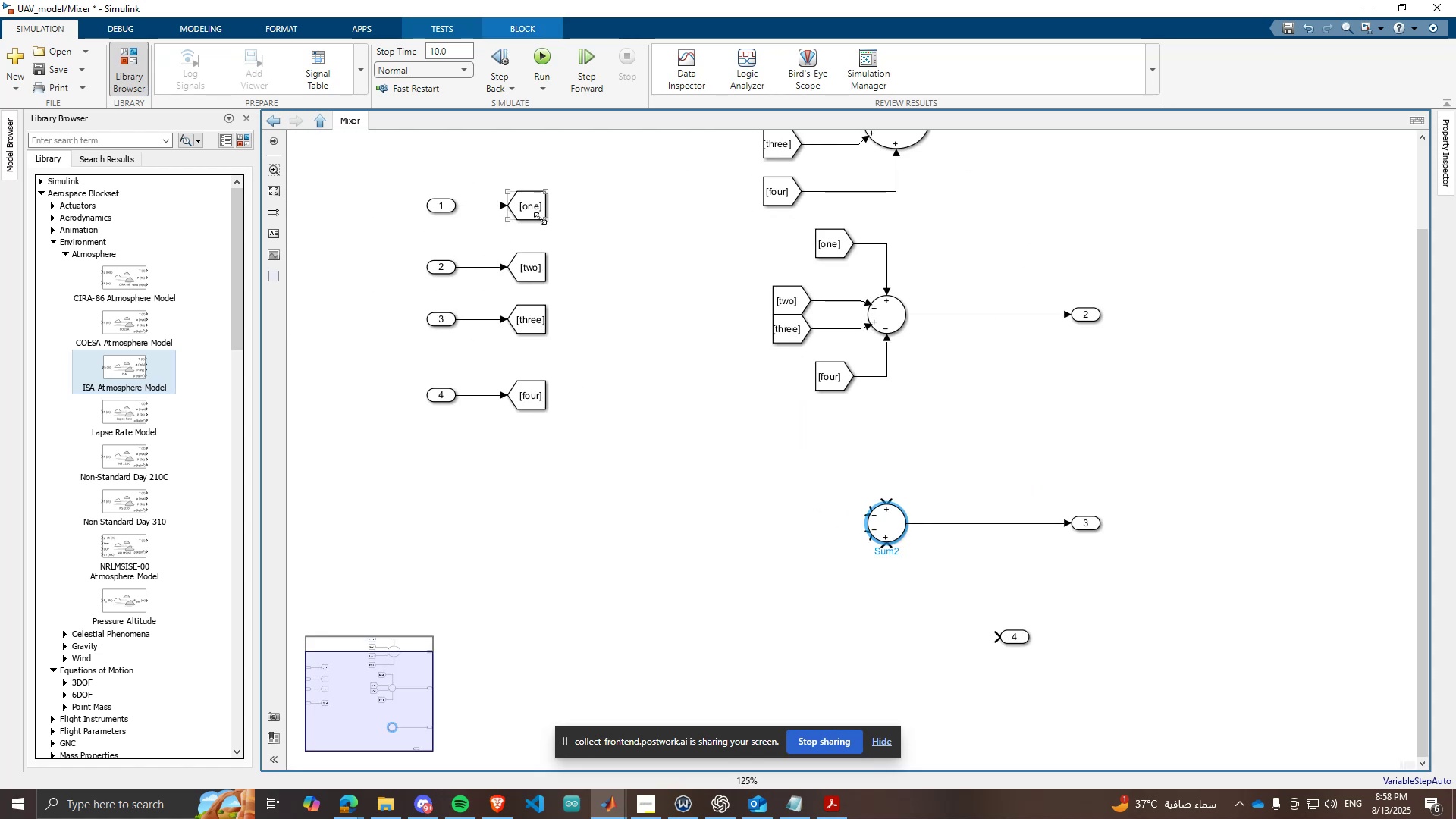 
left_click([540, 218])
 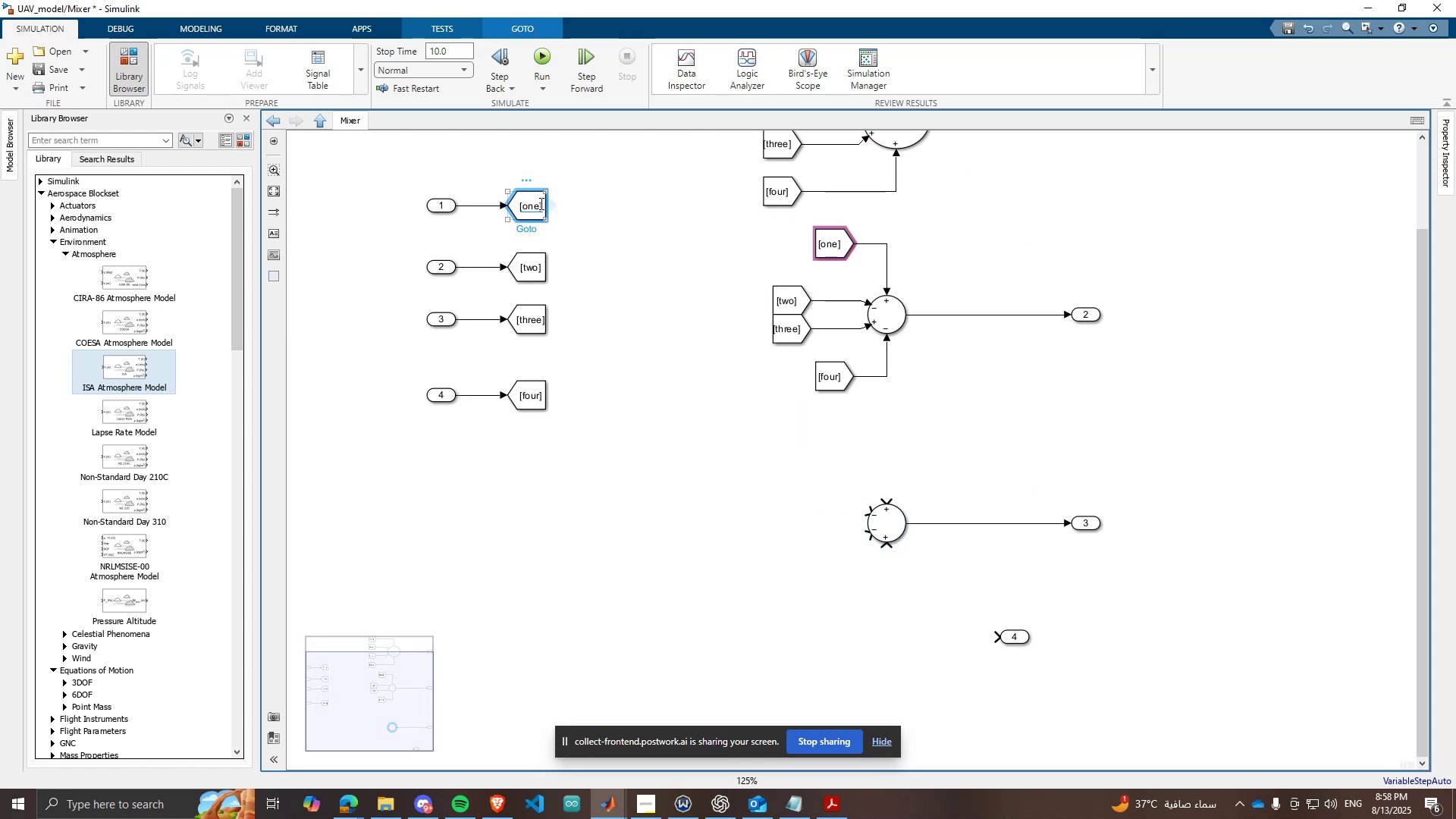 
left_click_drag(start_coordinate=[551, 202], to_coordinate=[836, 450])
 